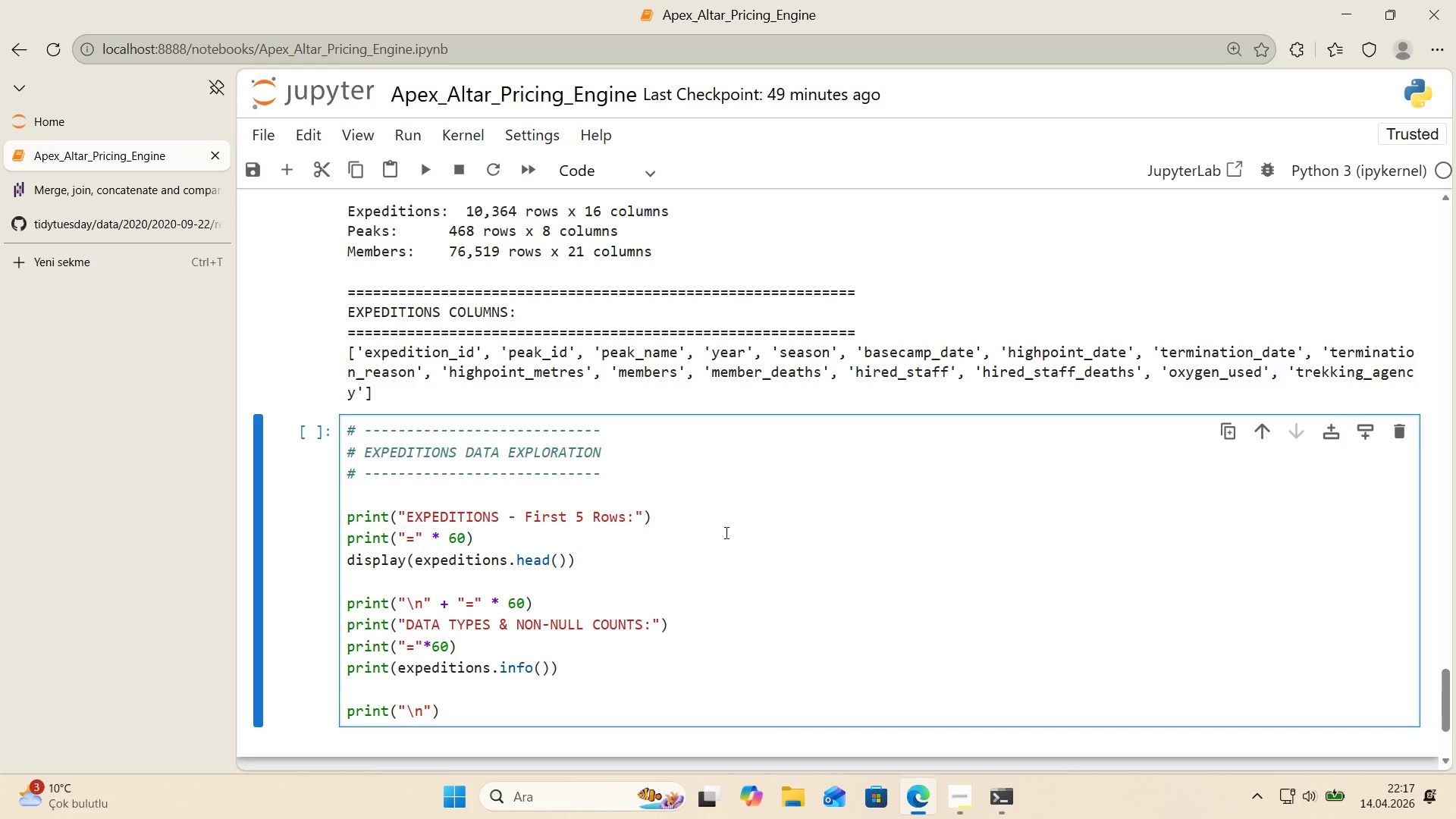 
key(ArrowRight)
 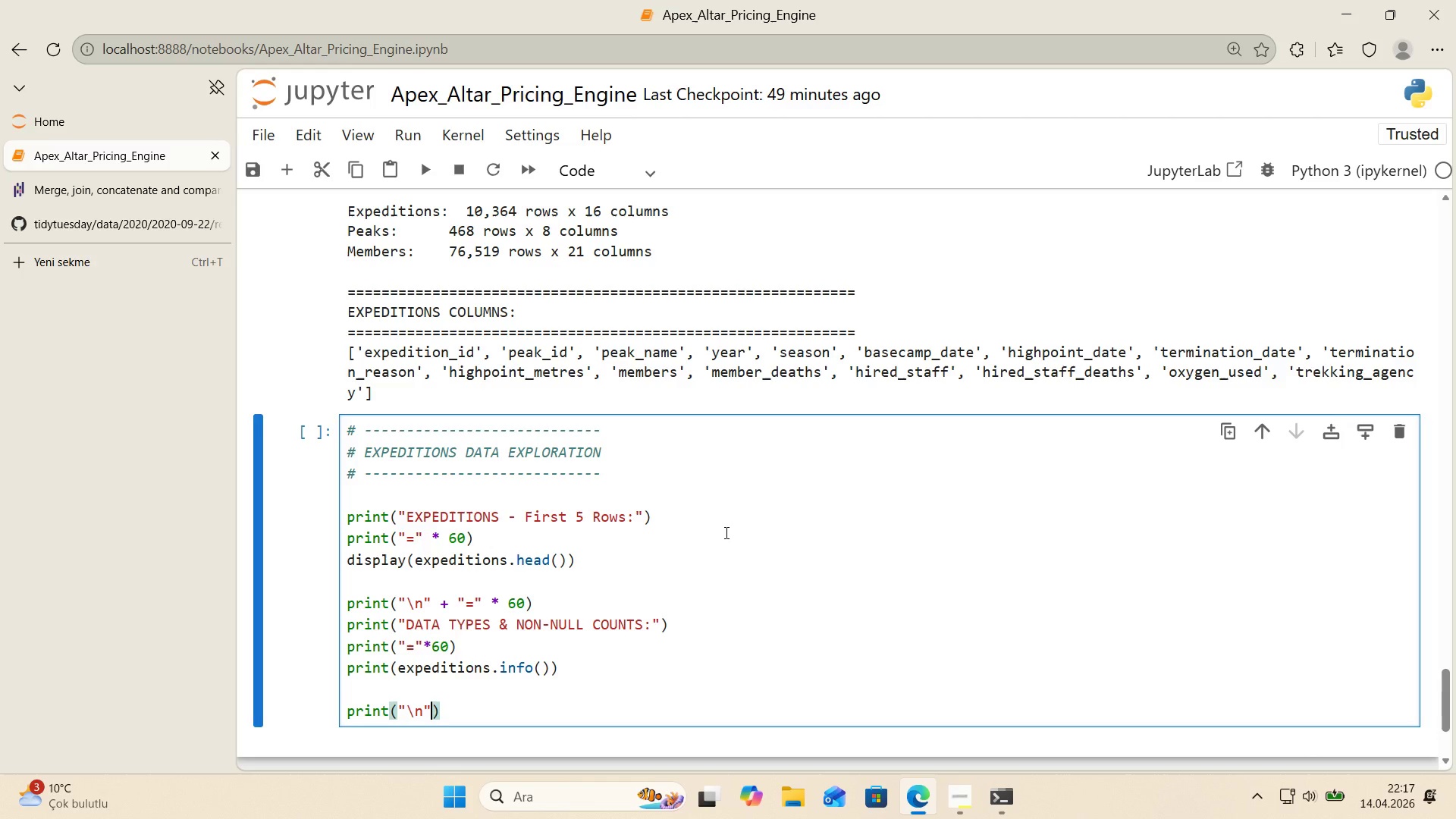 
key(Space)
 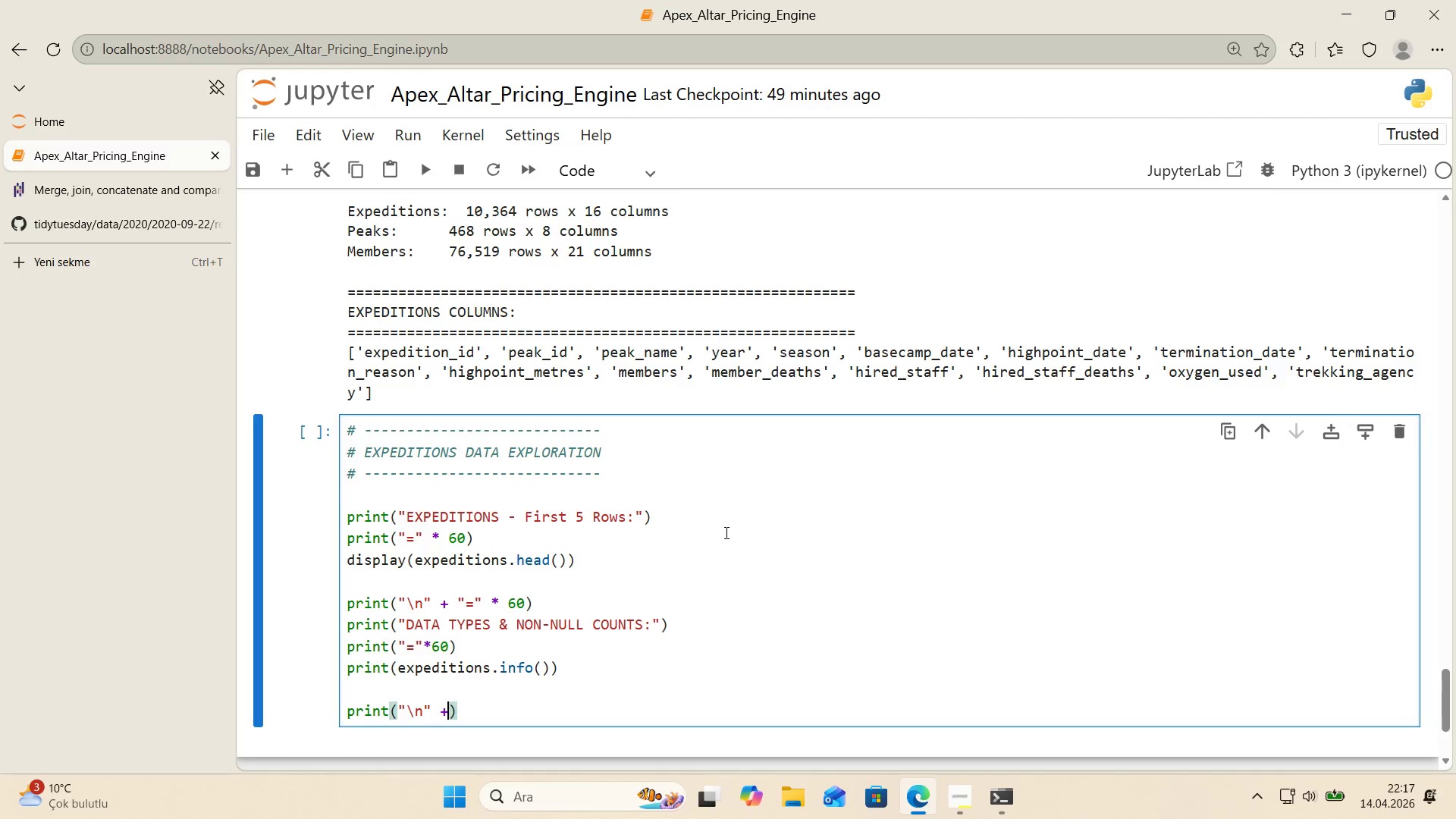 
key(NumpadAdd)
 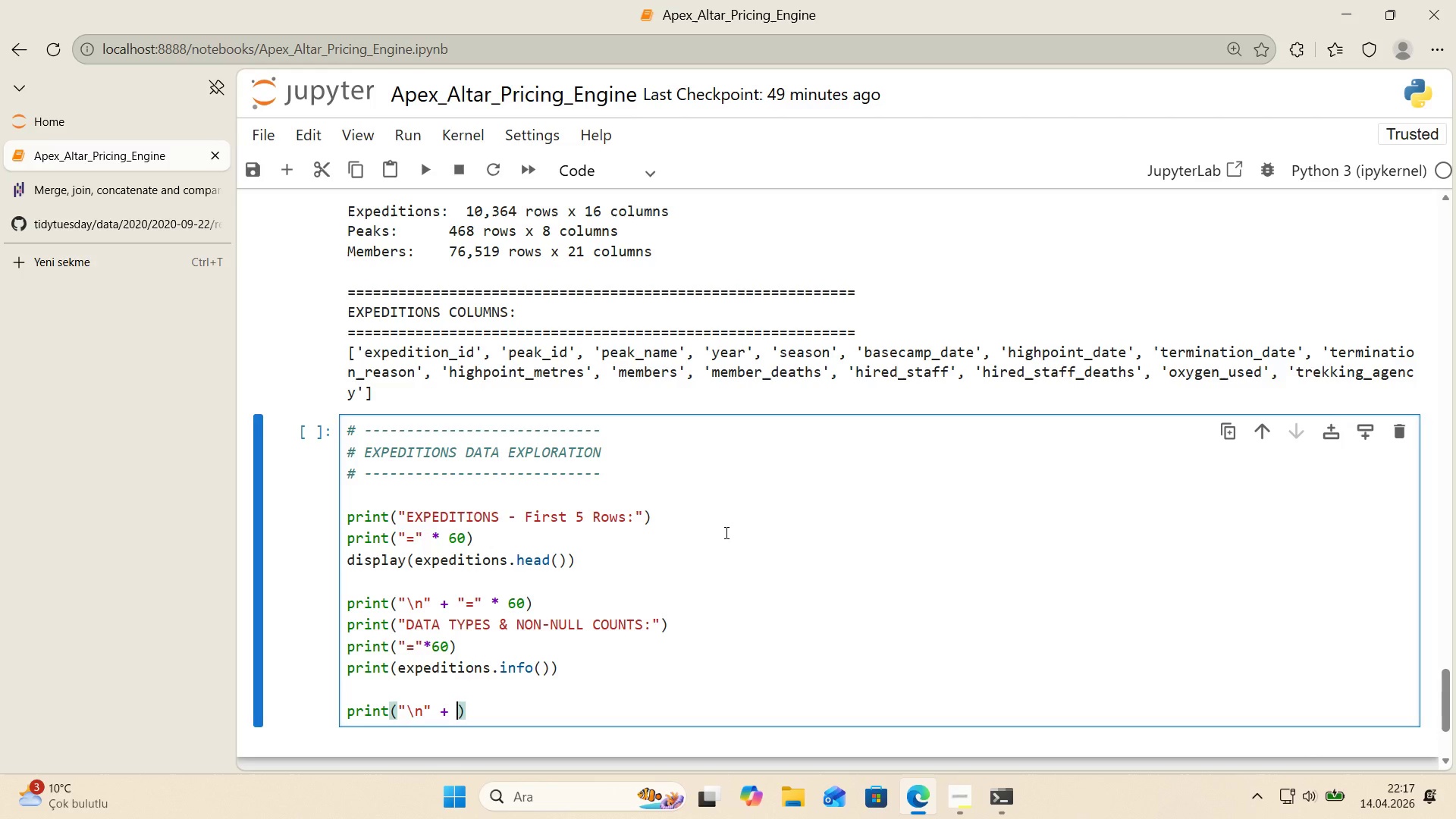 
key(Space)
 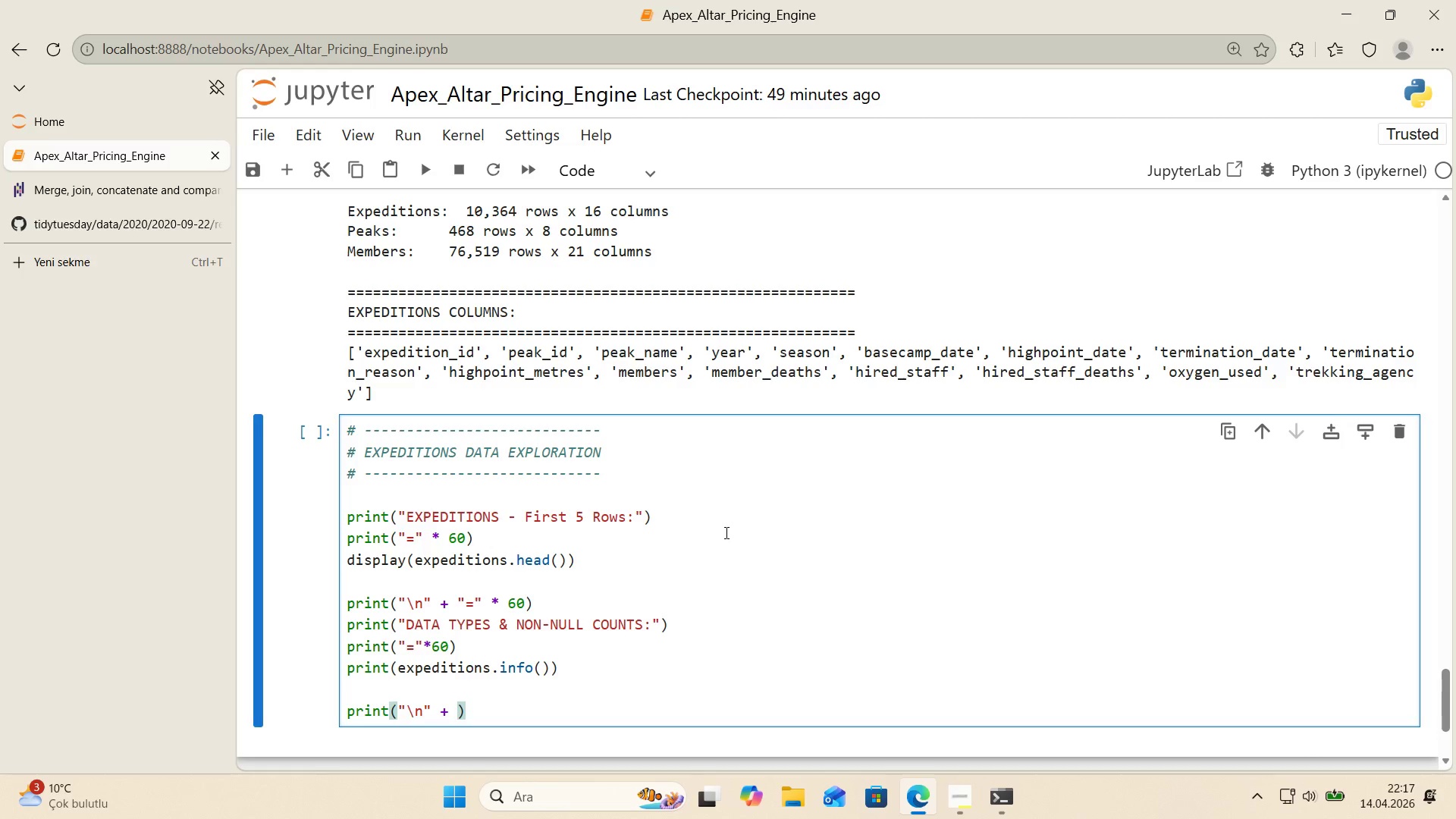 
key(Backquote)
 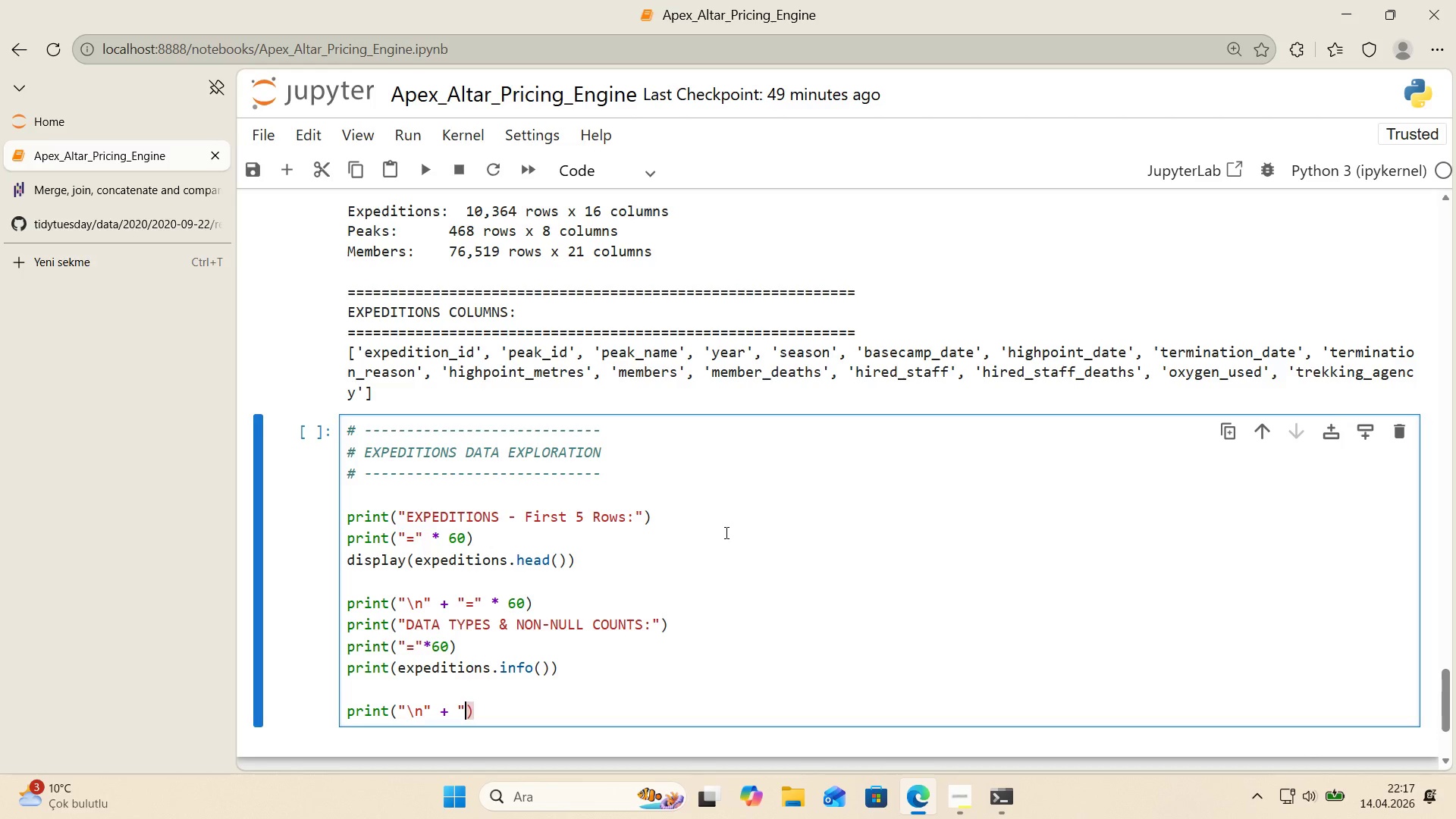 
key(Backquote)
 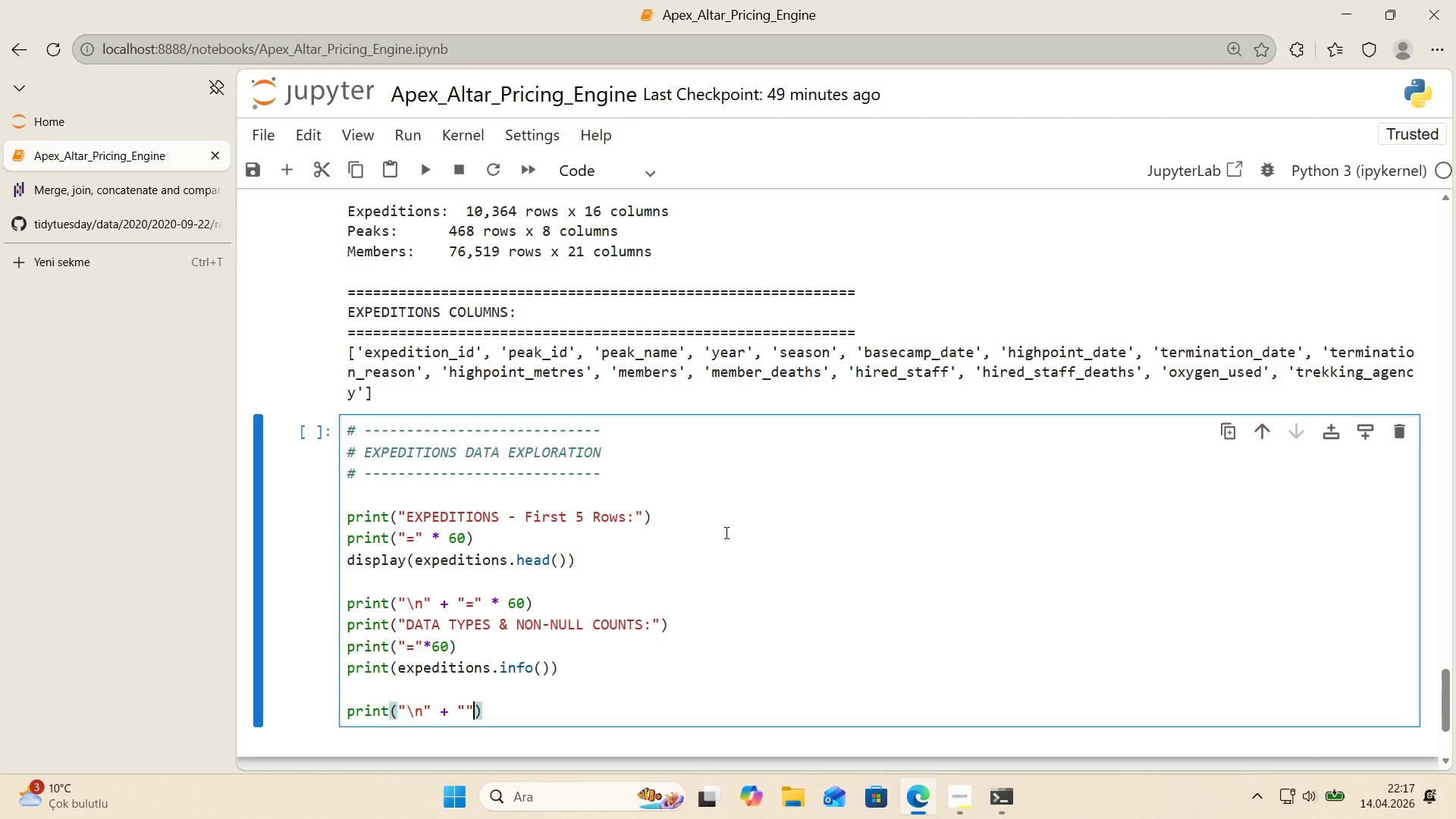 
key(ArrowLeft)
 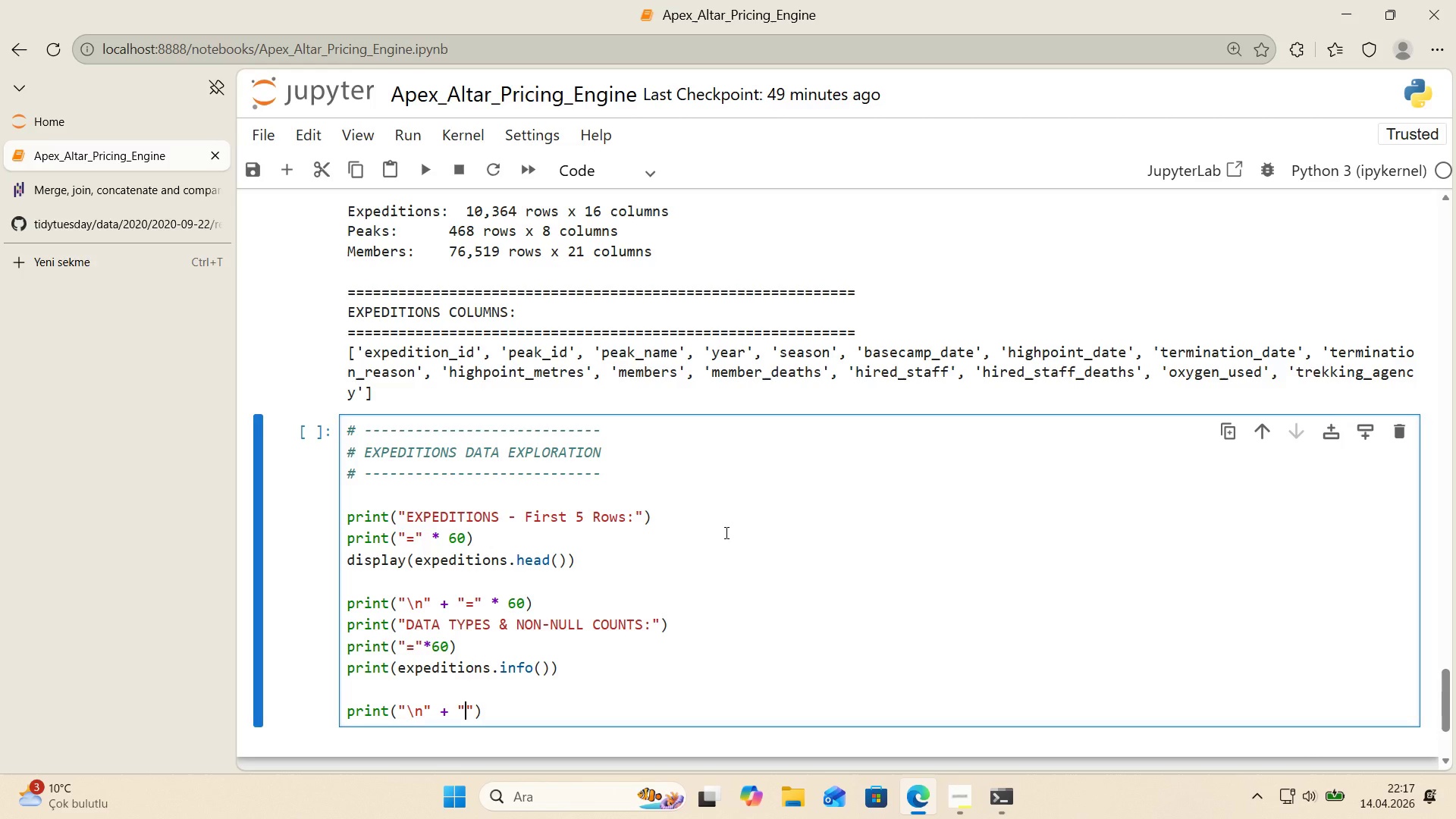 
key(Shift+0)
 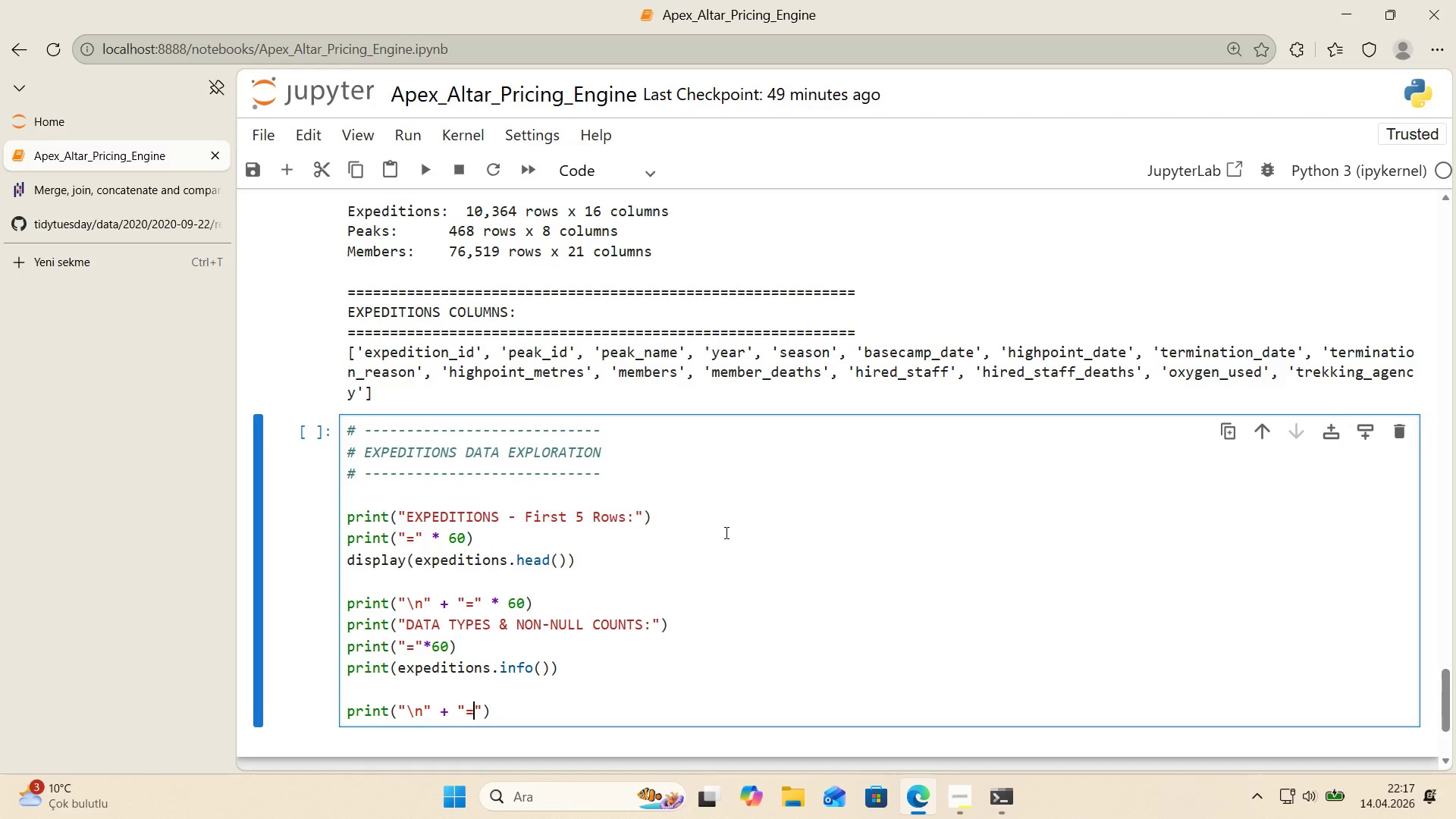 
key(ArrowRight)
 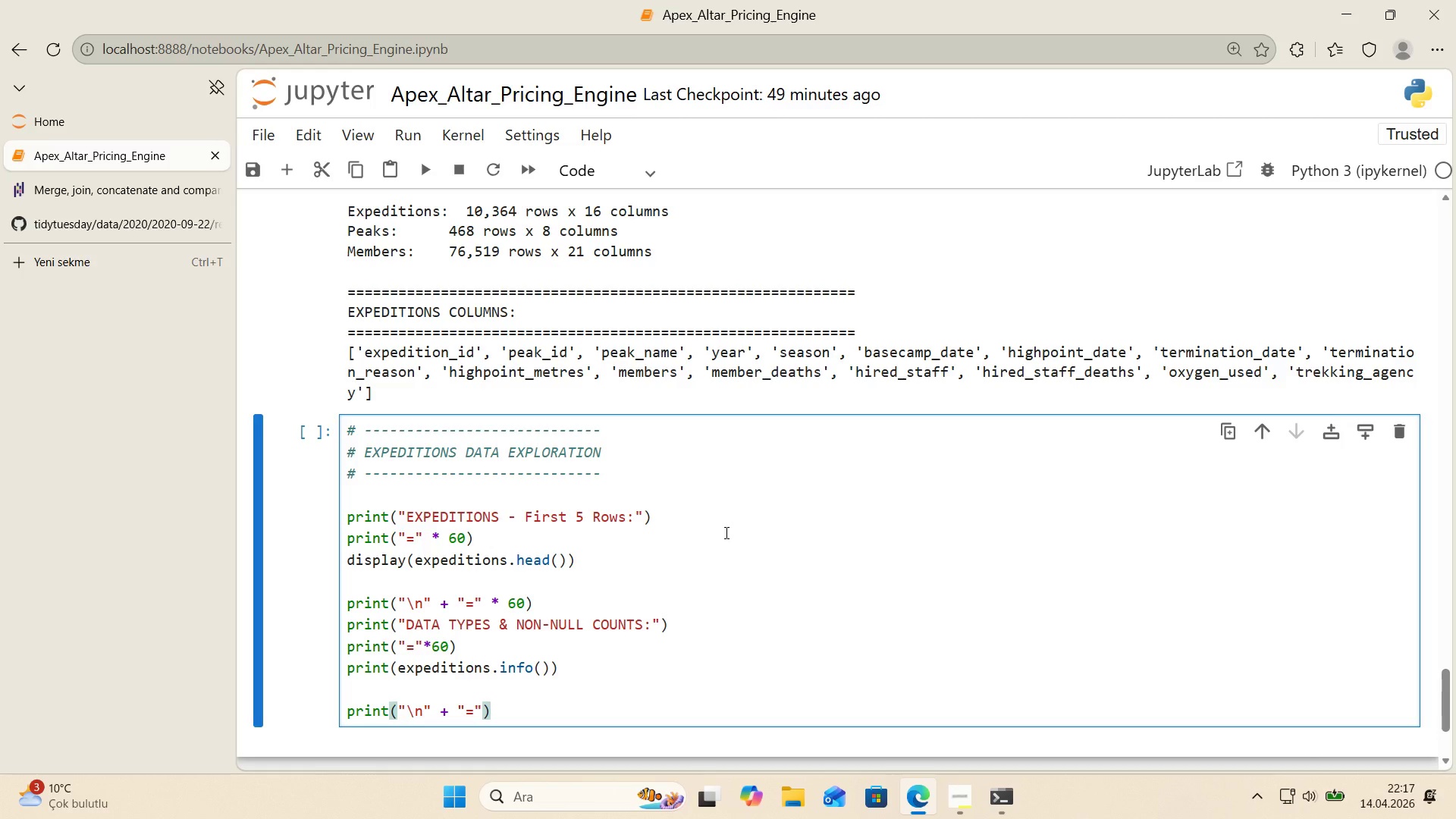 
key(Space)
 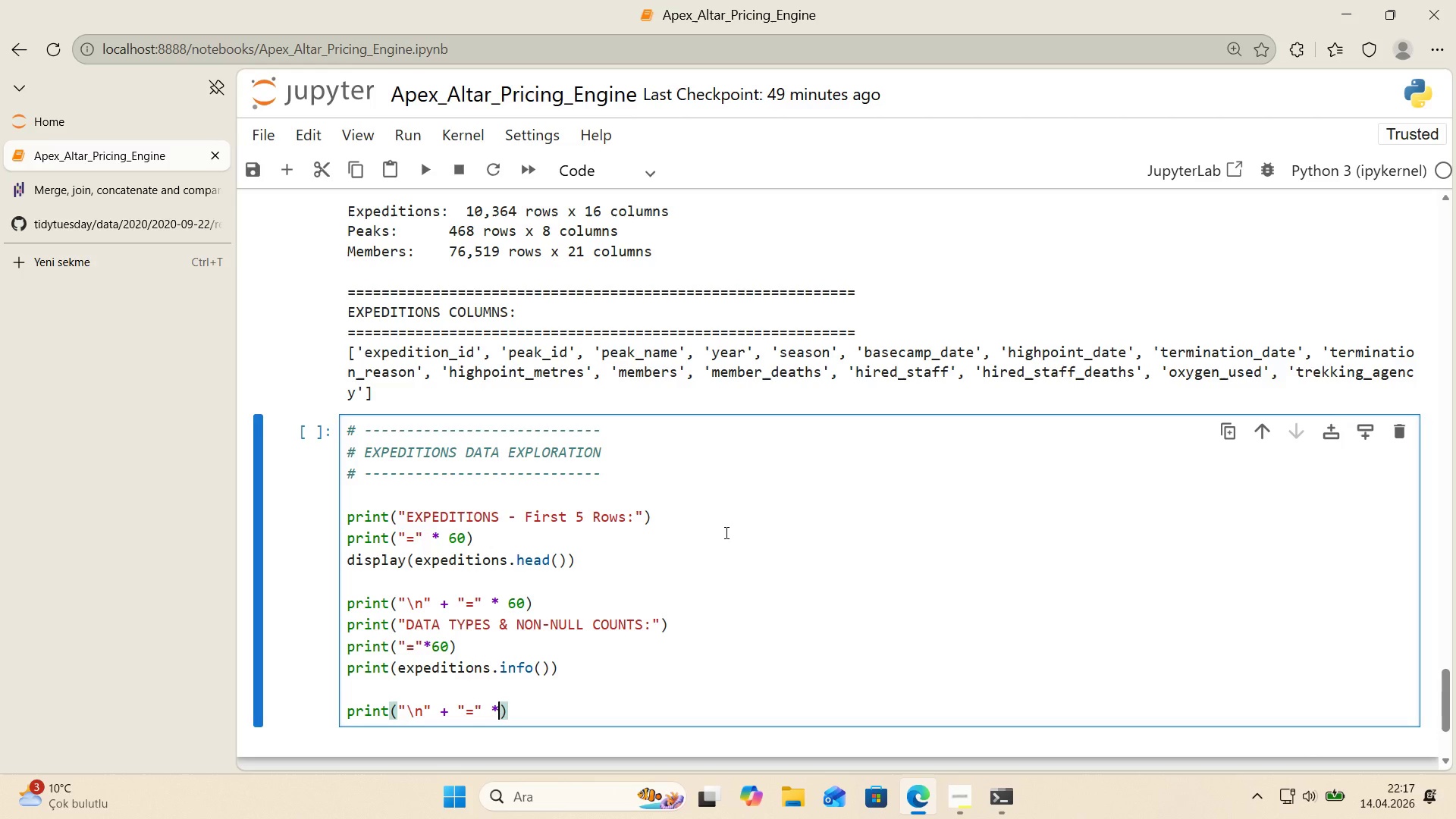 
key(NumpadMultiply)
 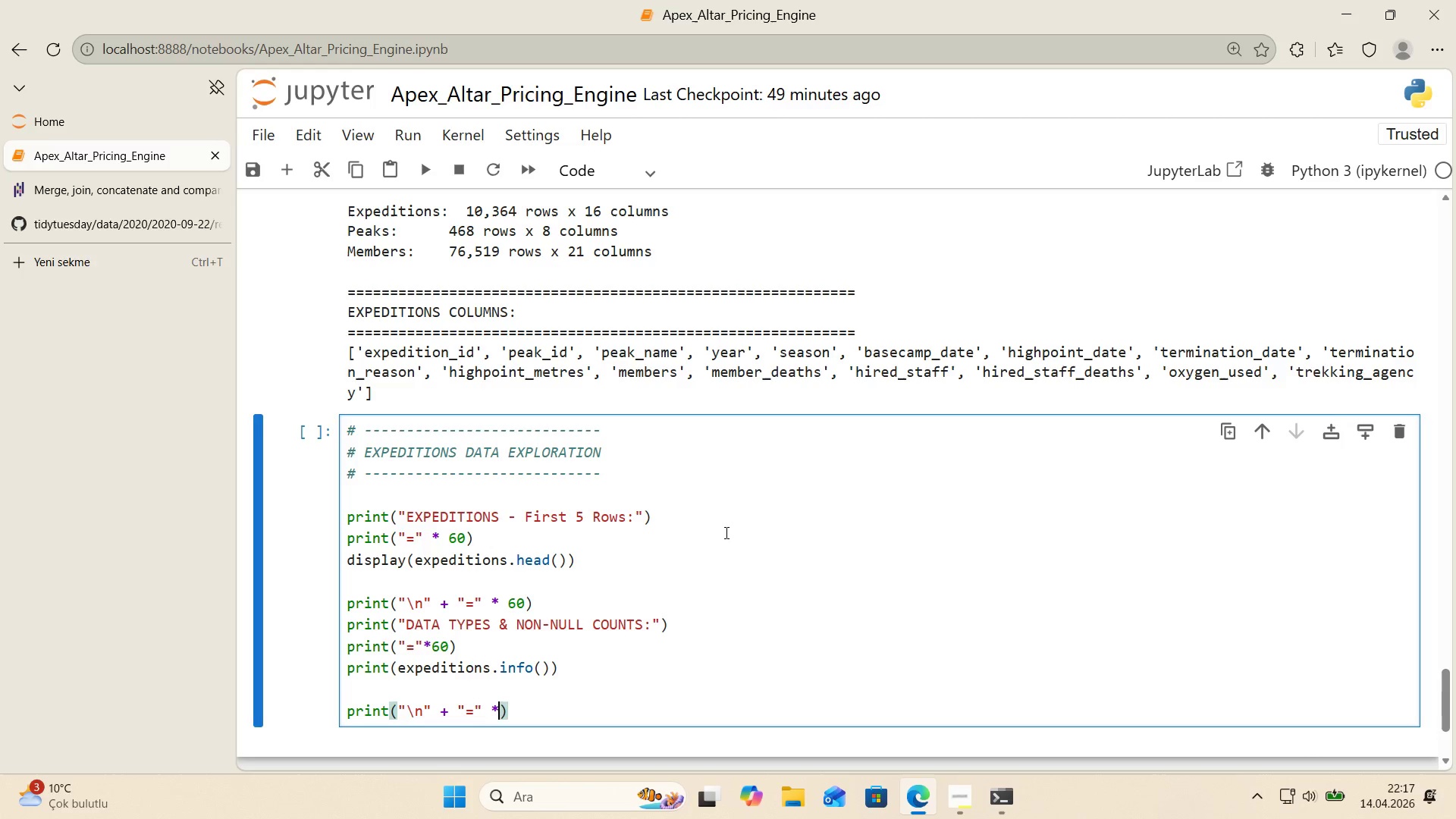 
key(Space)
 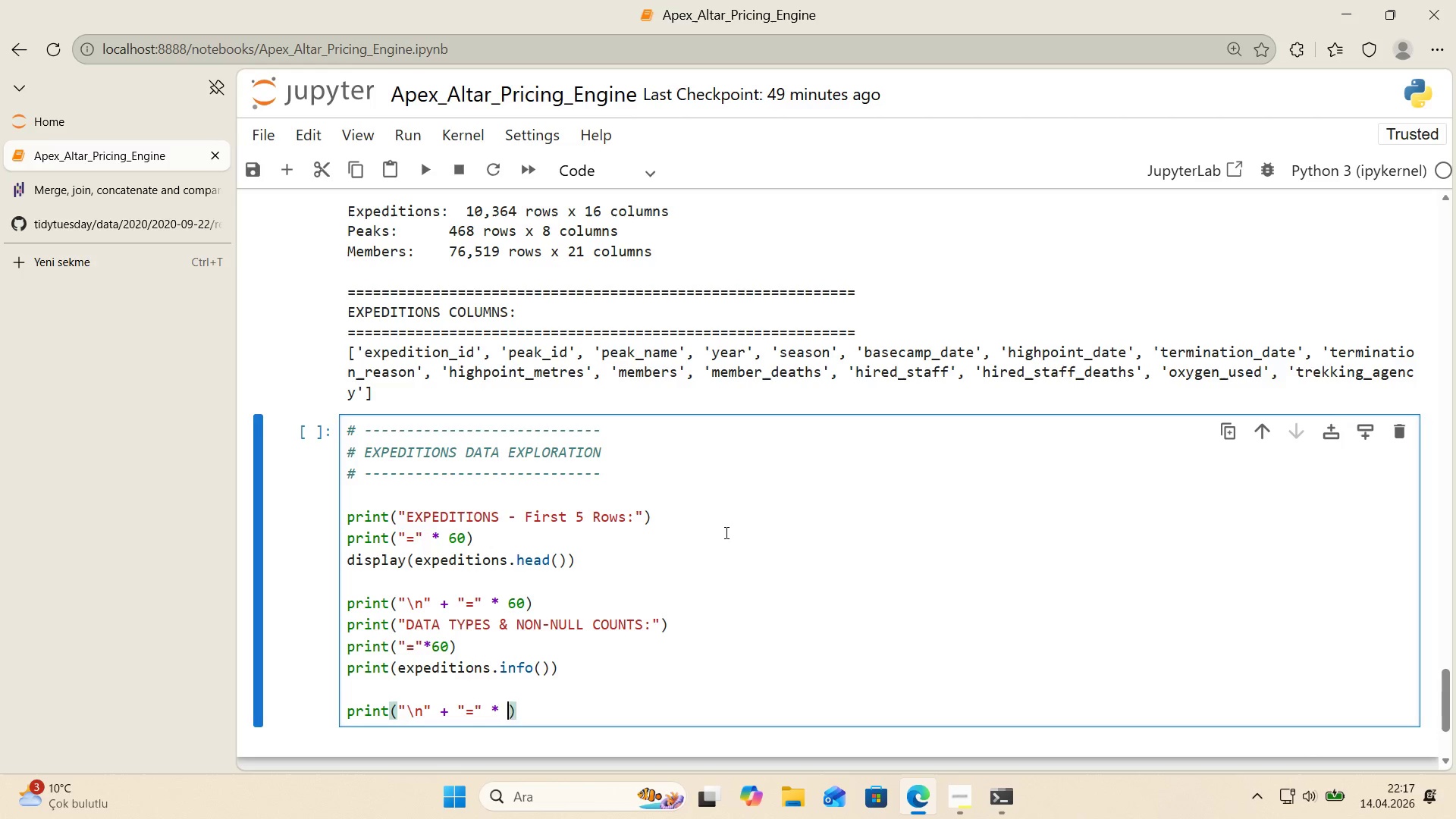 
key(Numpad6)
 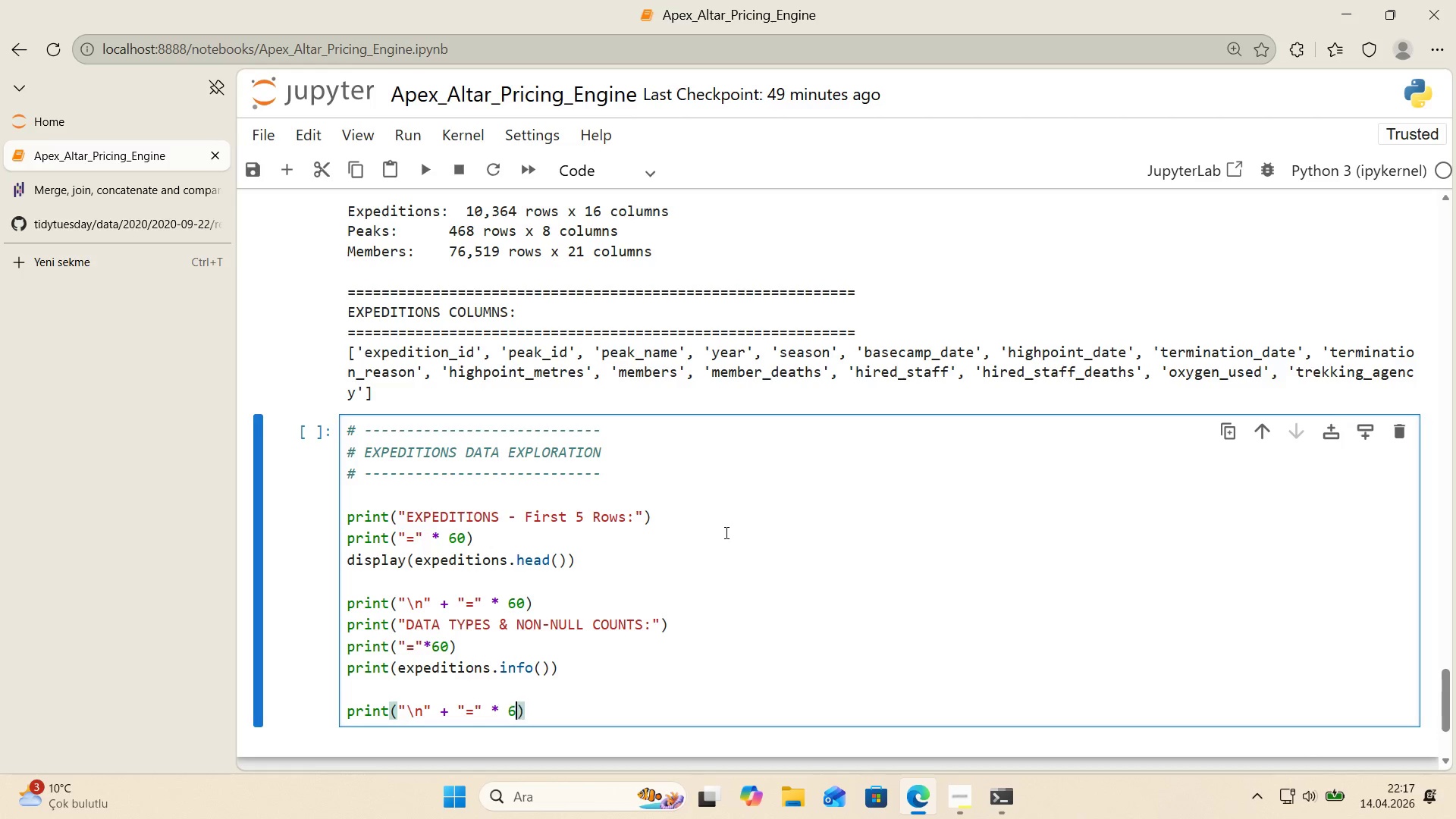 
key(Numpad0)
 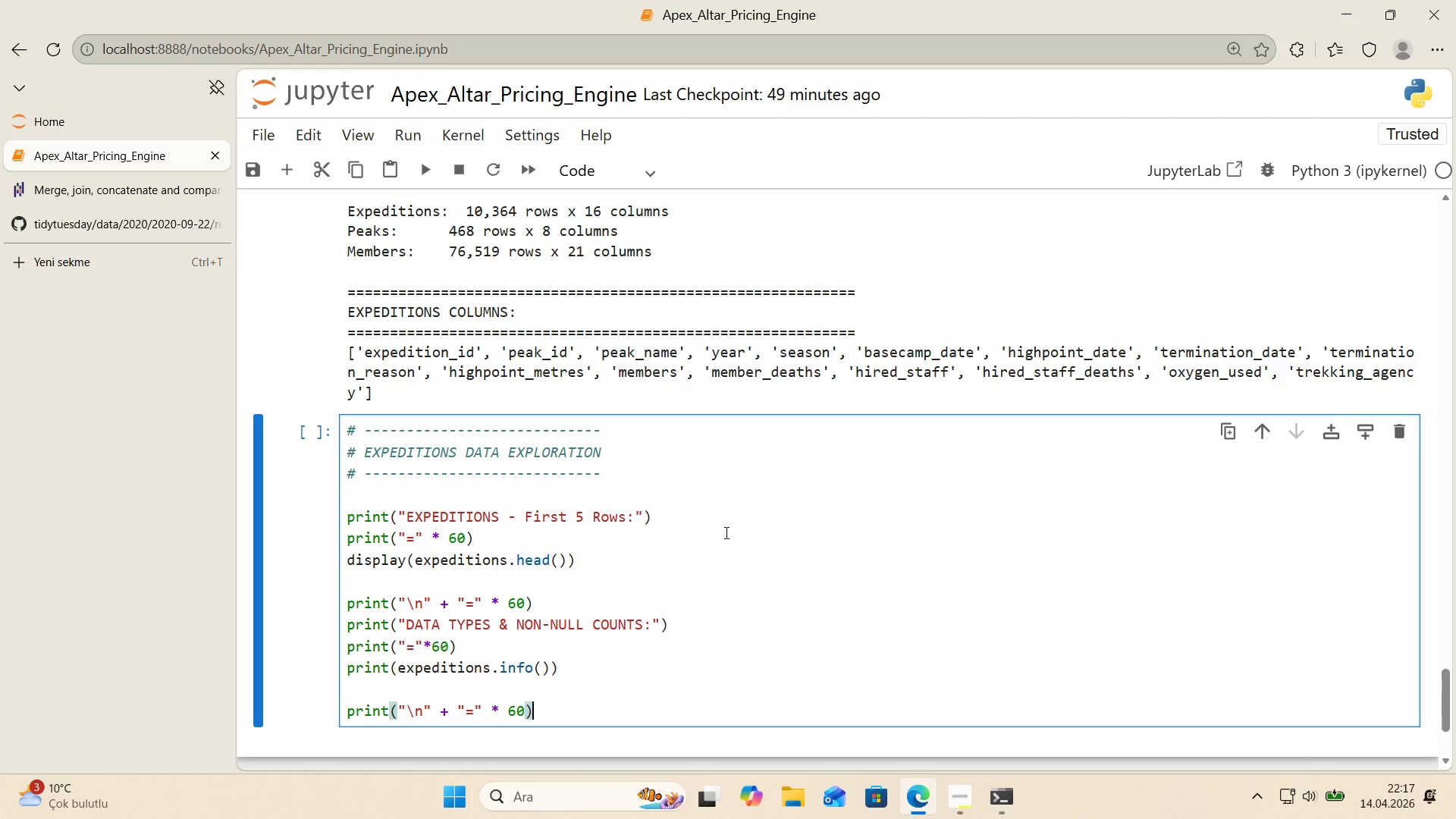 
key(ArrowRight)
 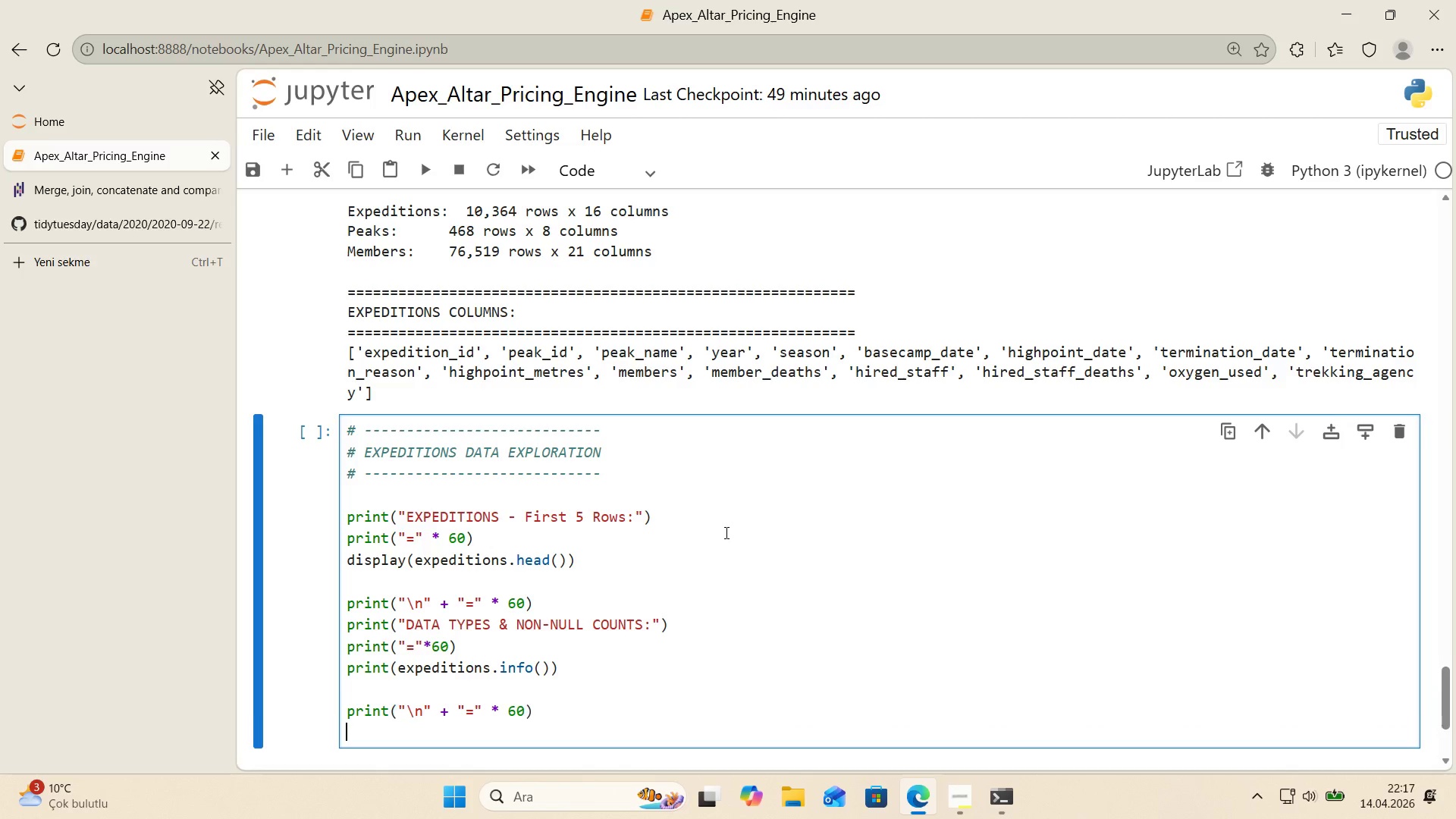 
key(Enter)
 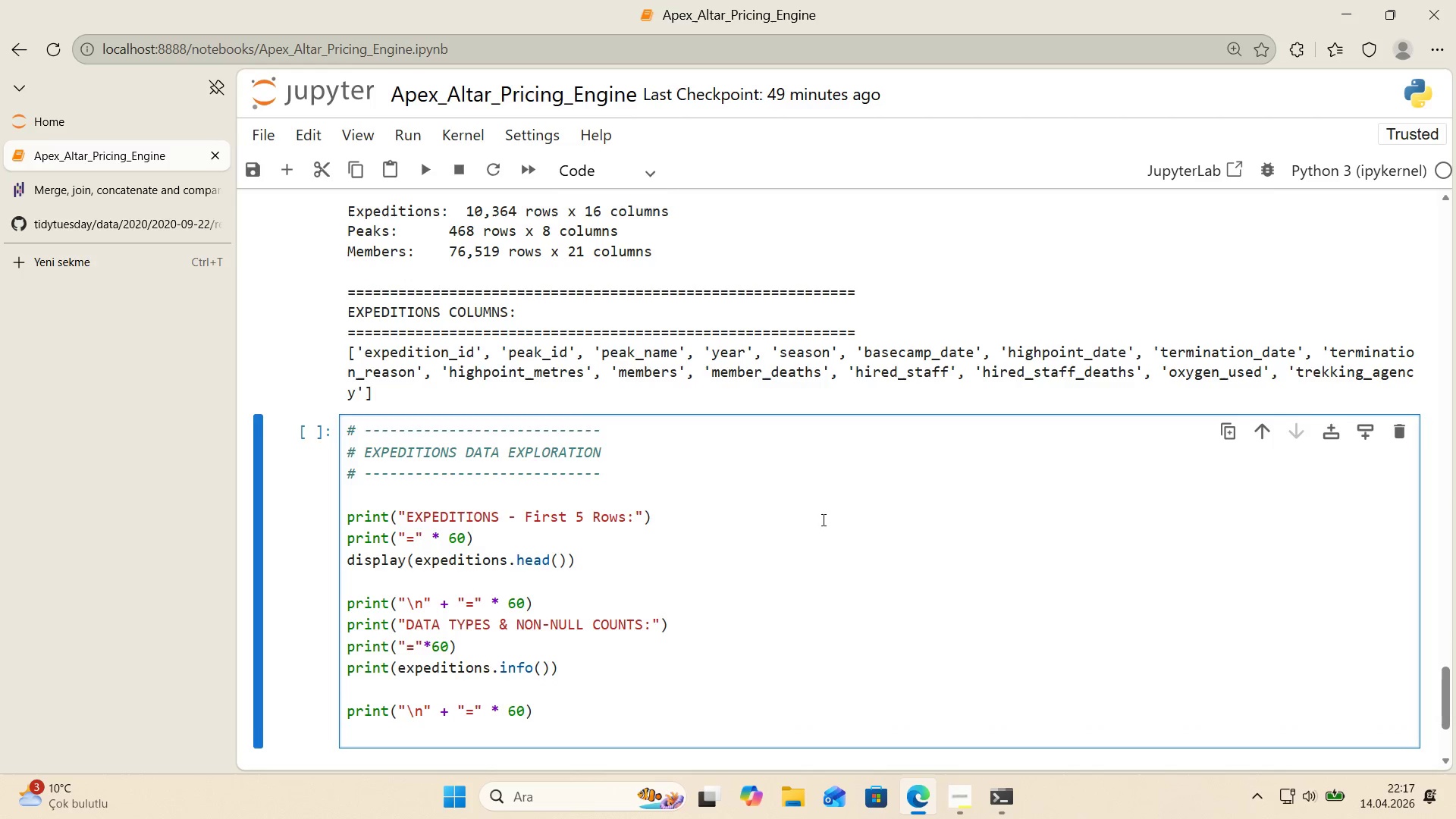 
scroll: coordinate [836, 514], scroll_direction: down, amount: 1.0
 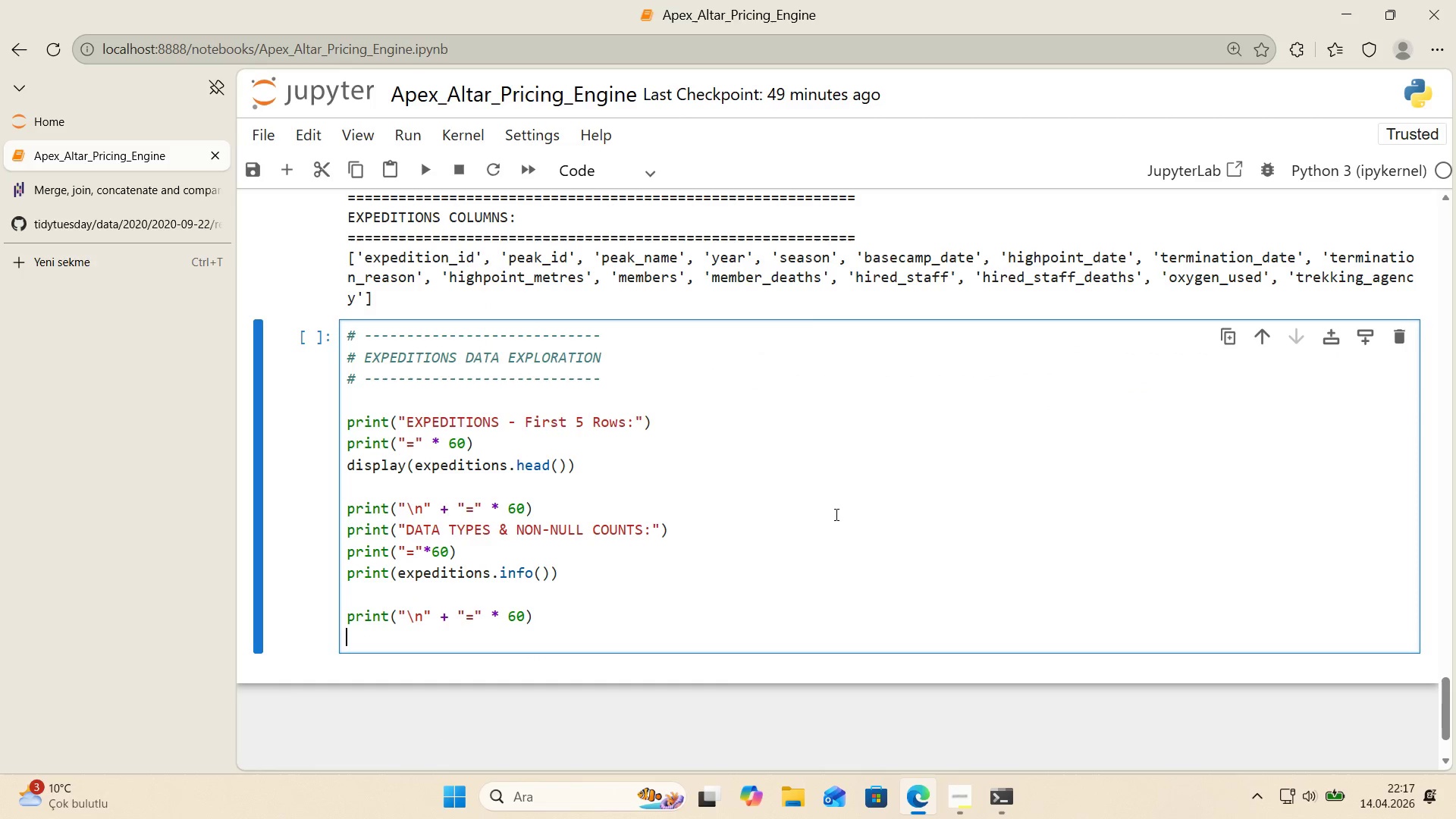 
type(pr'nt*()
 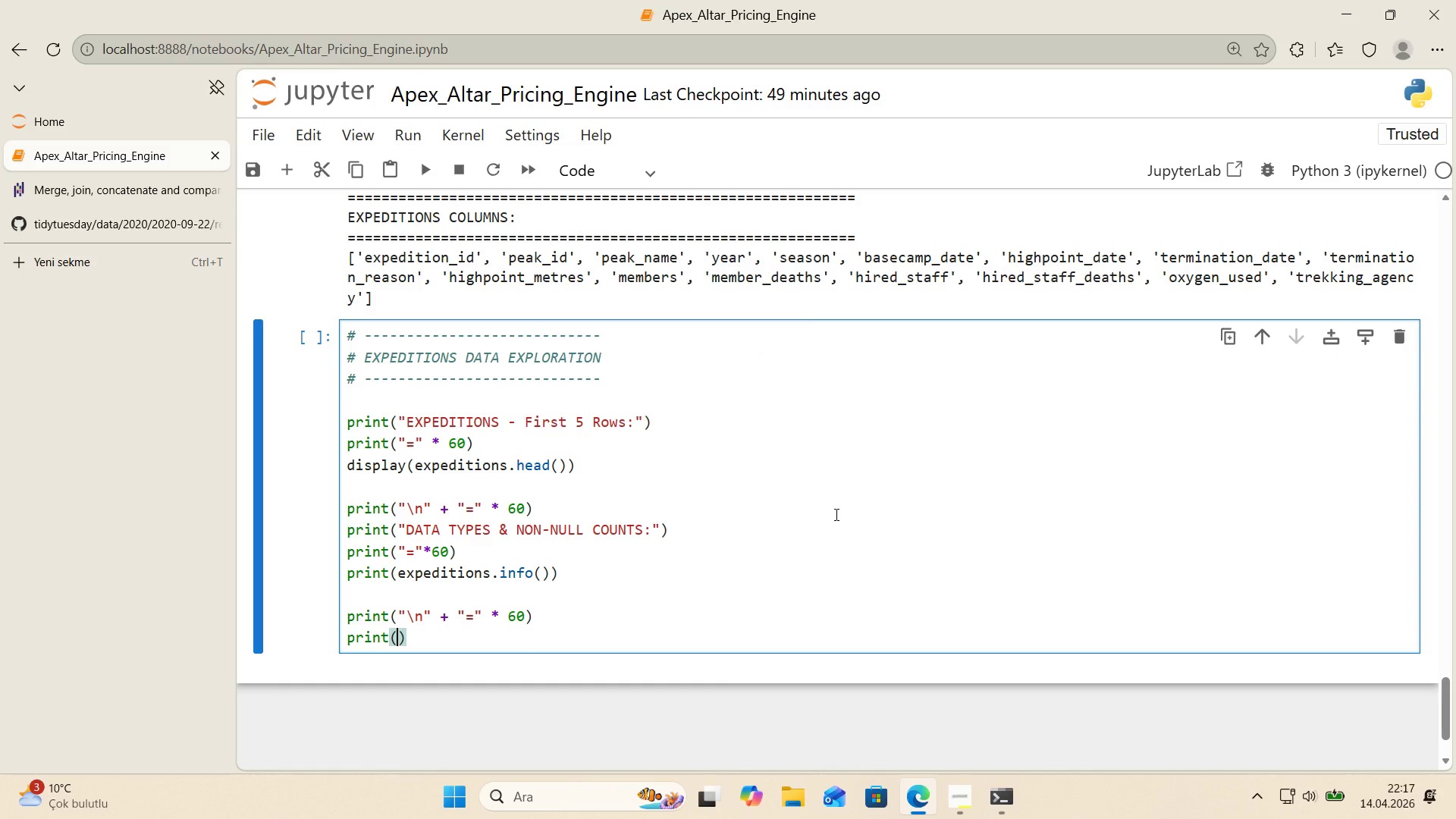 
 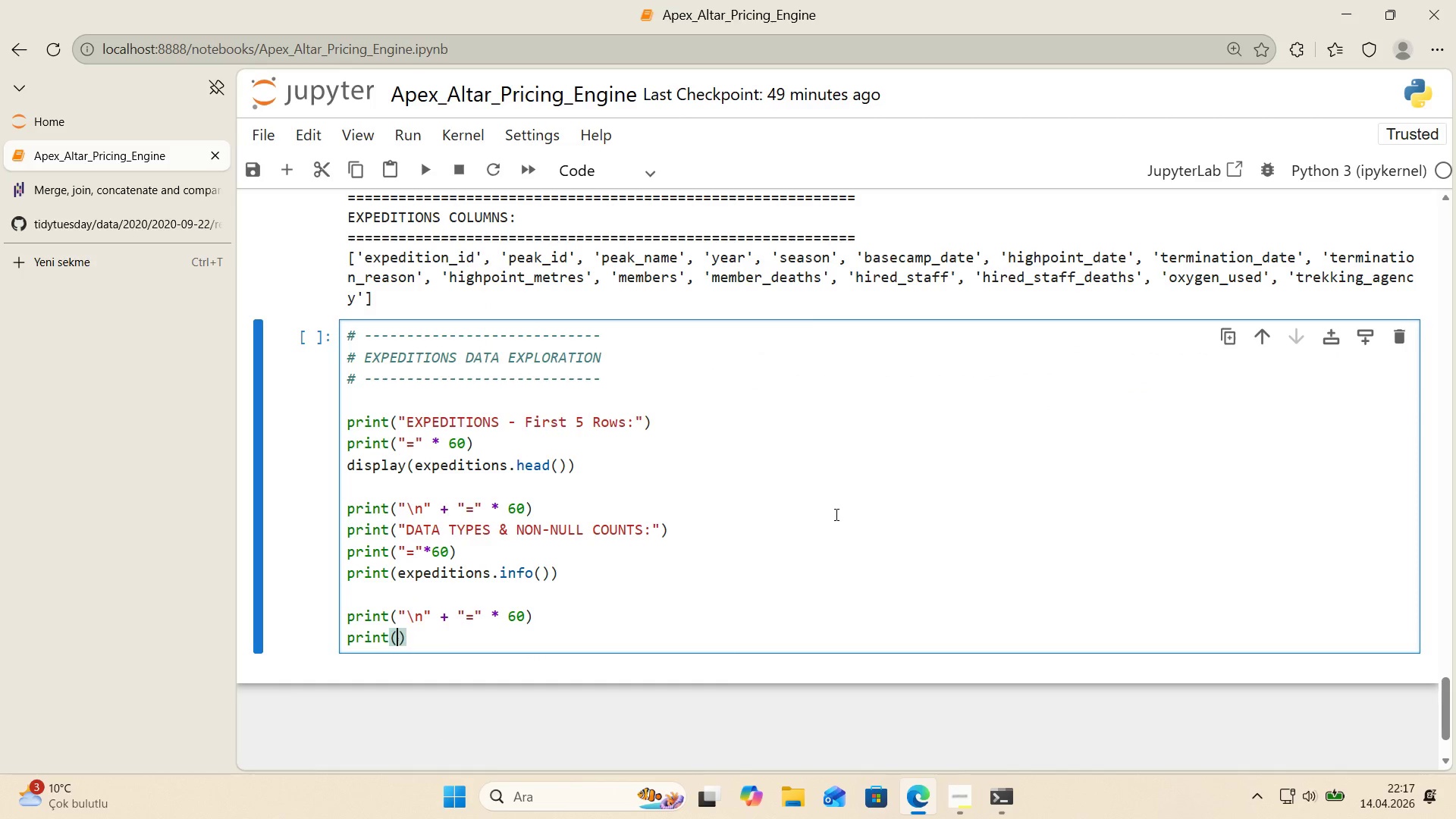 
key(ArrowLeft)
 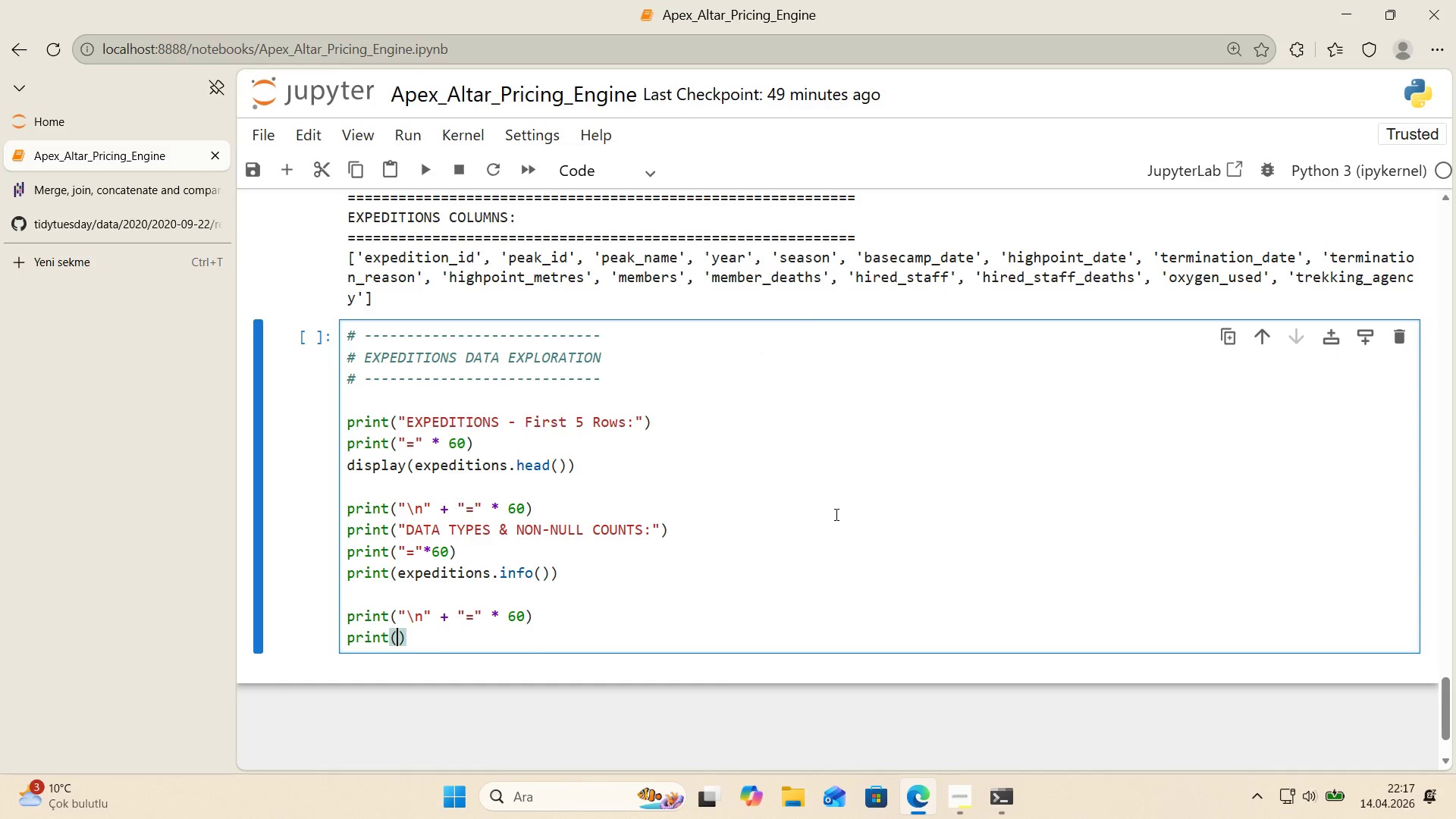 
key(Backquote)
 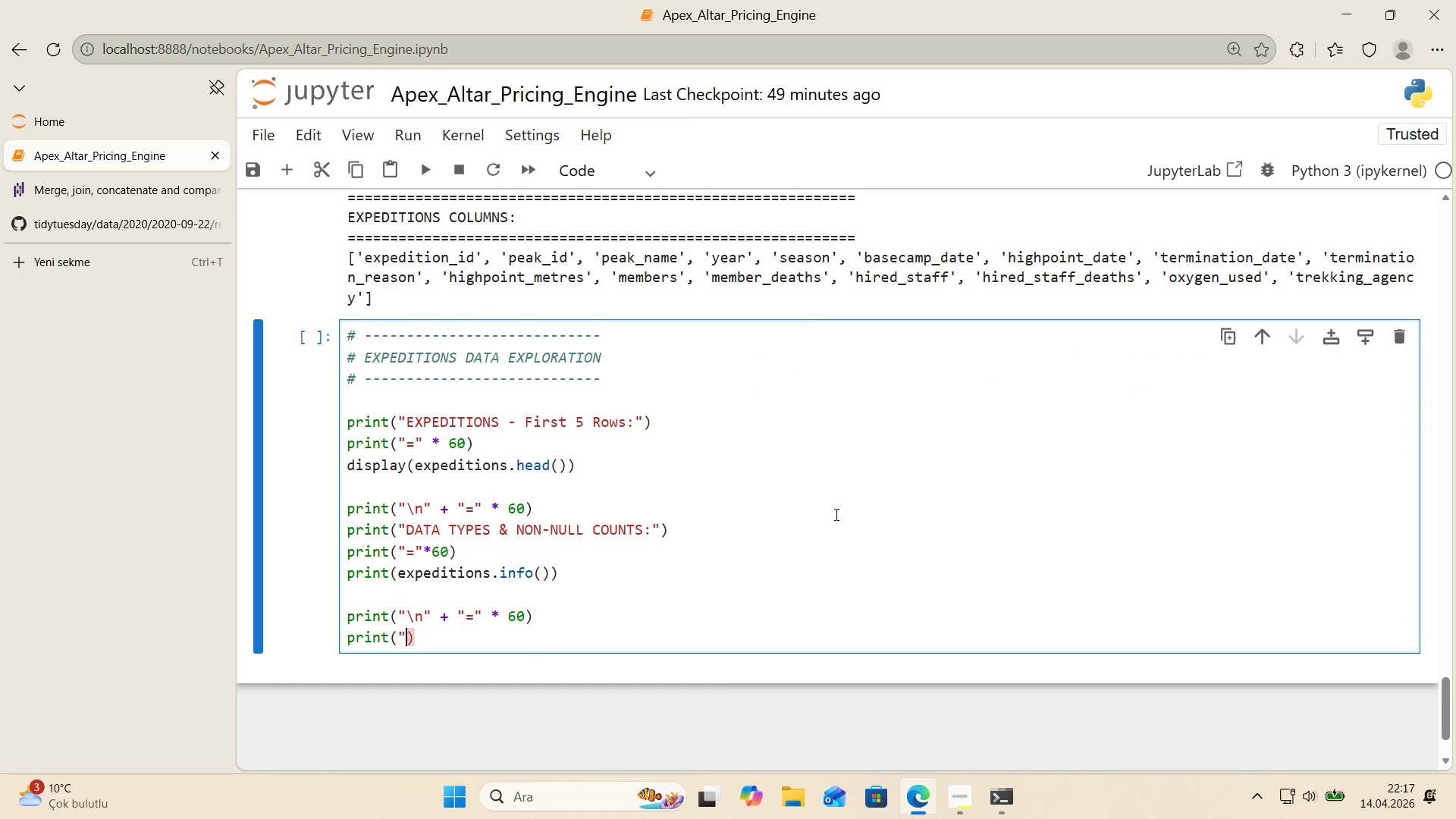 
key(Backquote)
 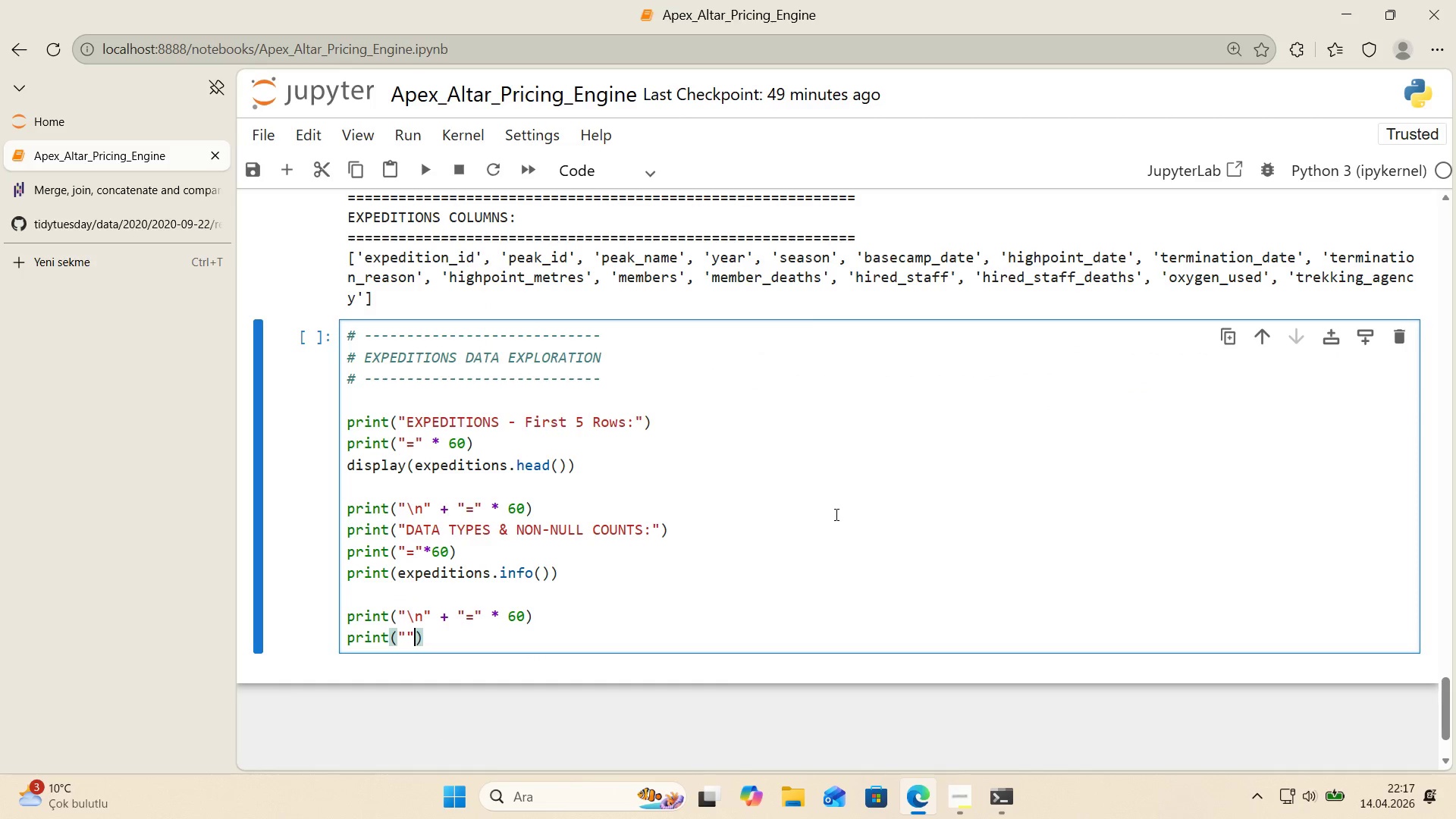 
key(ArrowLeft)
 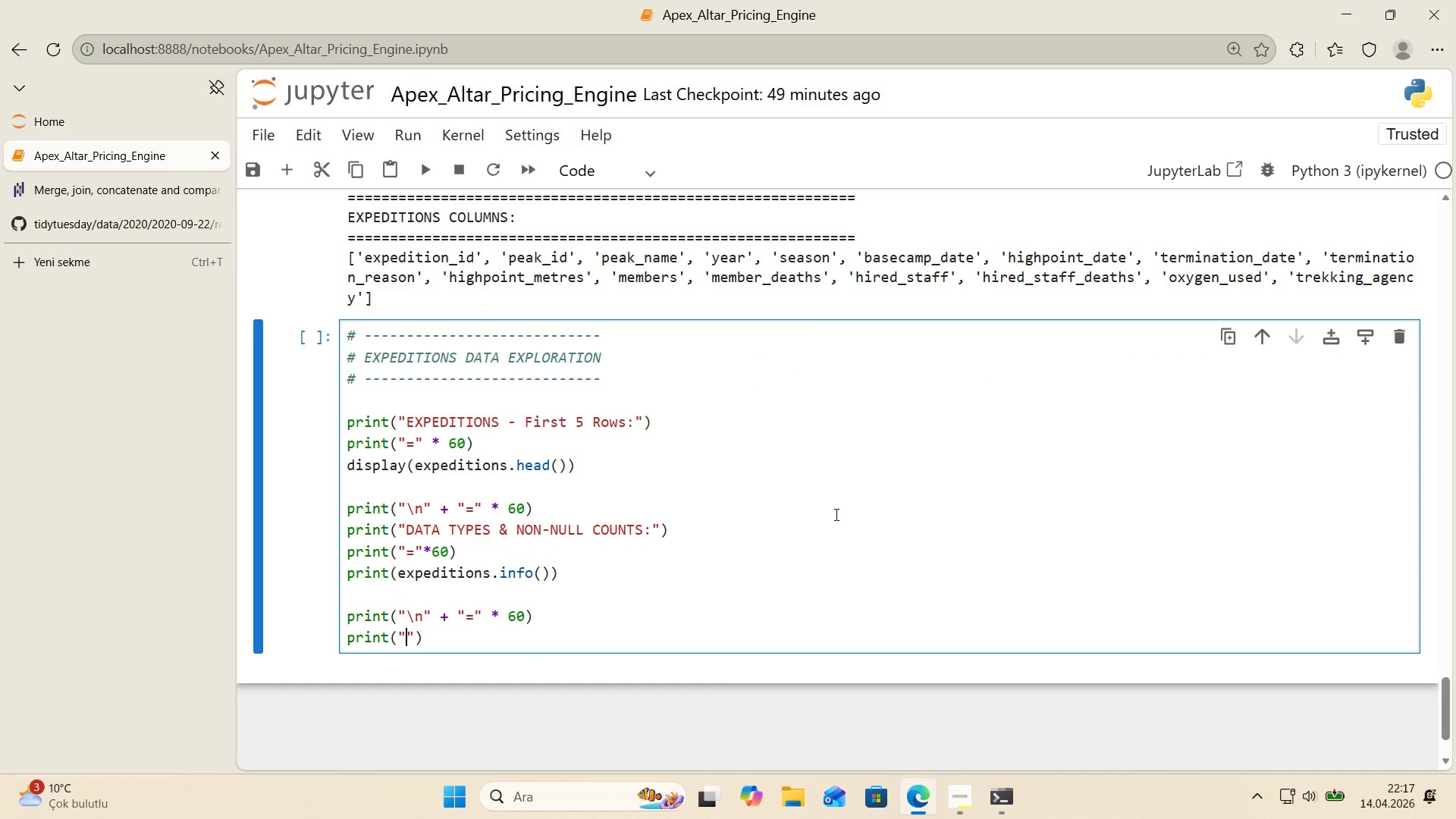 
type(NUE)
key(Backspace)
type(EM)
key(Backspace)
key(Backspace)
type(MERIC SUMMARY>)
 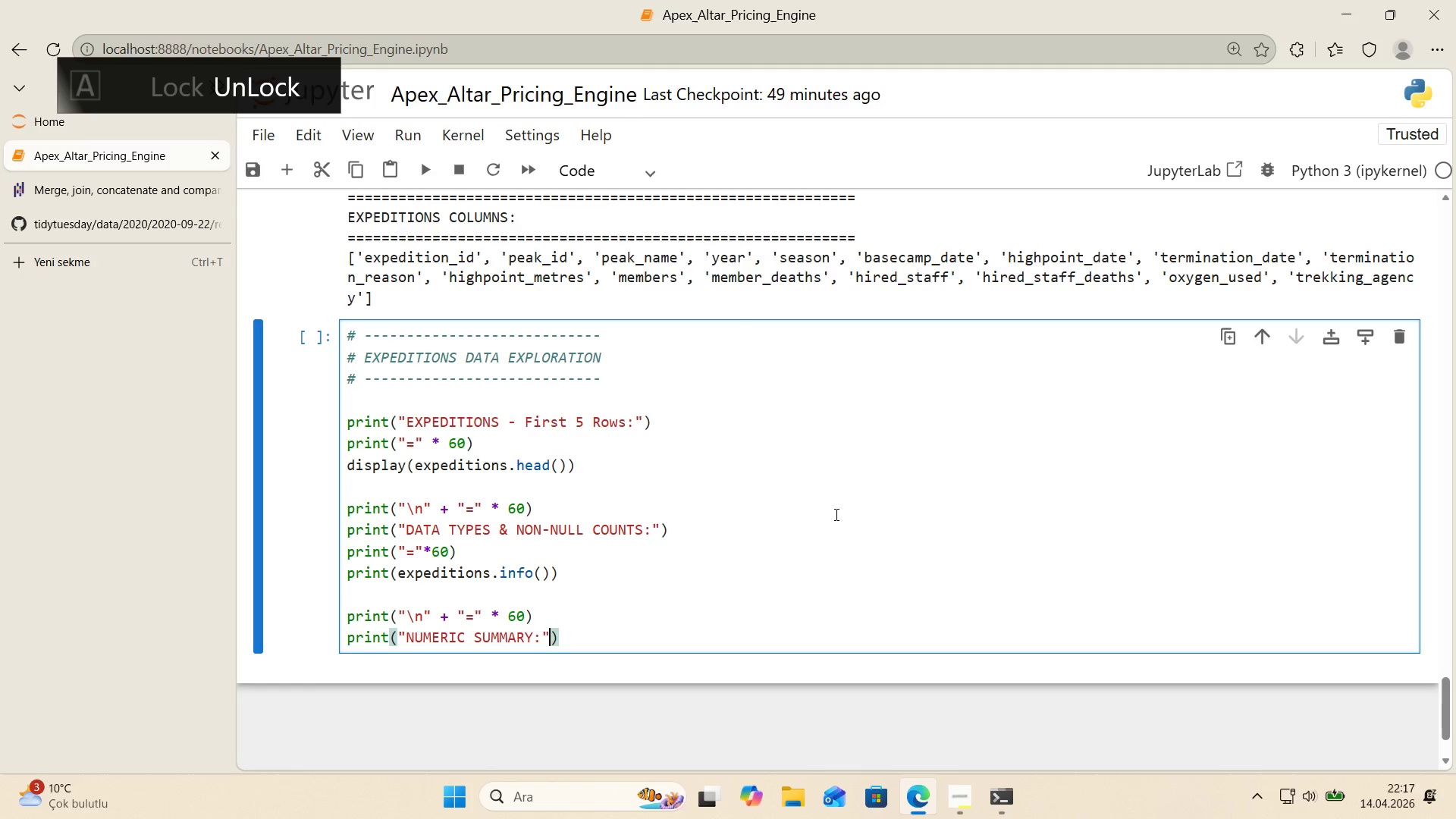 
 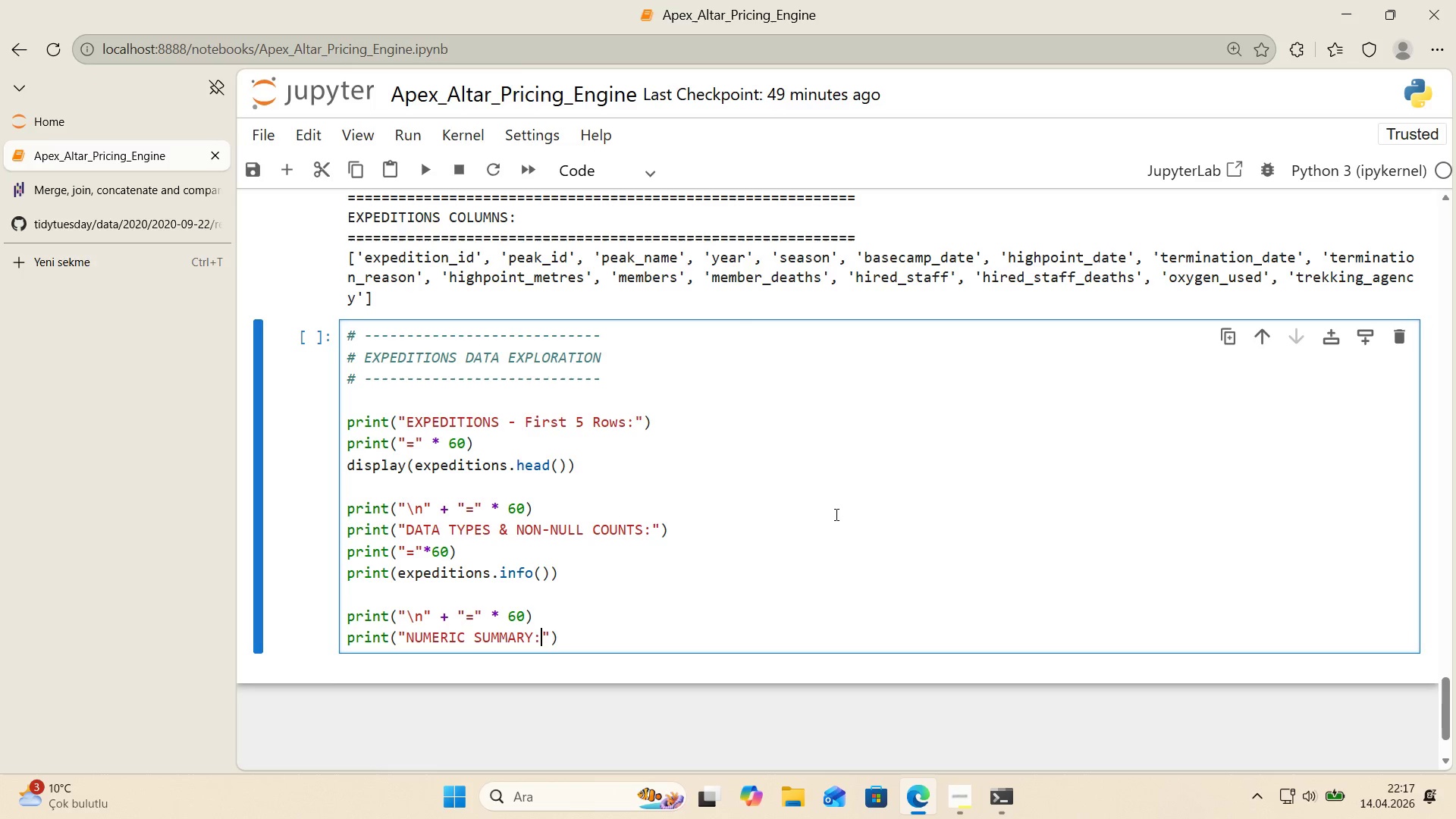 
key(ArrowRight)
 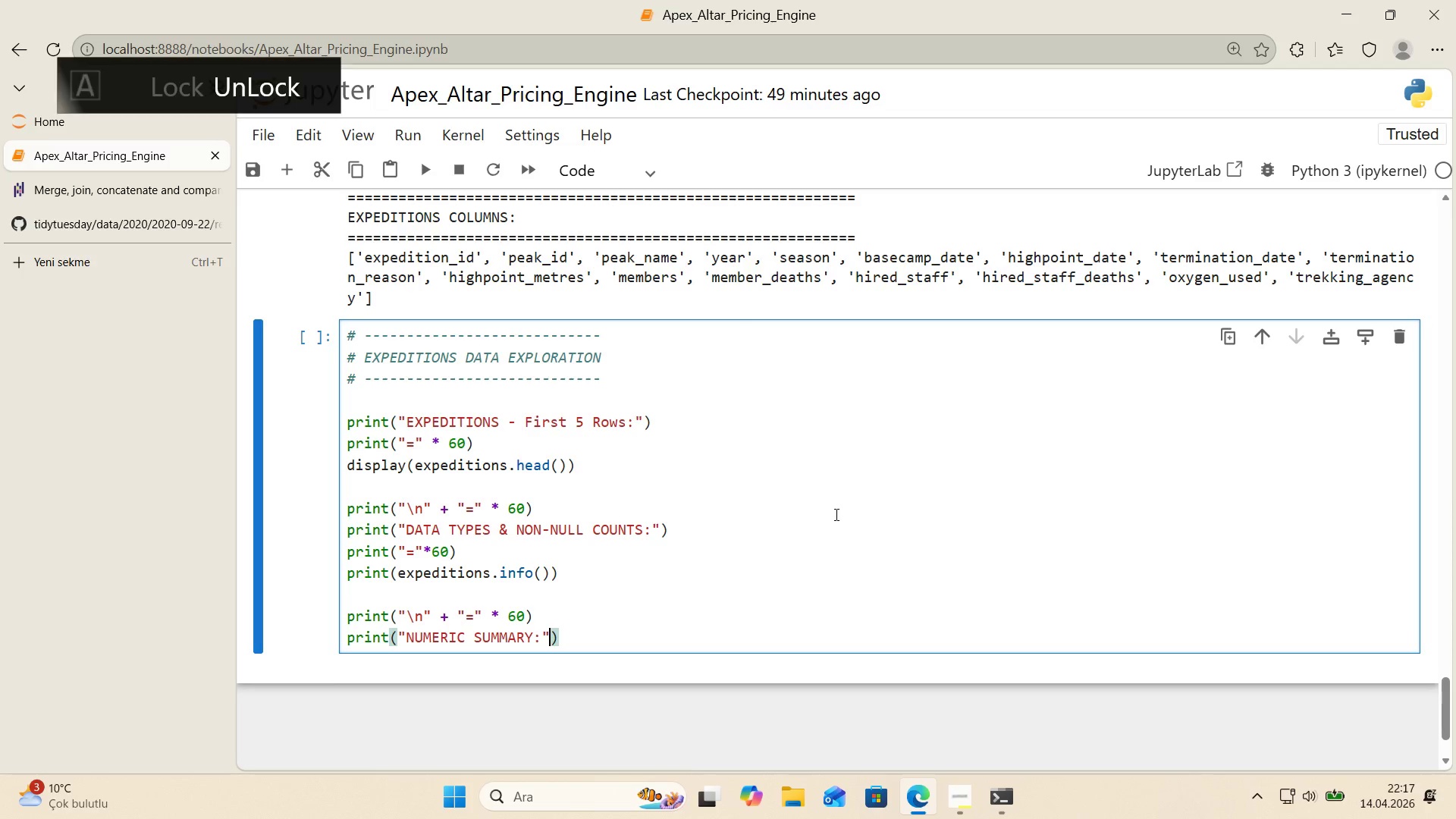 
key(ArrowRight)
 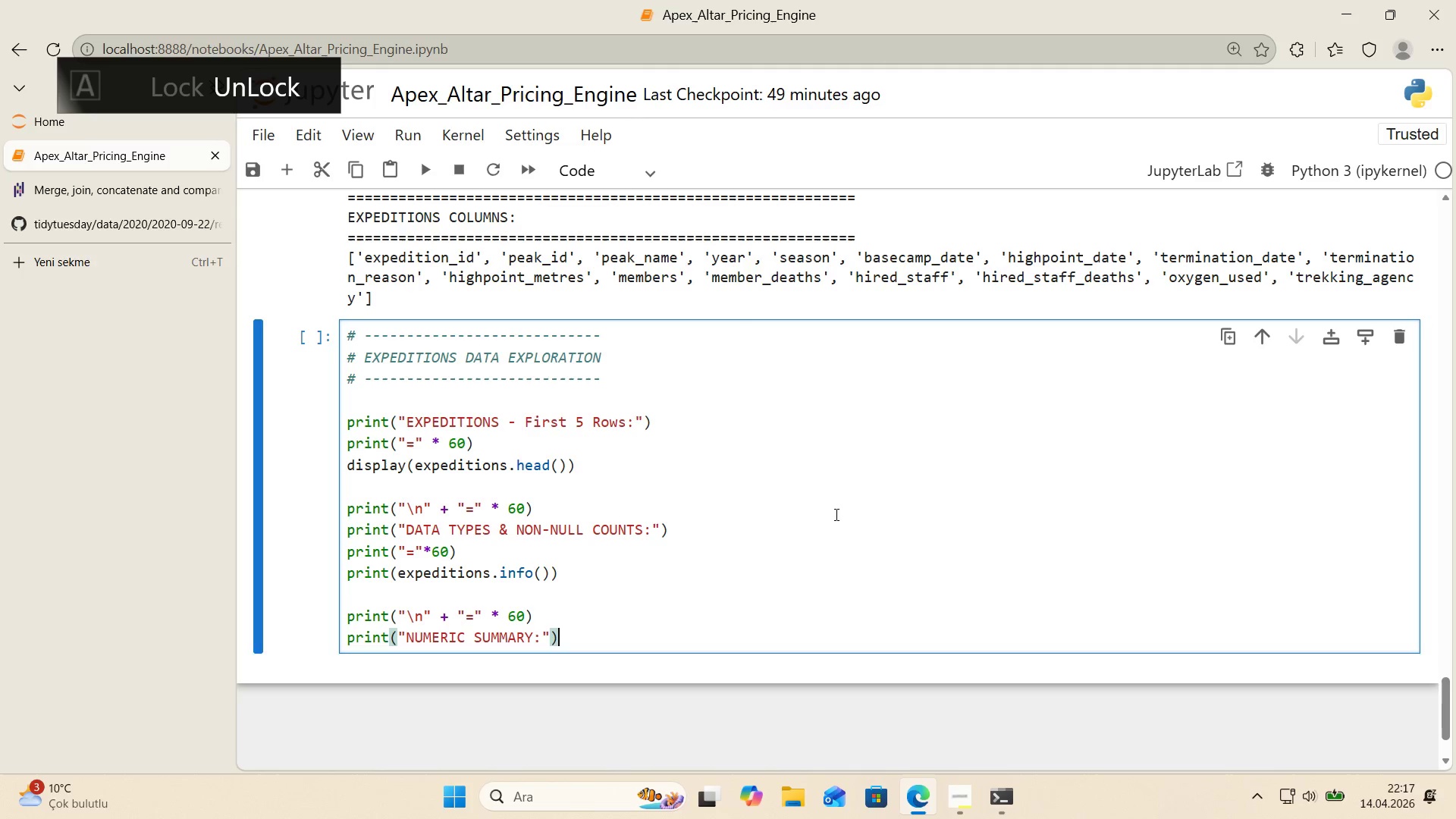 
key(Enter)
 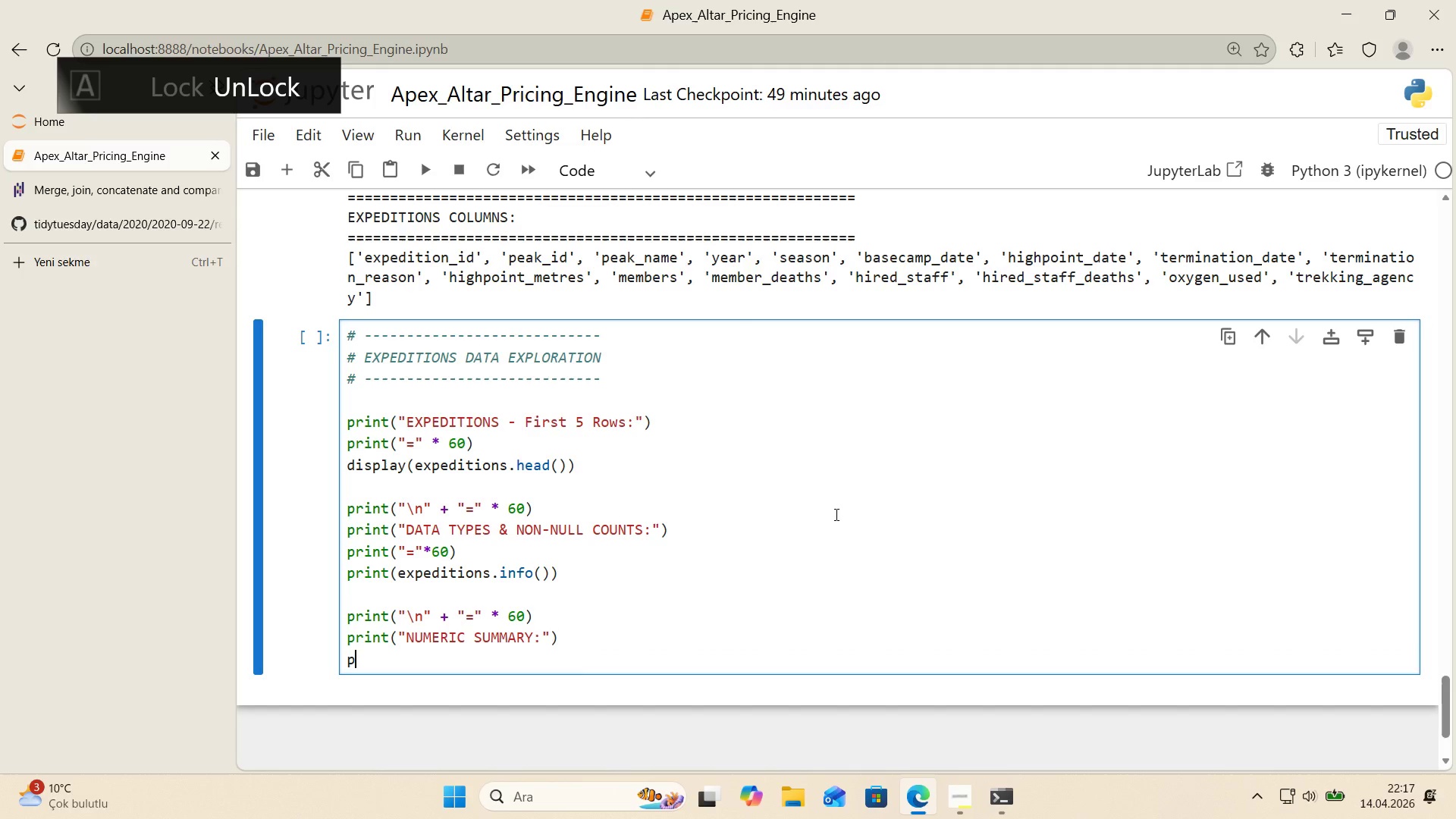 
type(pr'nt*()
 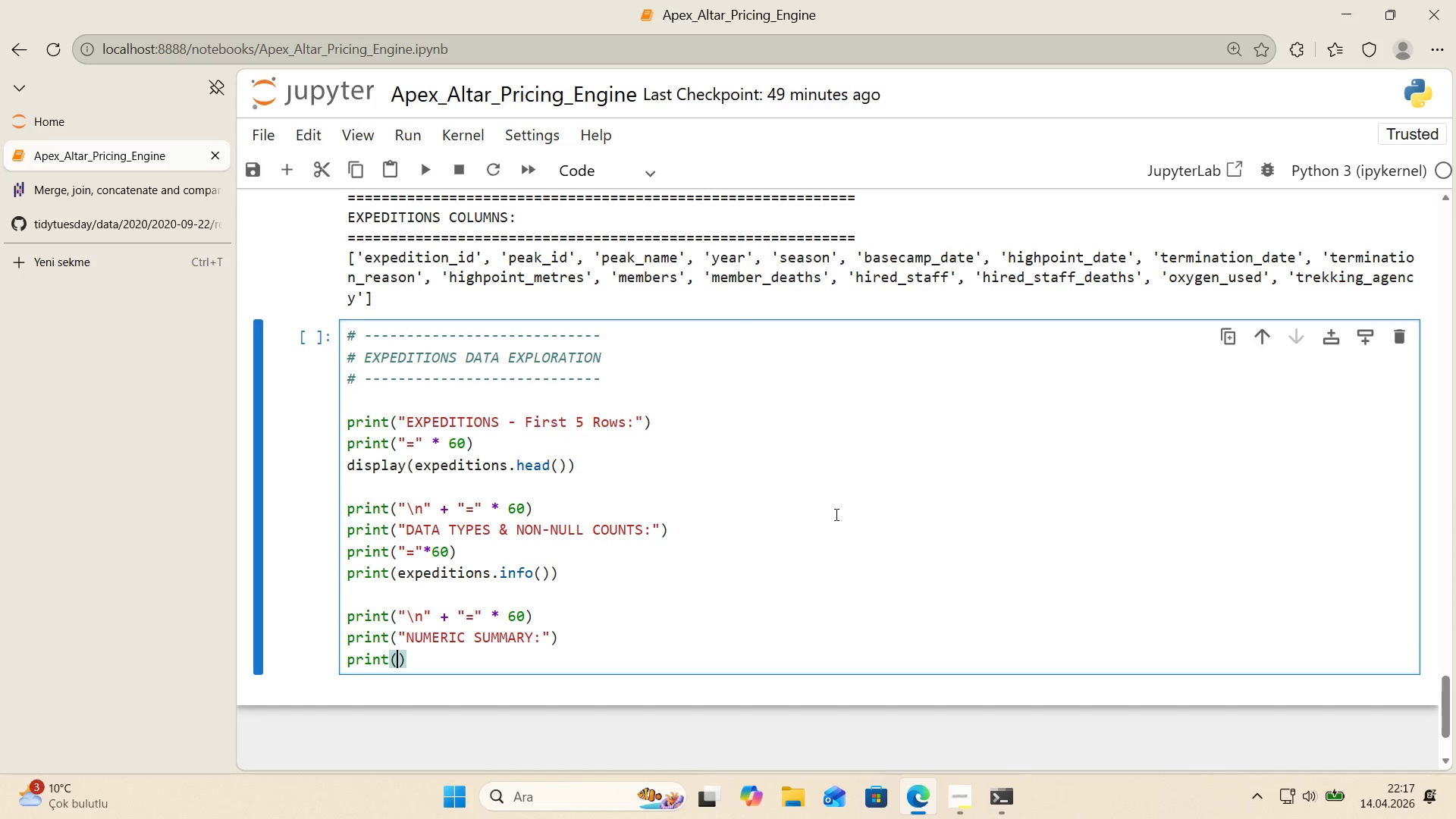 
 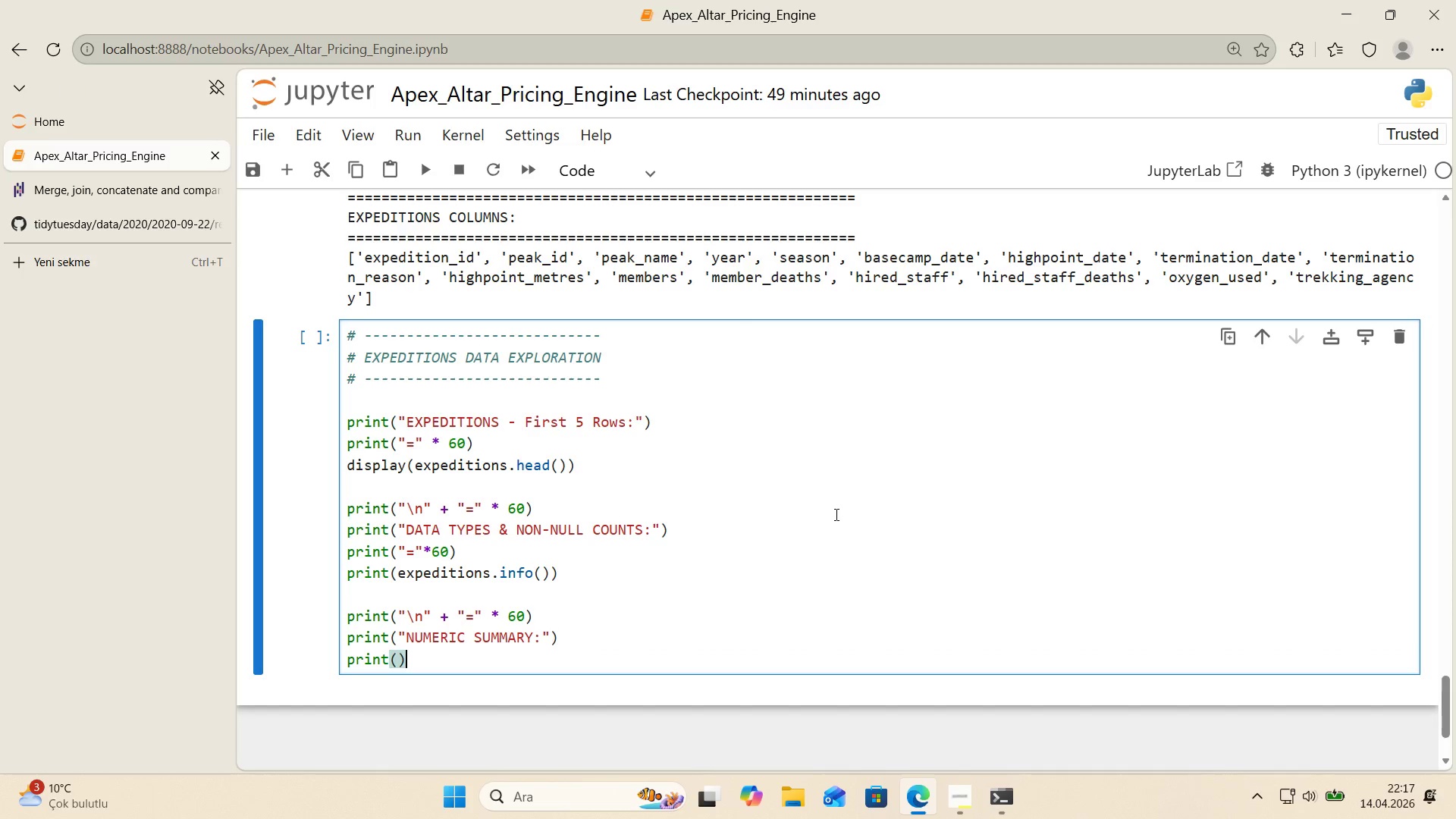 
key(ArrowLeft)
 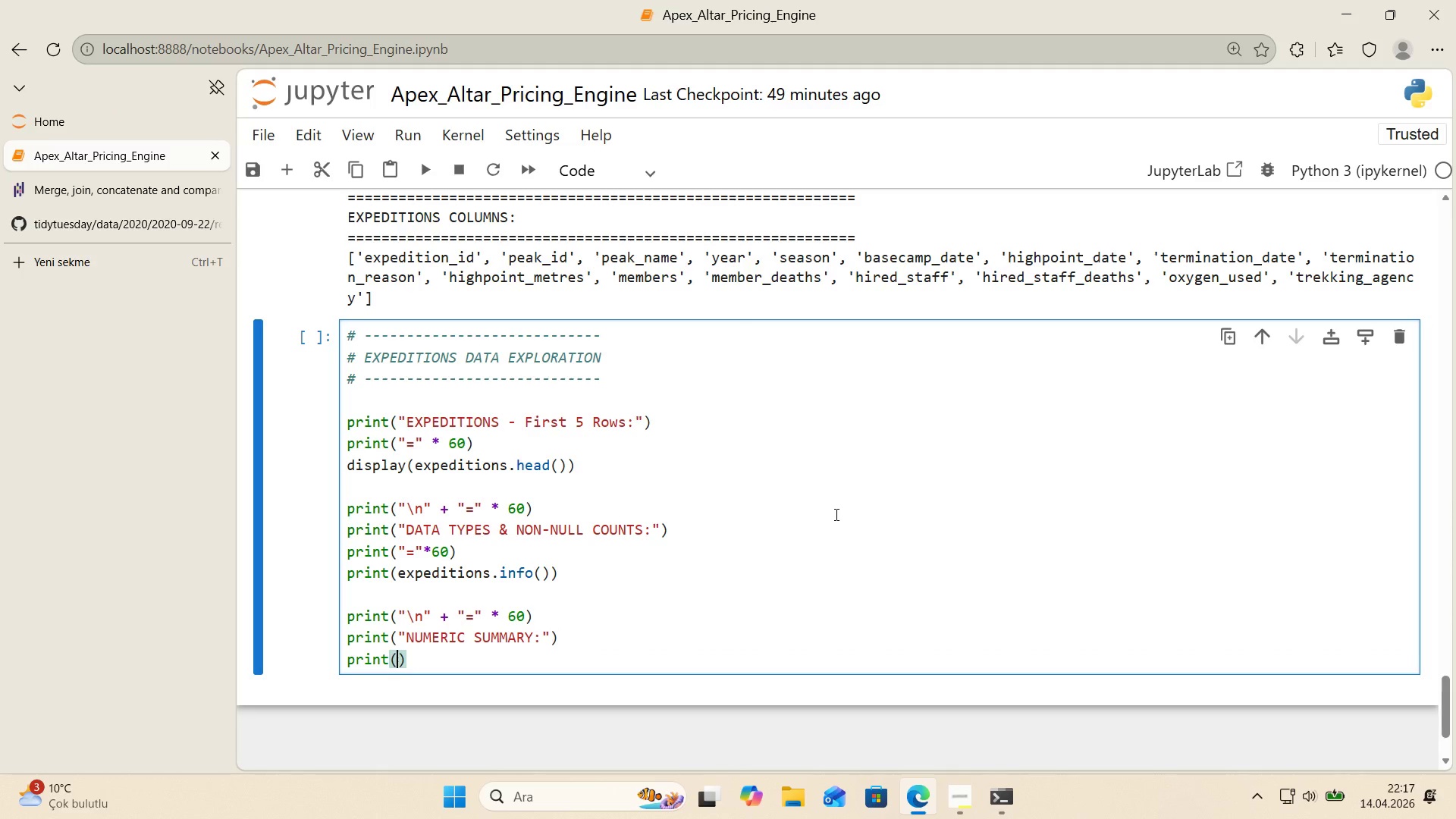 
key(Backquote)
 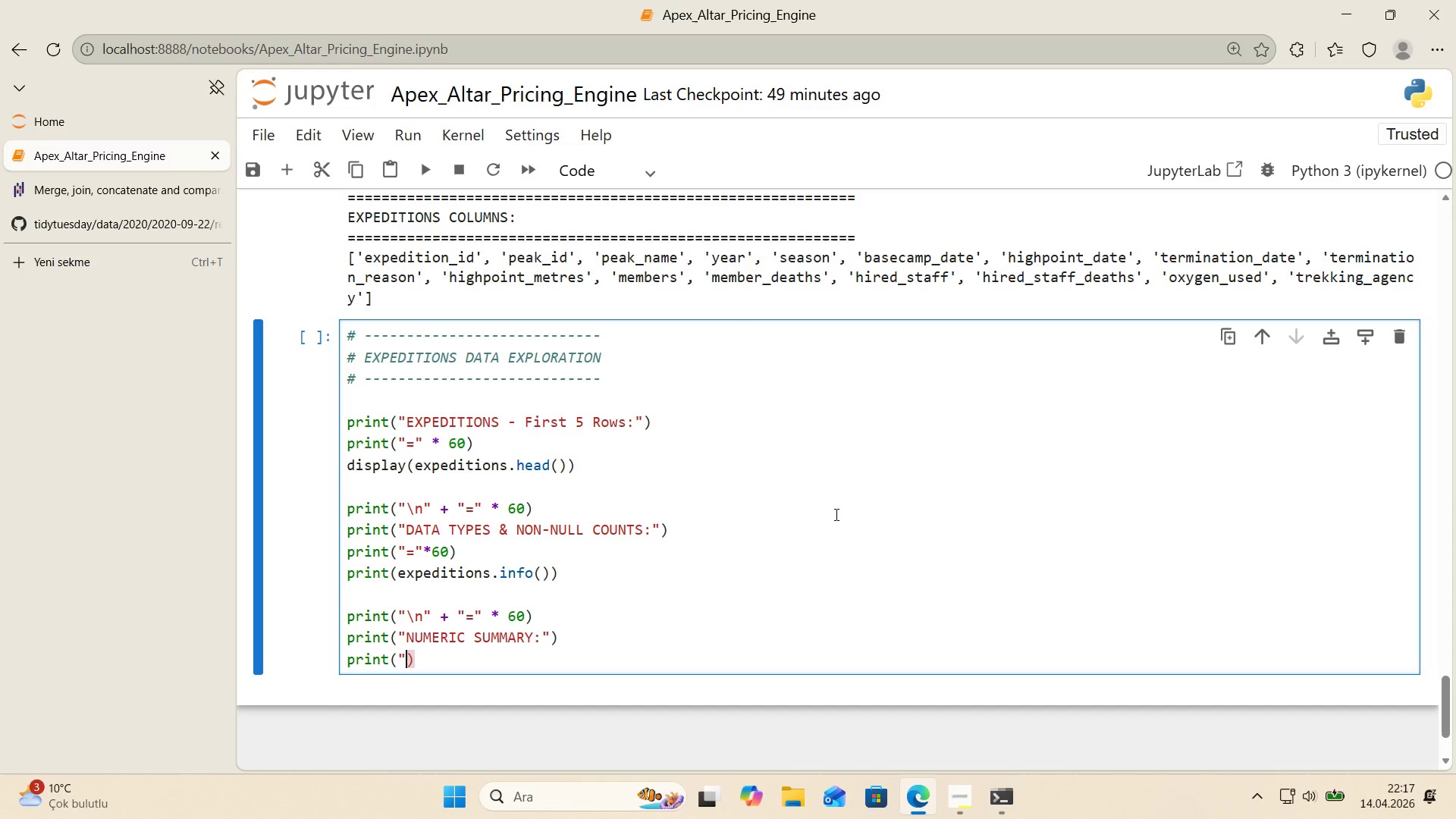 
key(Backquote)
 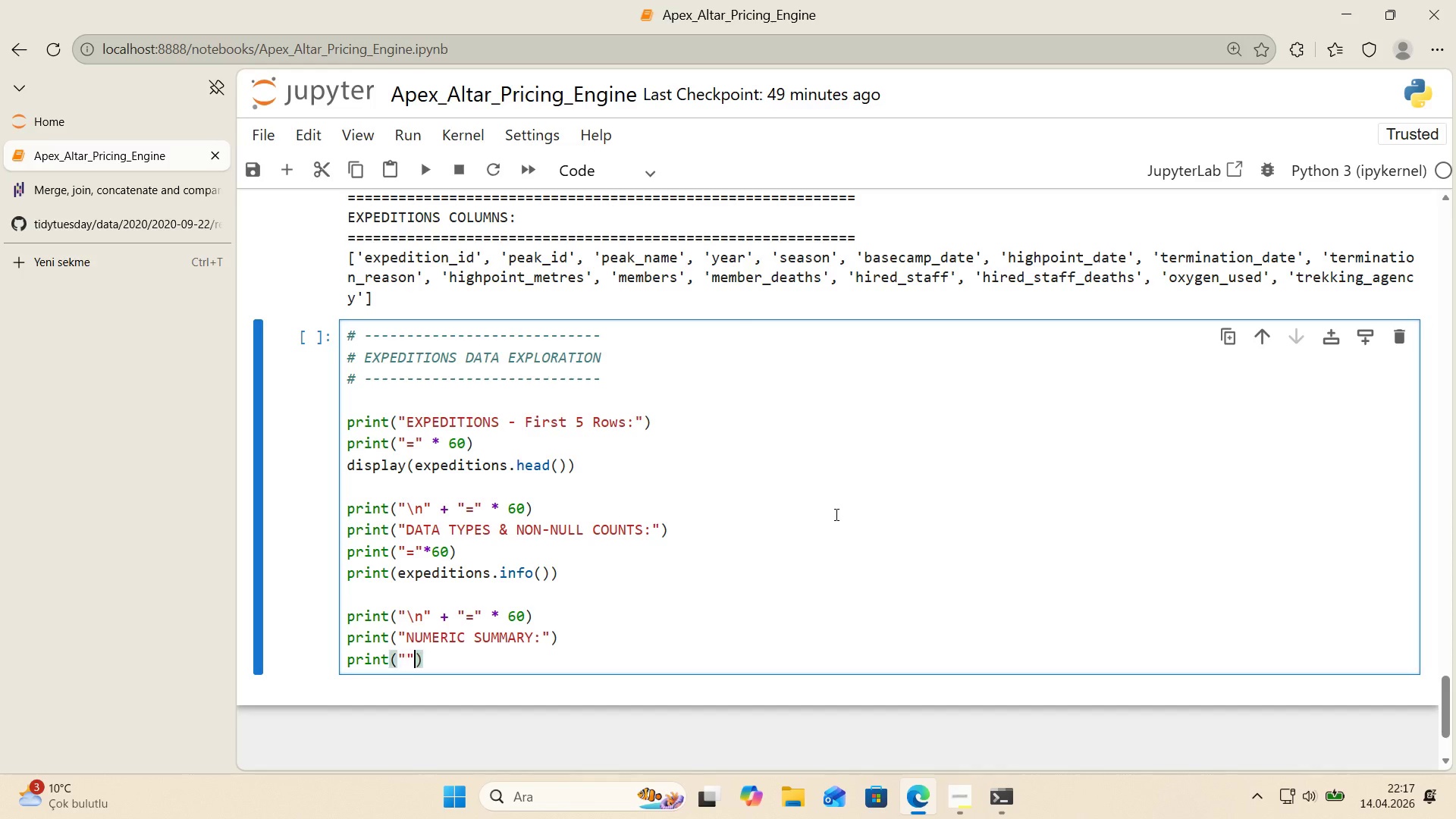 
key(ArrowLeft)
 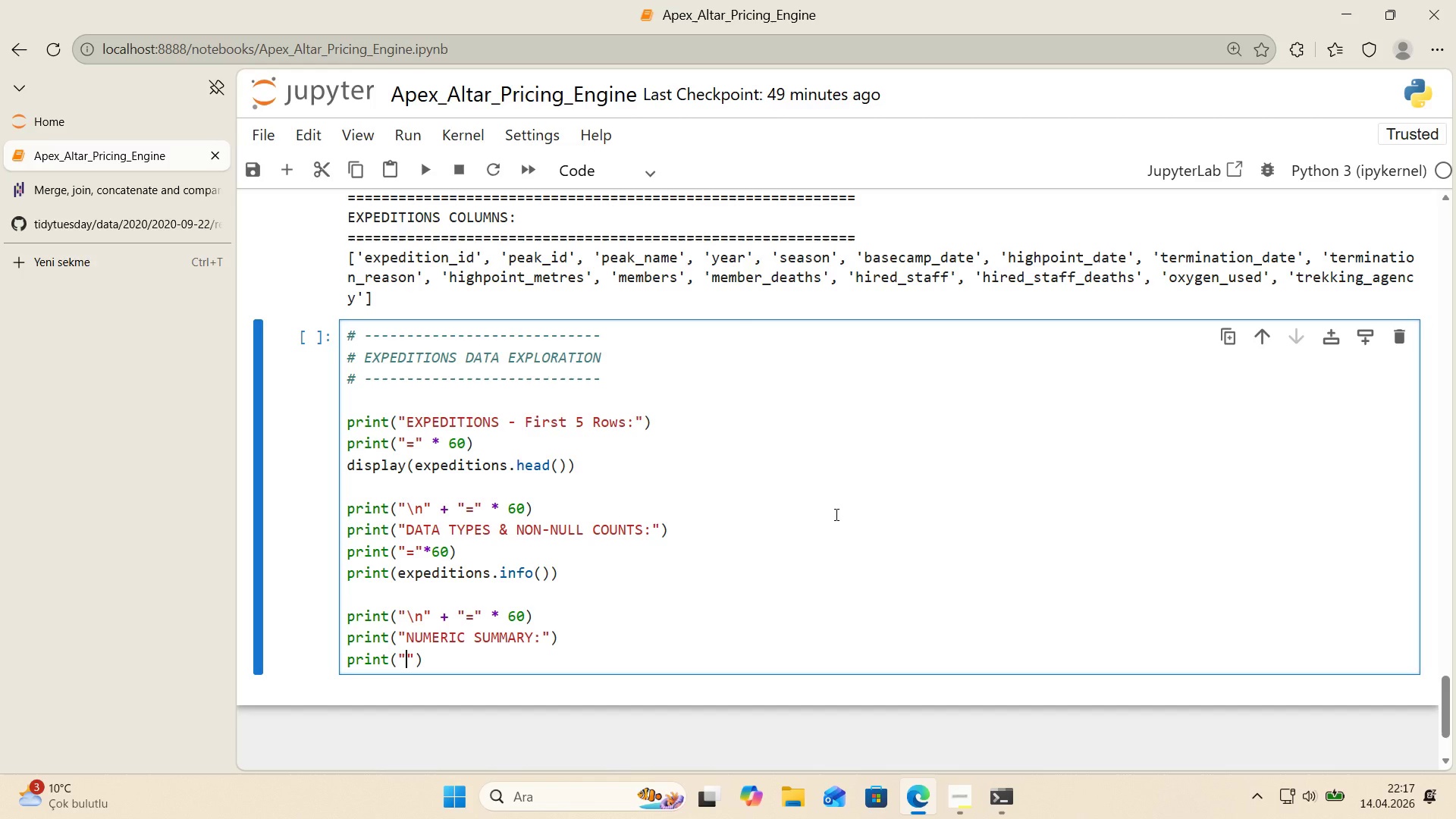 
key(Shift+0)
 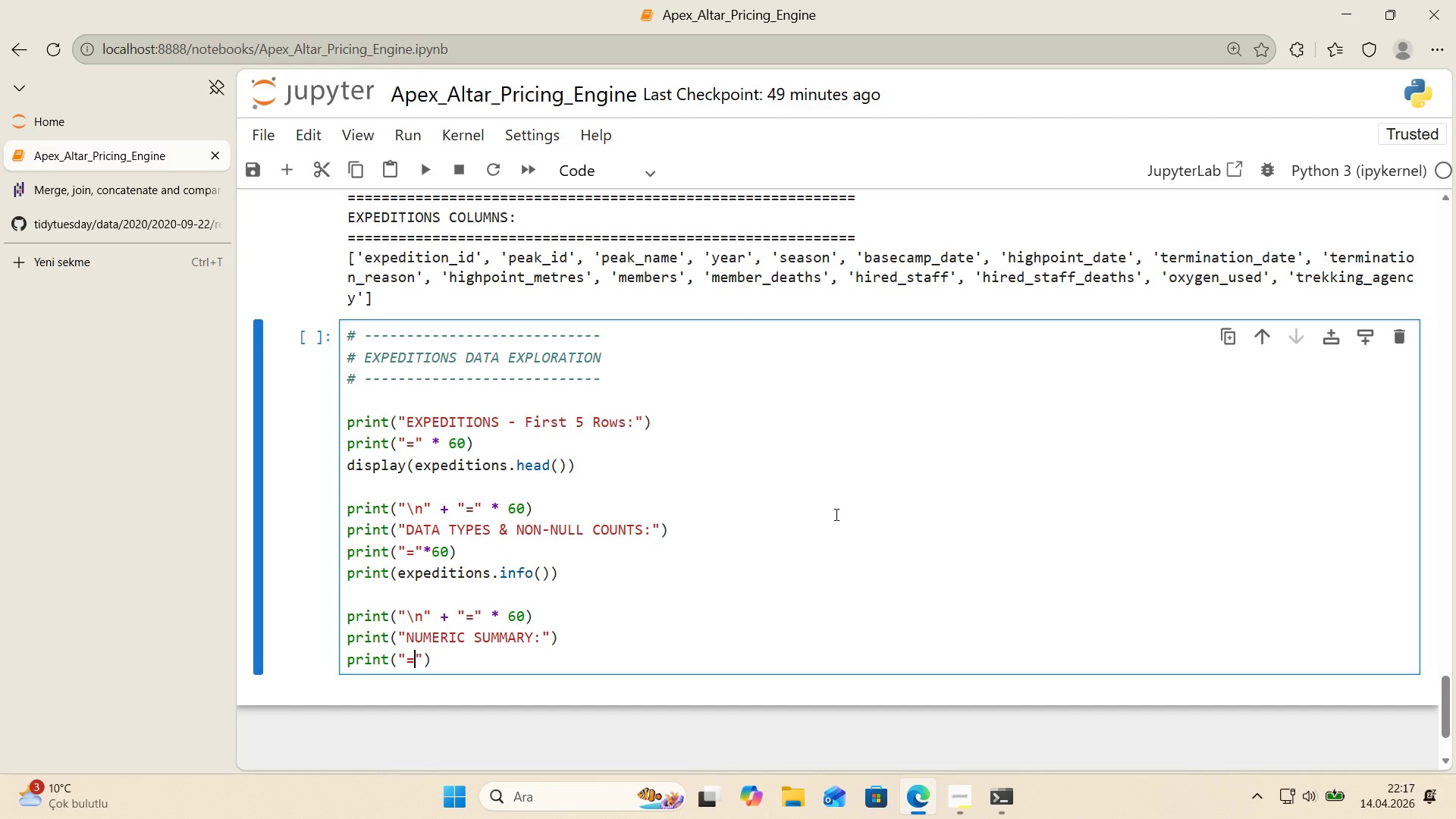 
key(ArrowRight)
 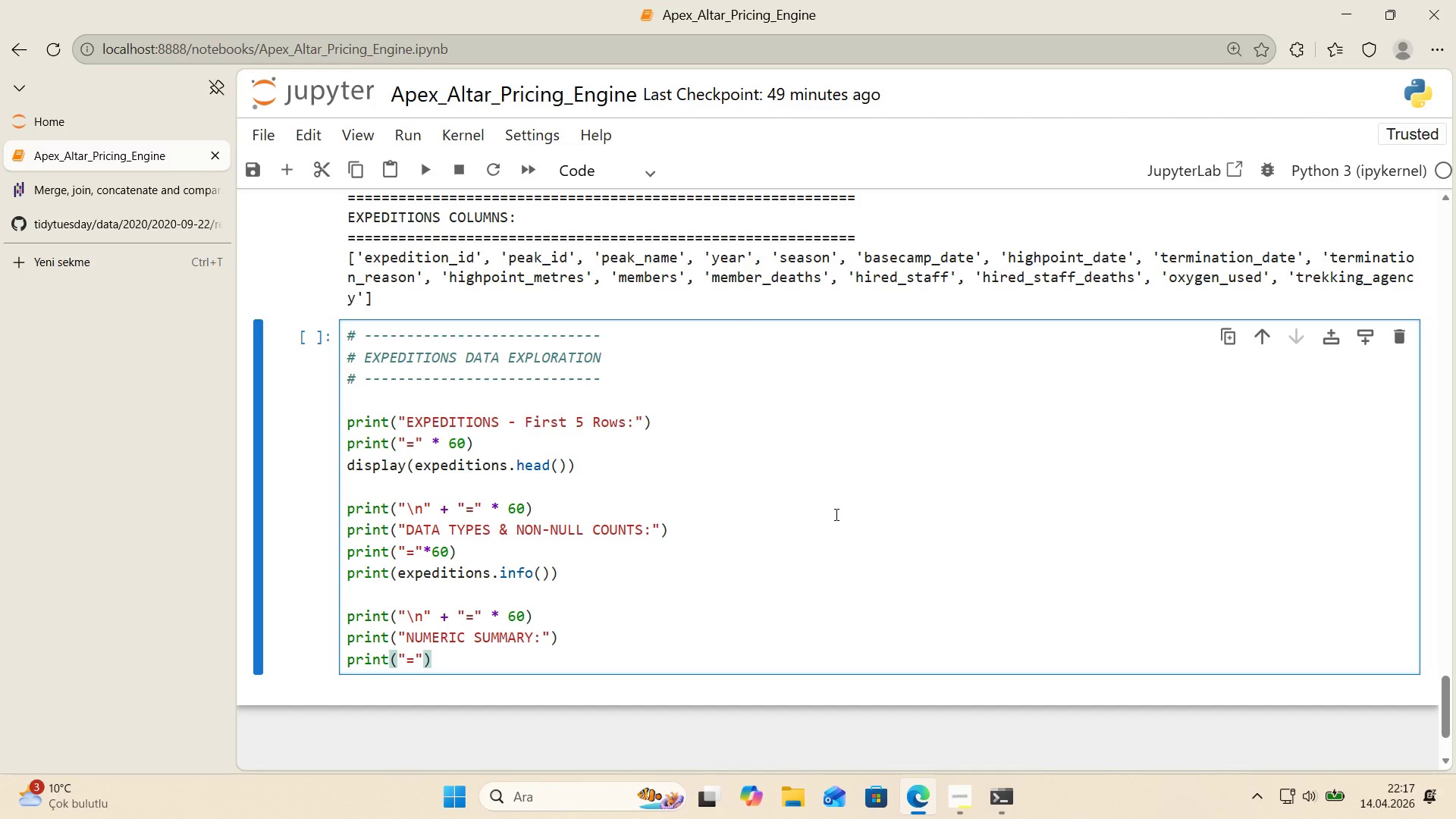 
key(NumpadMultiply)
 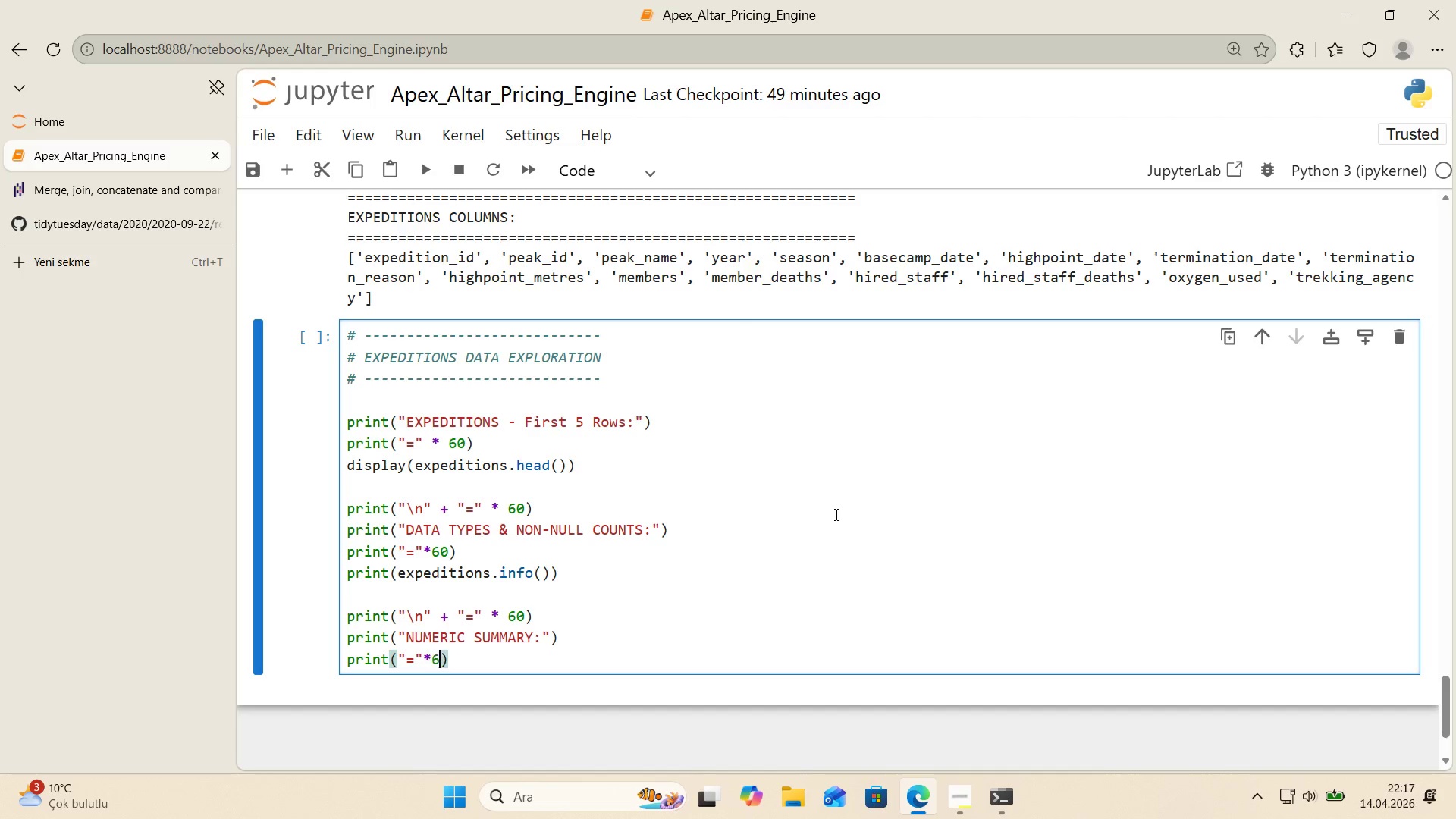 
key(Numpad6)
 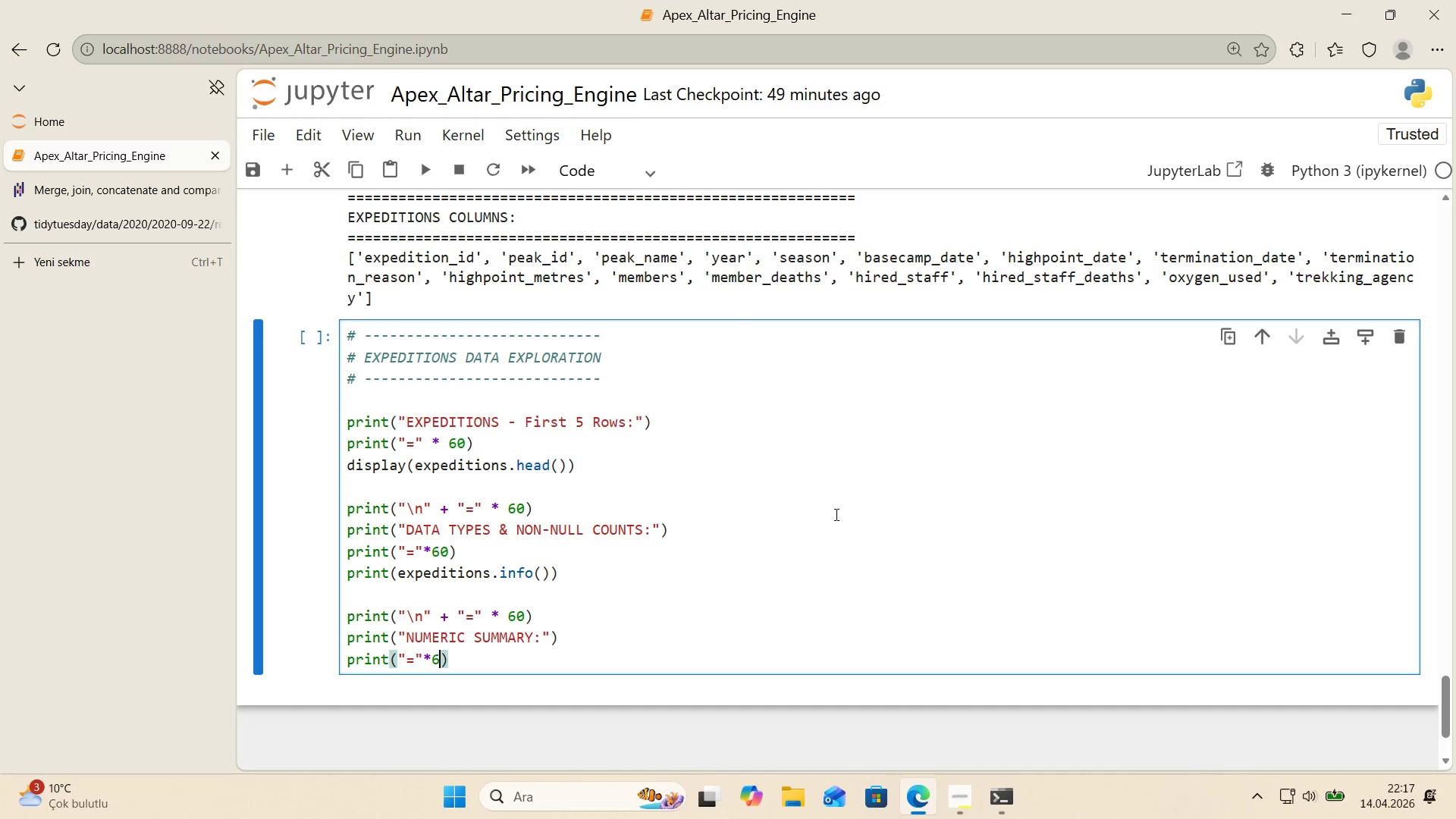 
key(Numpad0)
 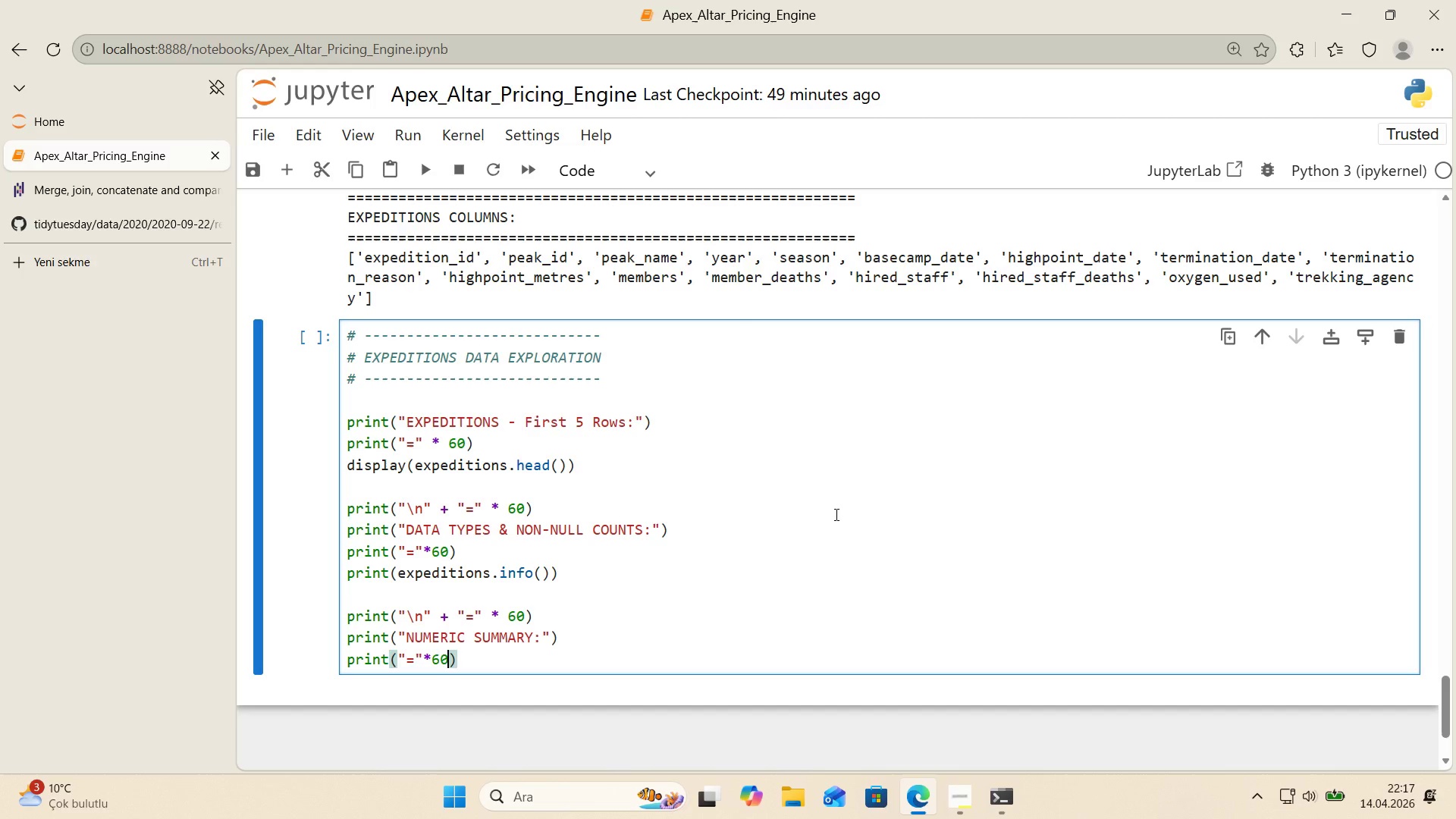 
key(ArrowRight)
 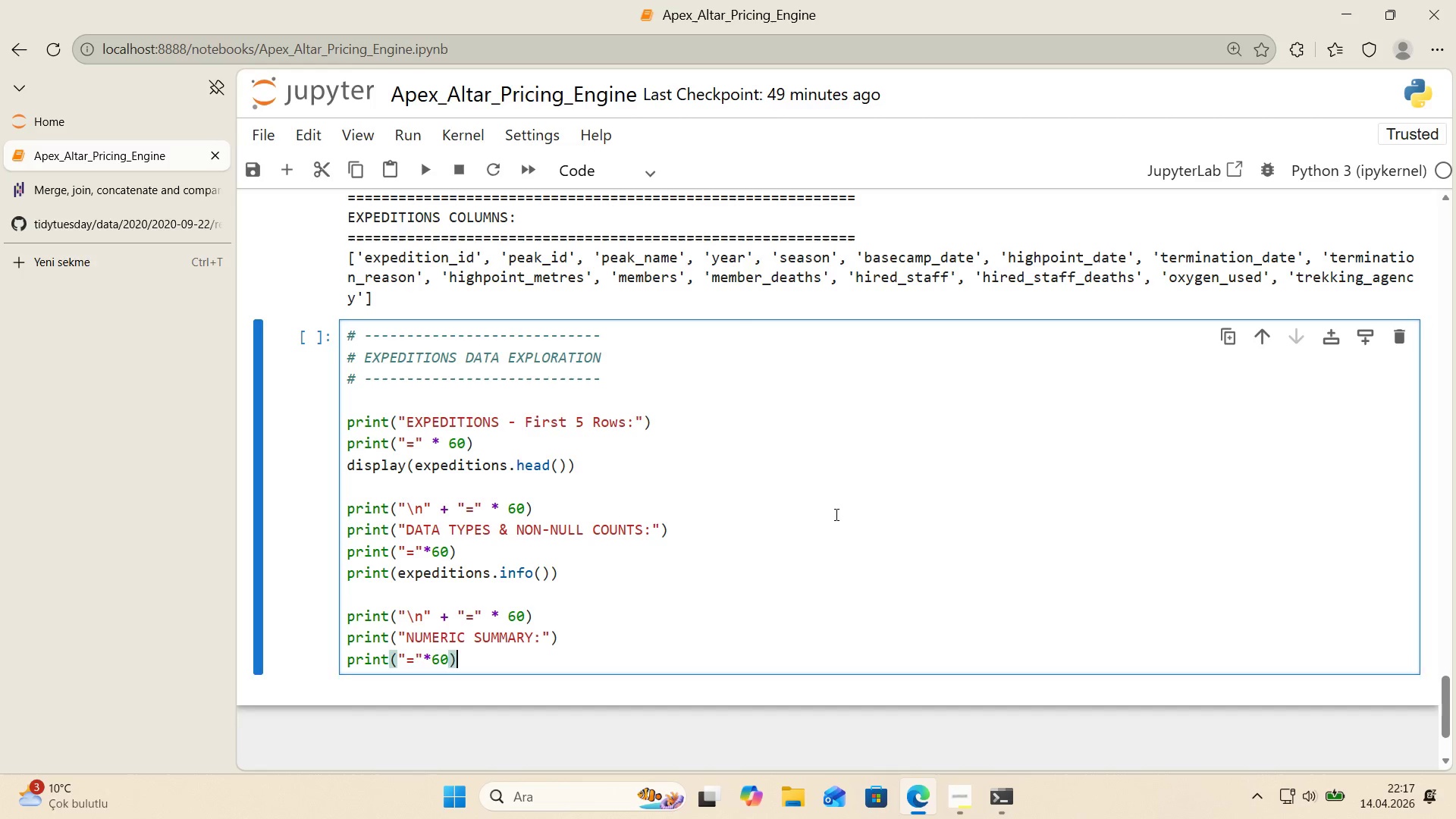 
key(Enter)
 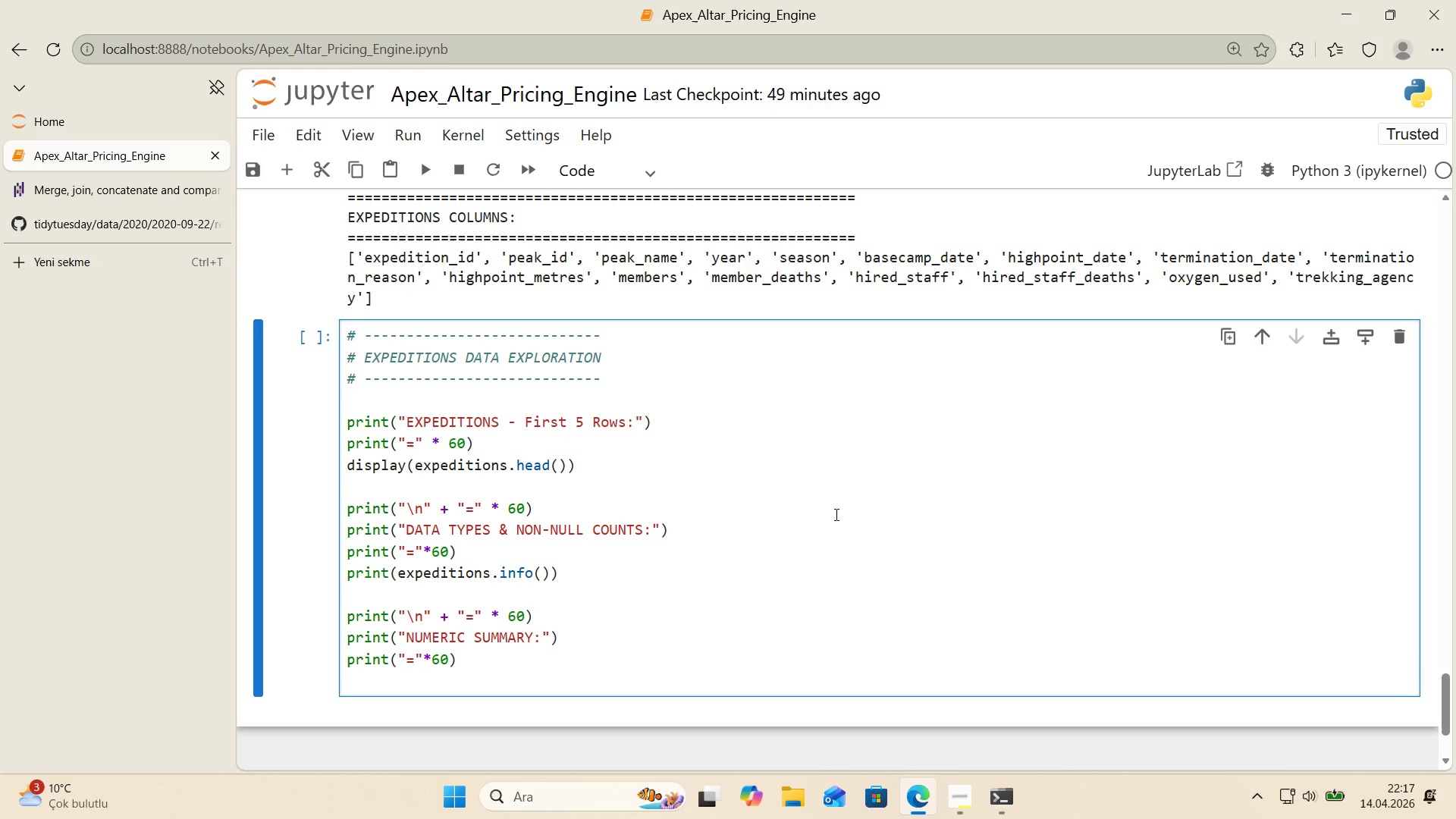 
type(pr')
key(Backspace)
key(Backspace)
key(Backspace)
type(d'splay*()
 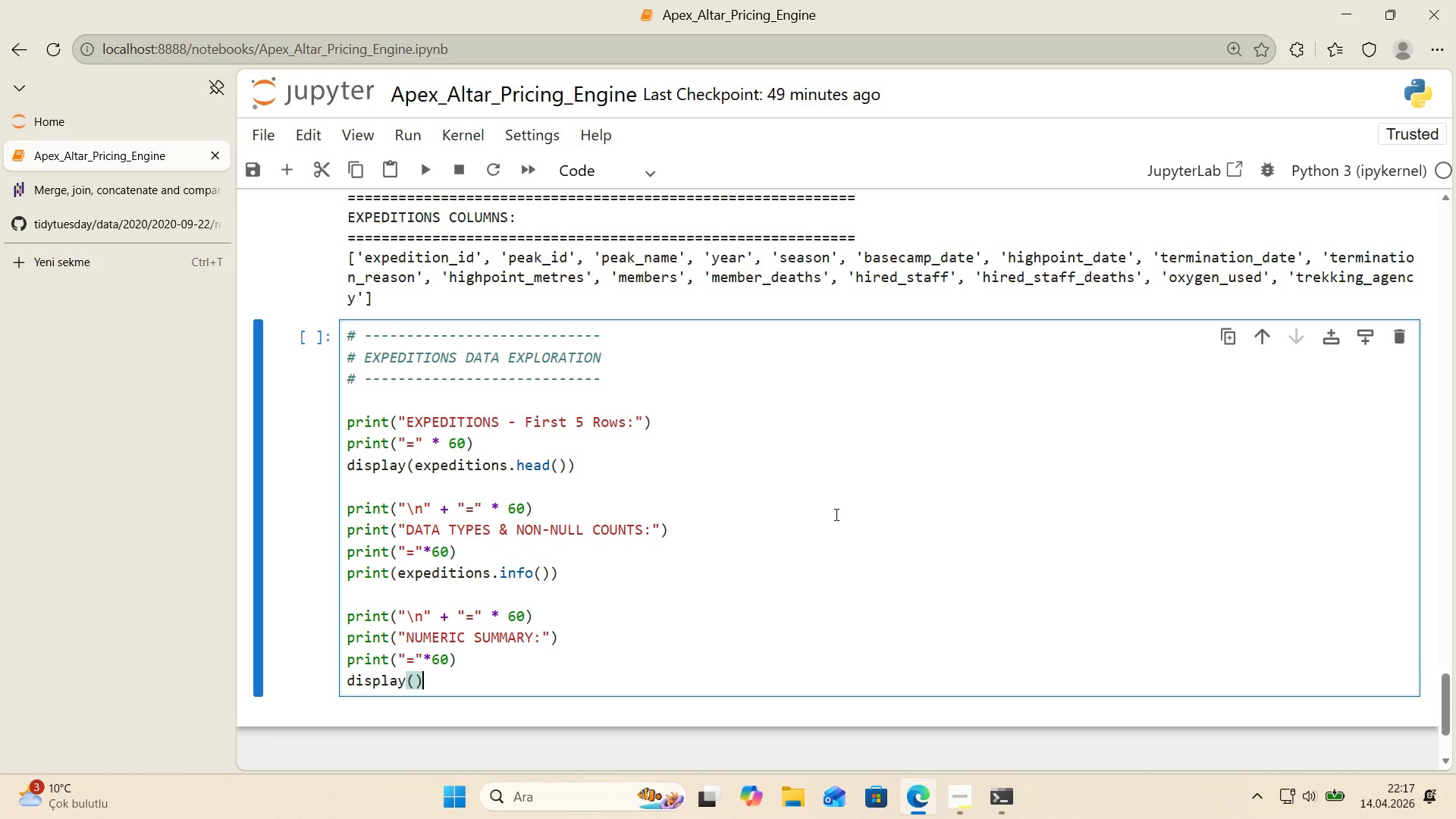 
key(ArrowLeft)
 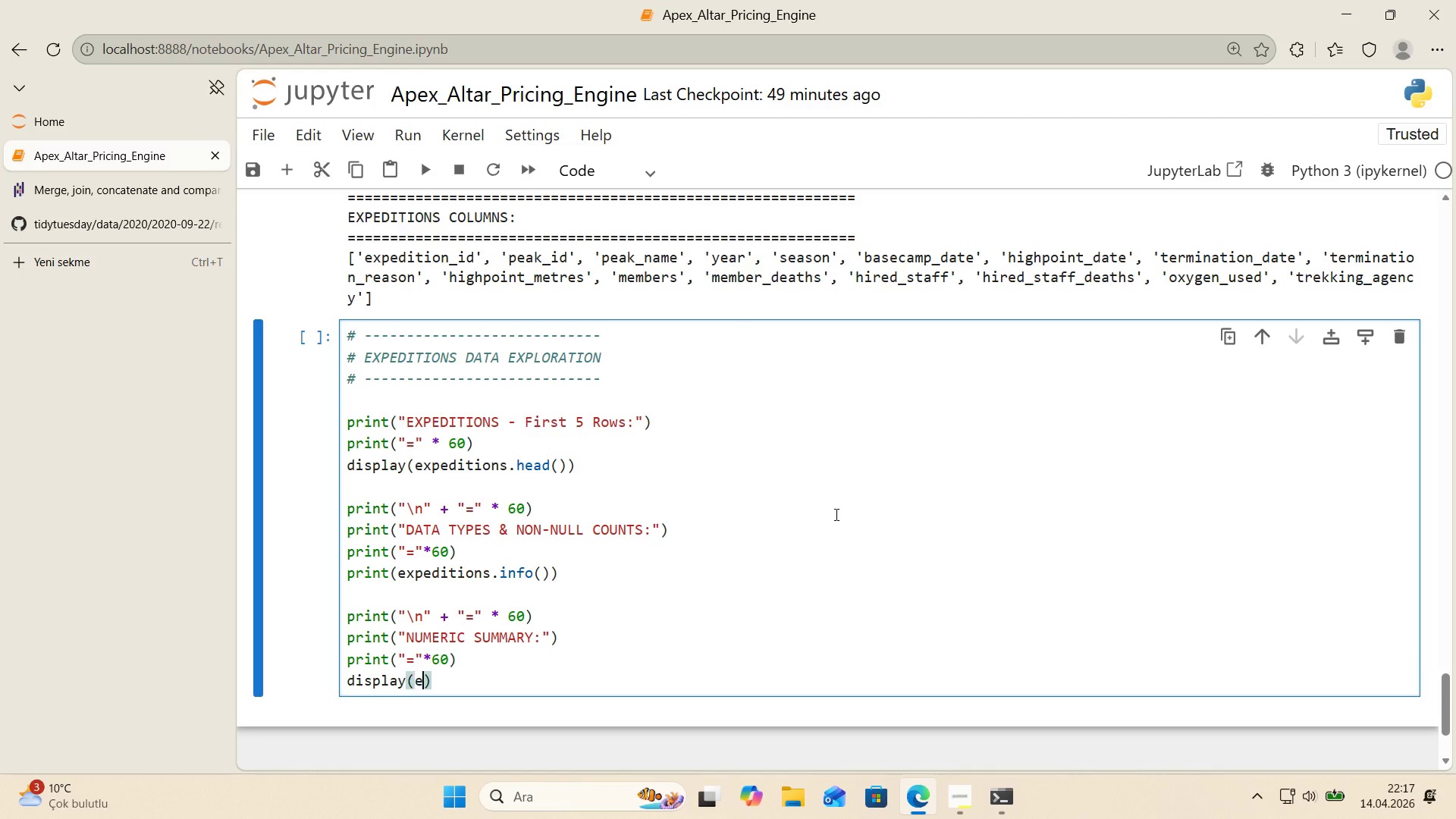 
type(exped't'ons.descr'be*()
 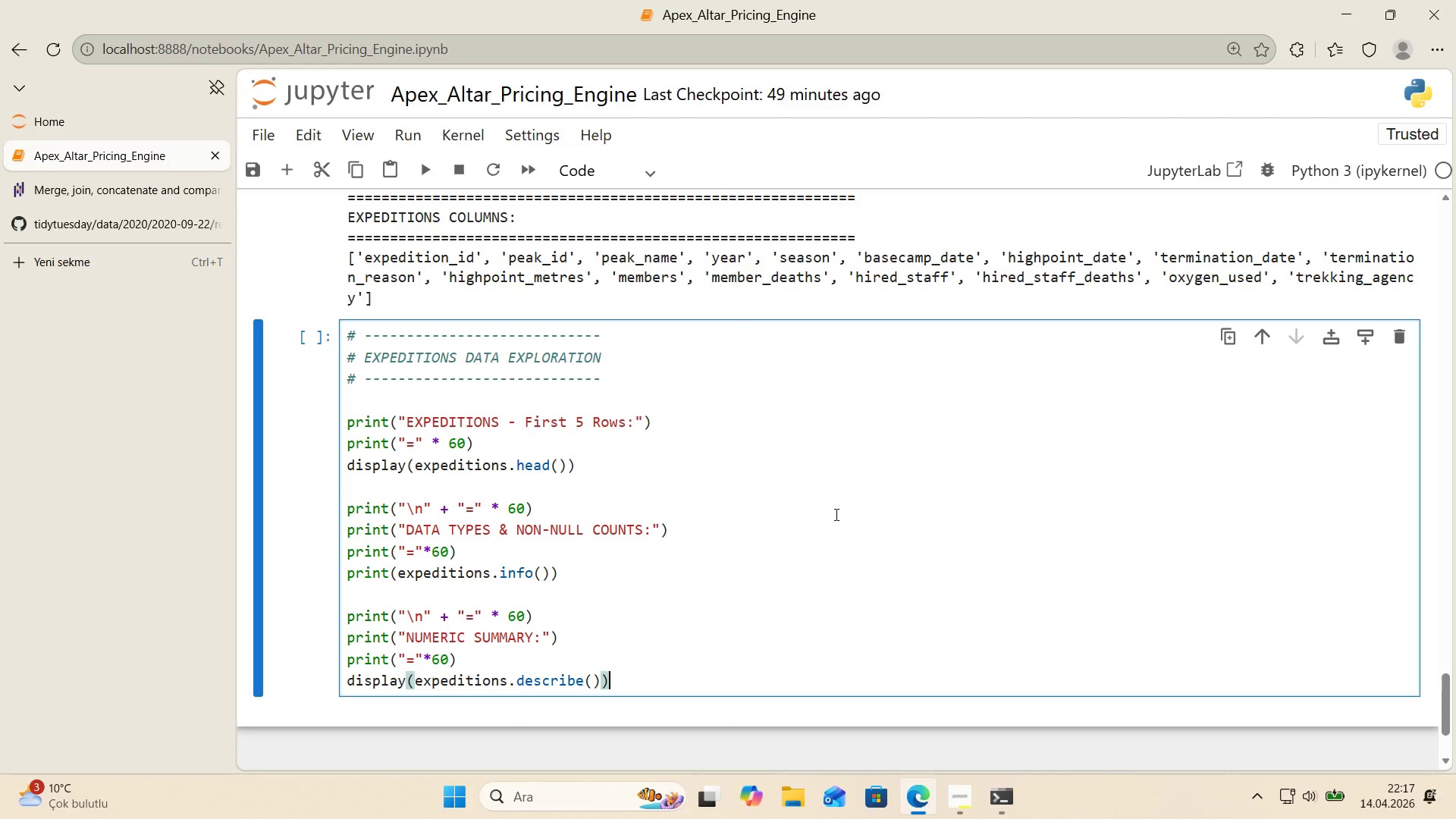 
 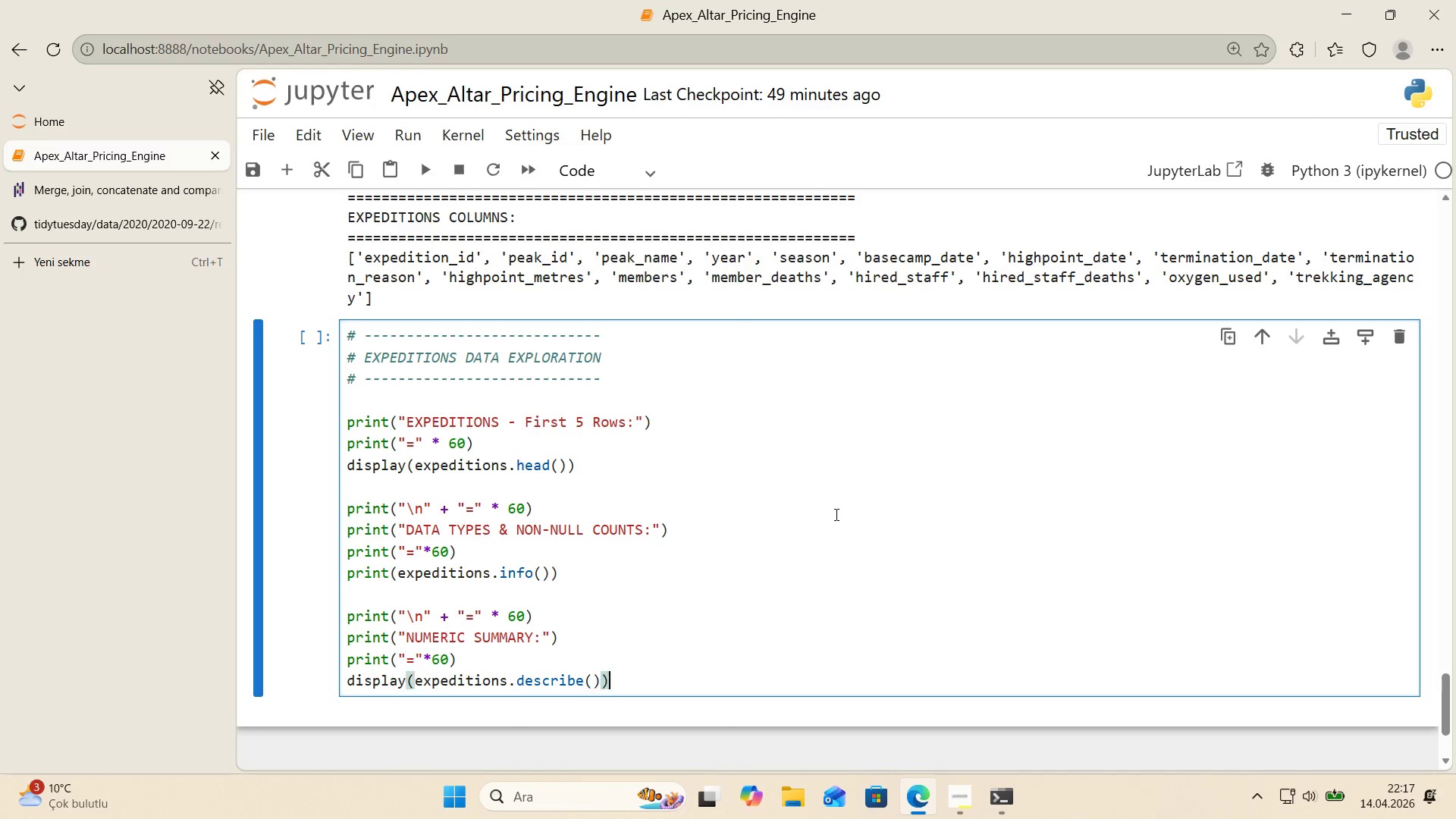 
key(ArrowRight)
 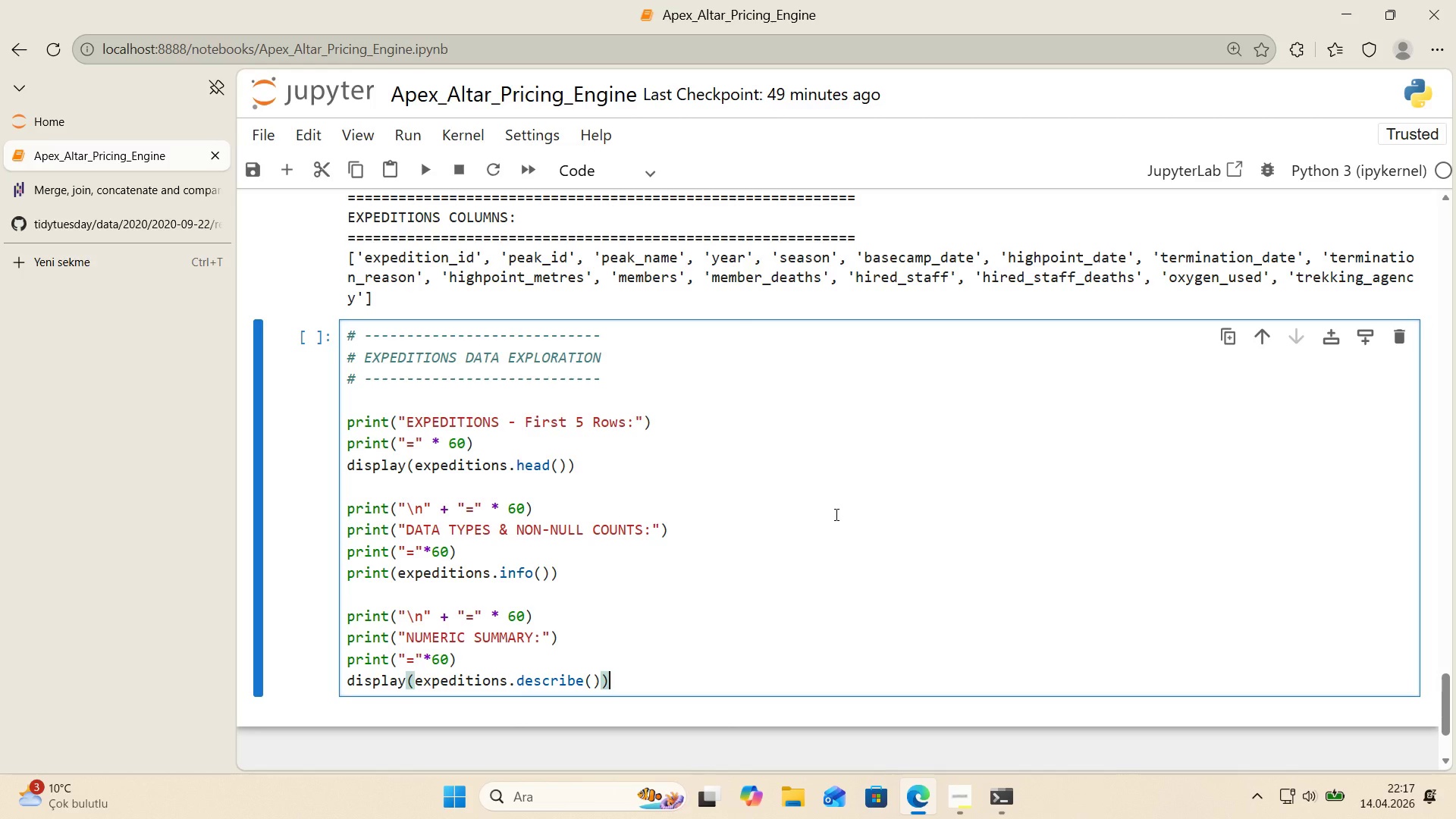 
key(Shift+Enter)
 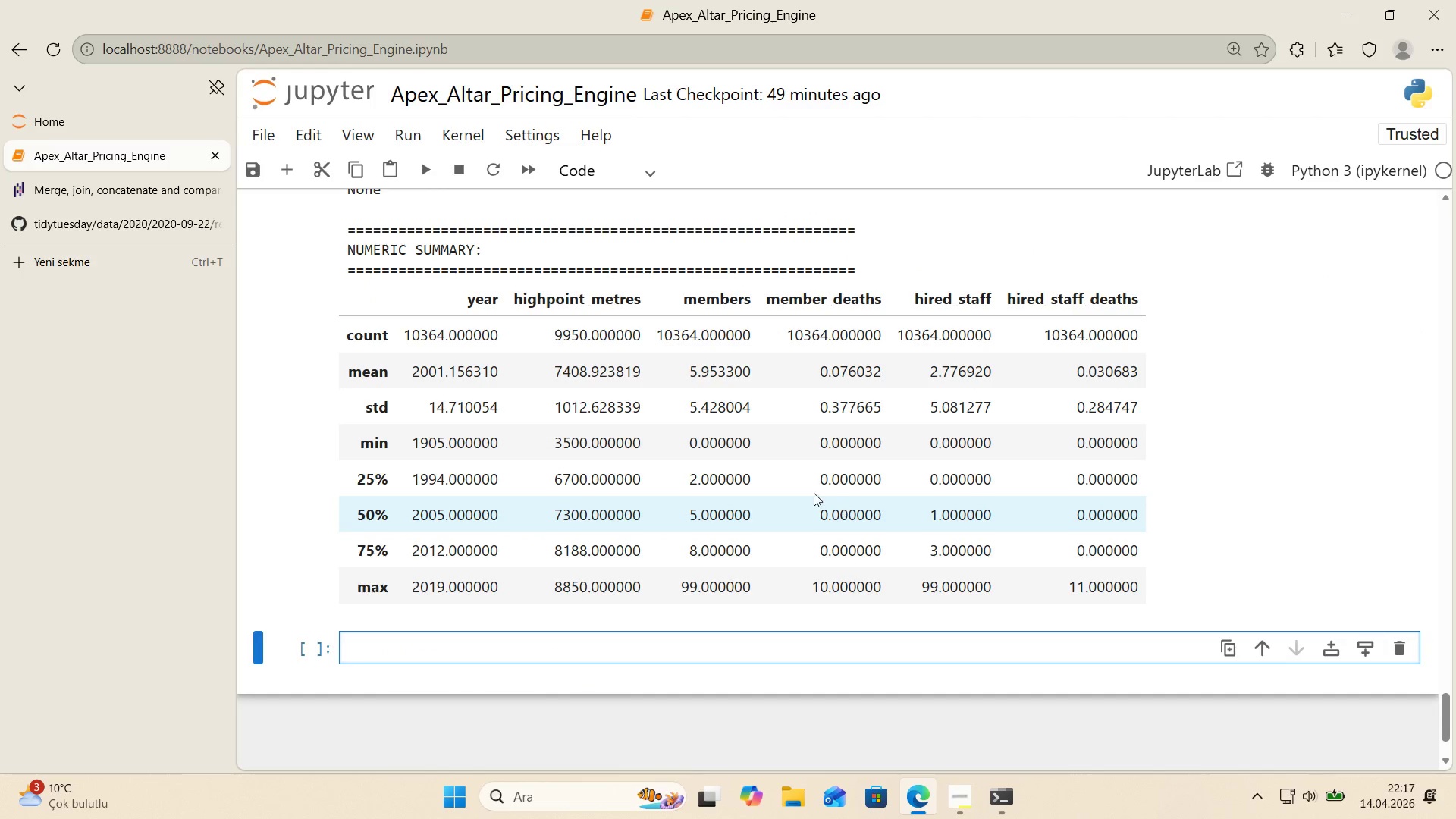 
scroll: coordinate [718, 472], scroll_direction: up, amount: 6.0
 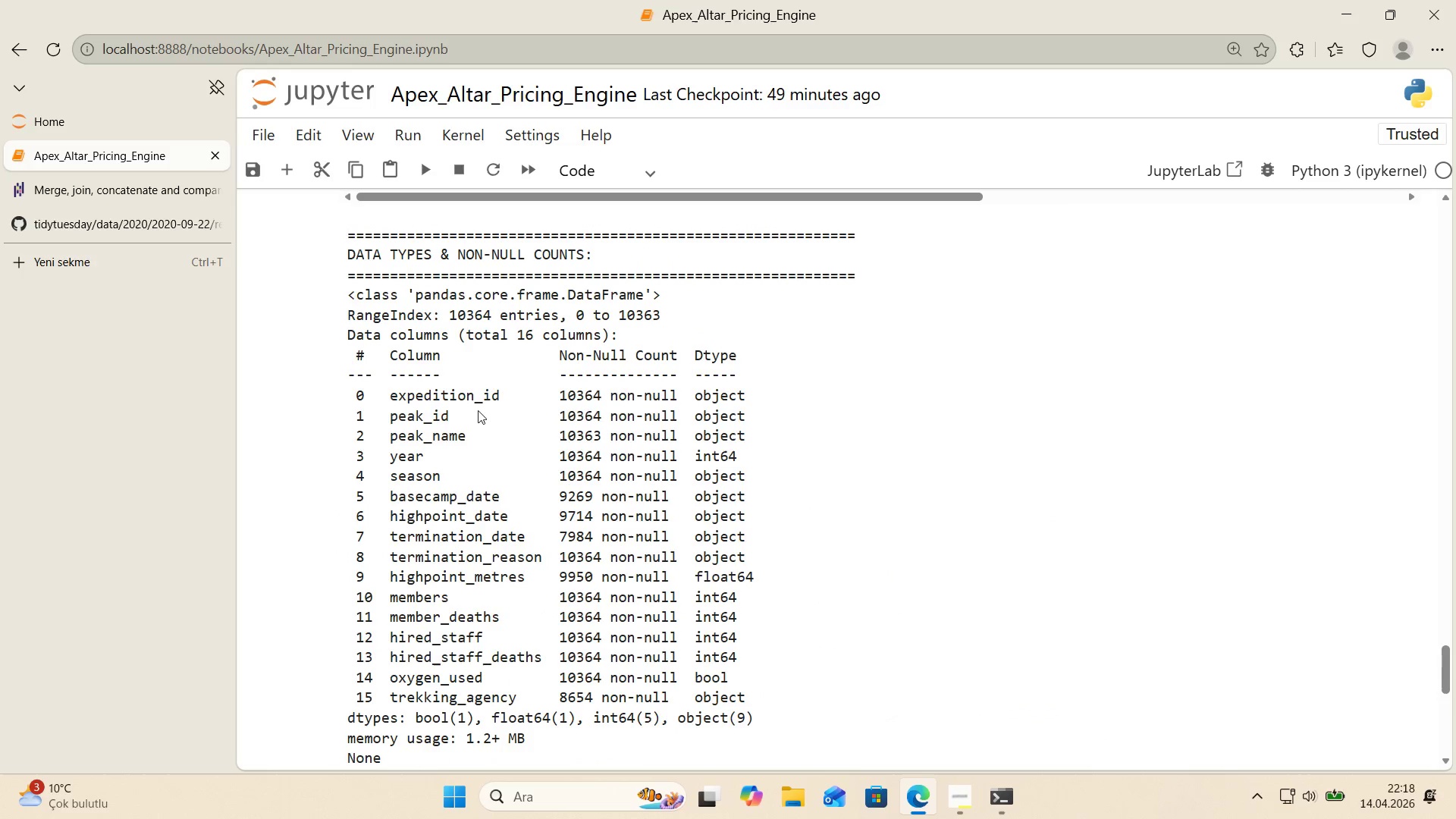 
scroll: coordinate [450, 419], scroll_direction: down, amount: 1.0
 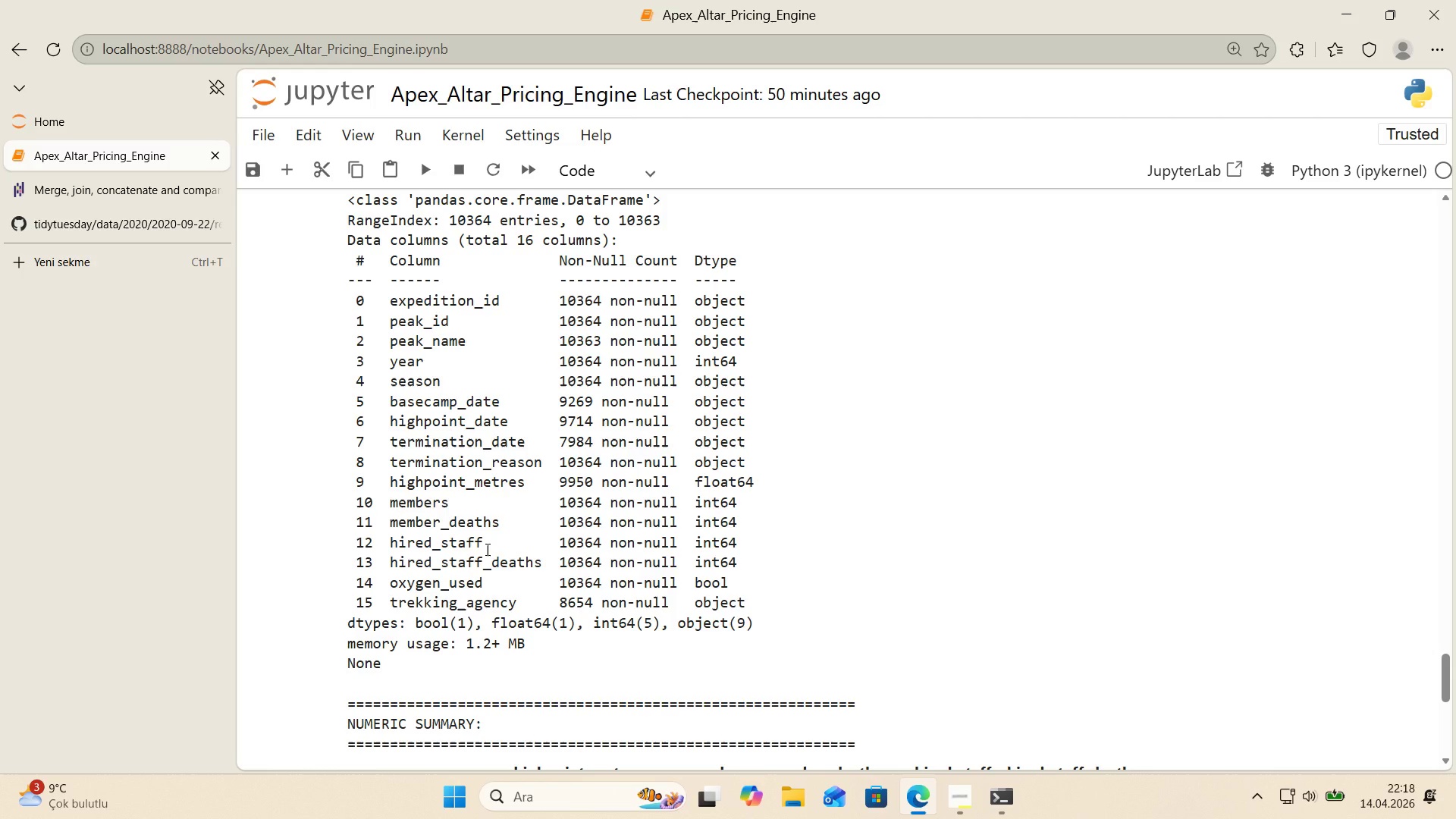 
wait(18.46)
 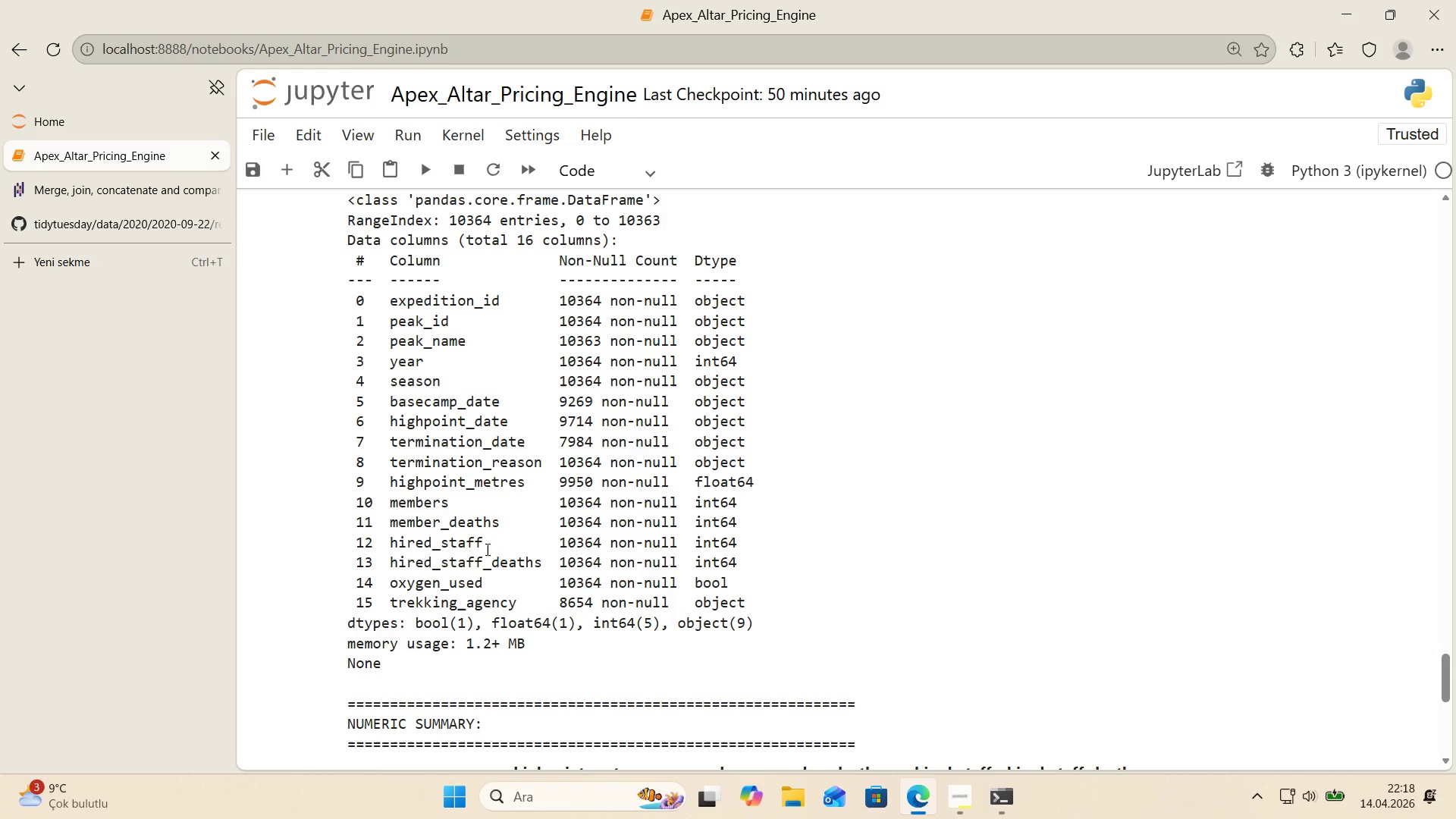 
scroll: coordinate [494, 558], scroll_direction: down, amount: 4.0
 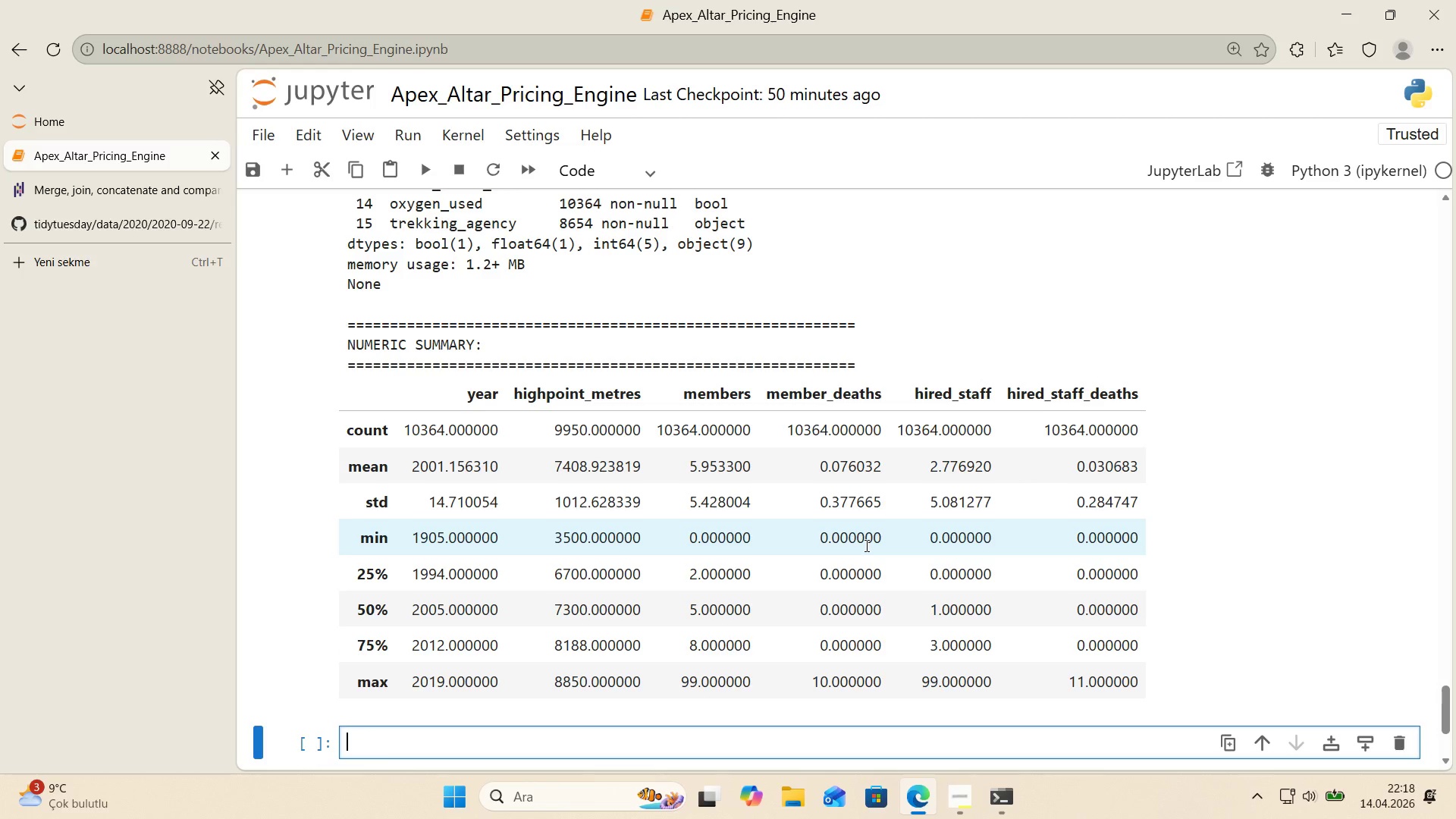 
wait(21.14)
 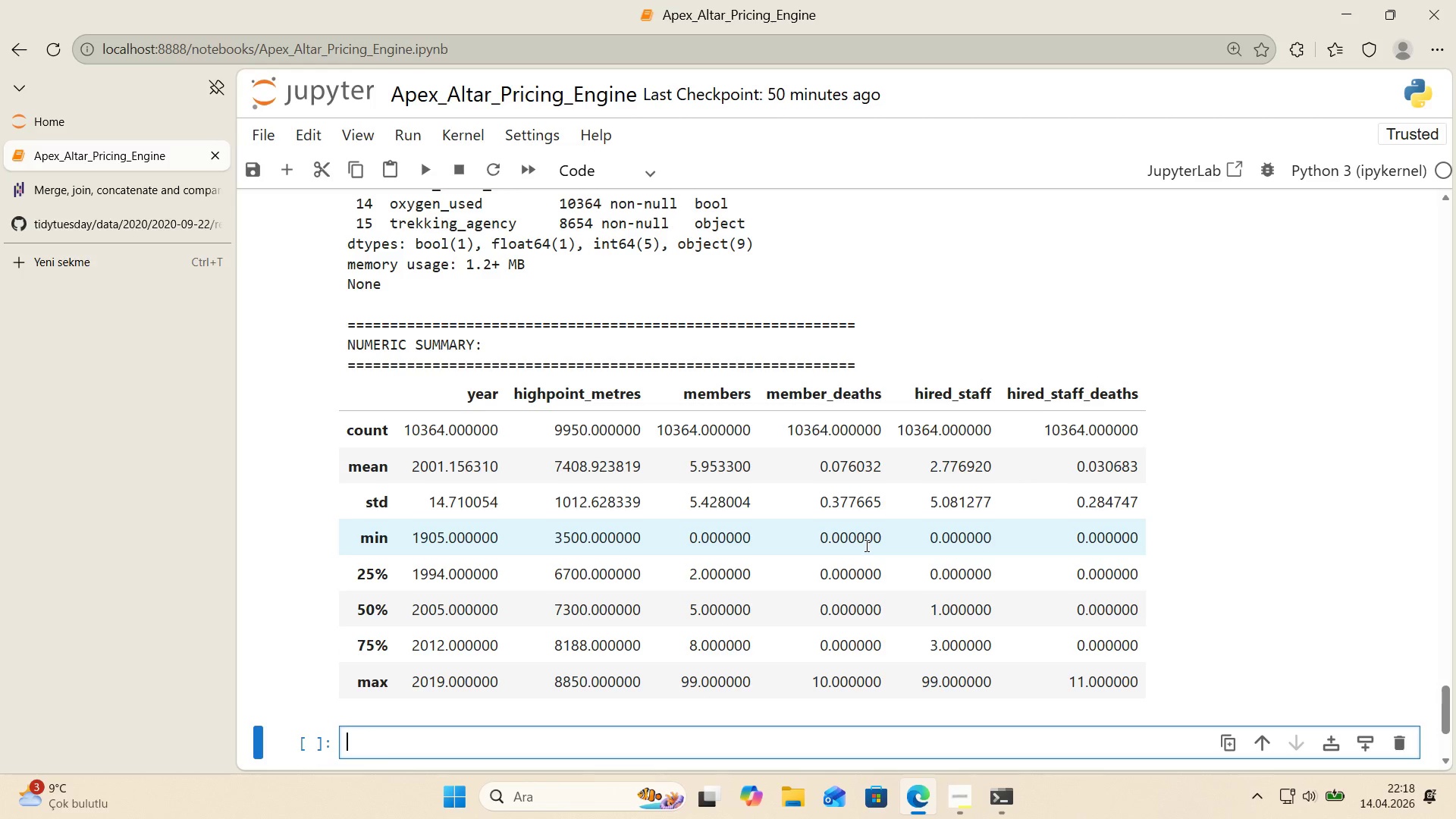 
scroll: coordinate [1321, 557], scroll_direction: up, amount: 4.0
 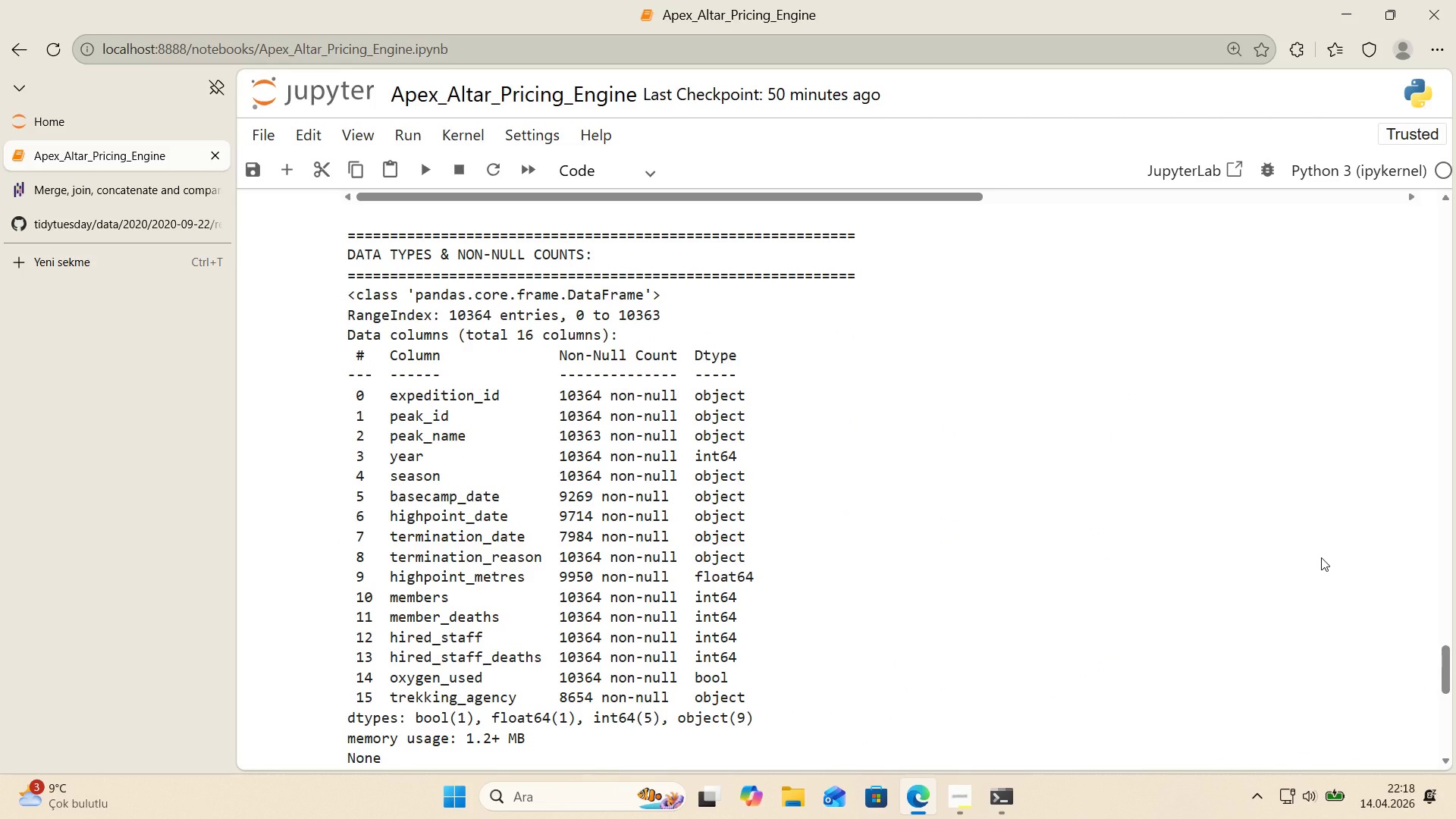 
scroll: coordinate [1321, 557], scroll_direction: none, amount: 0.0
 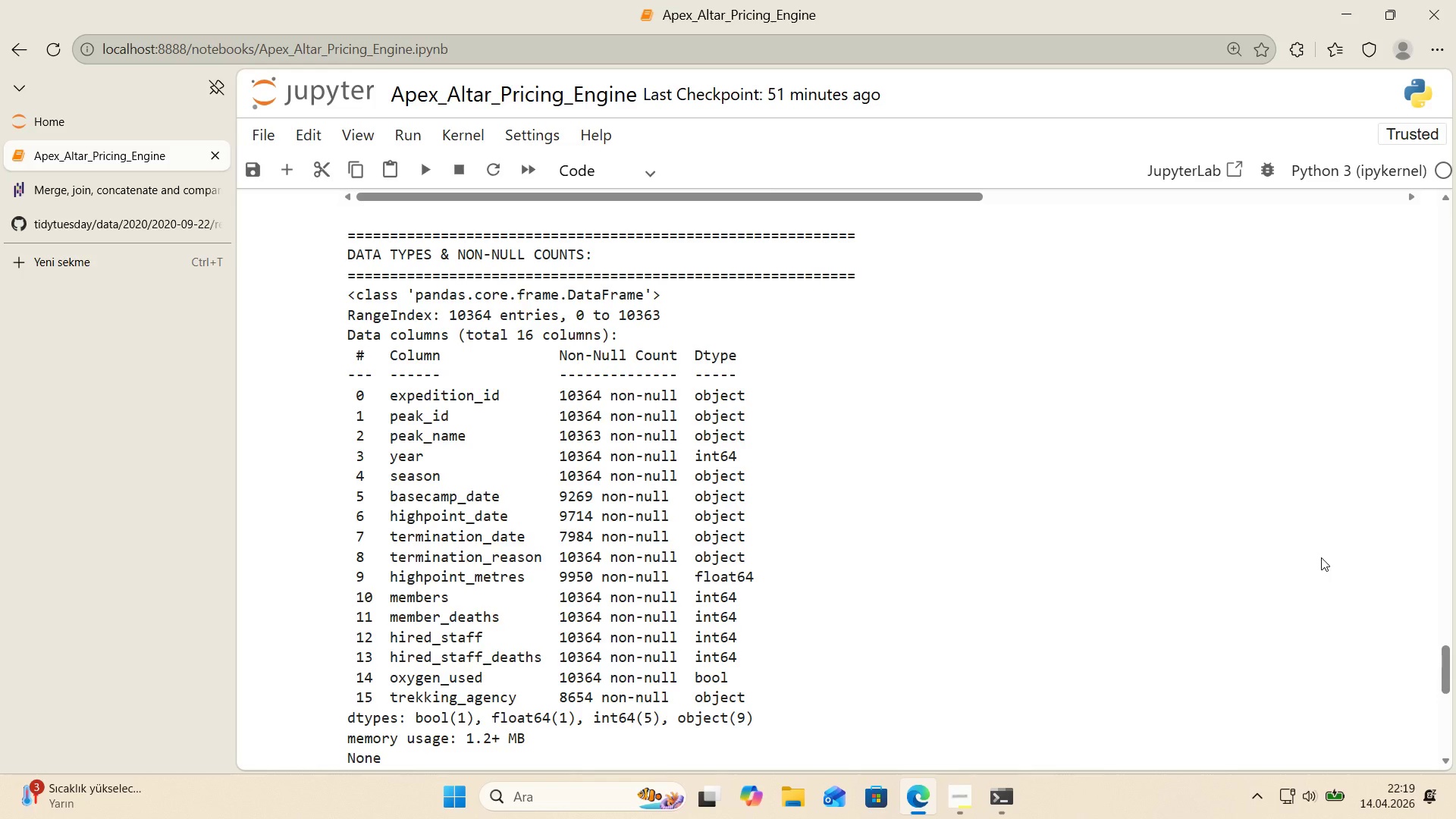 
wait(38.08)
 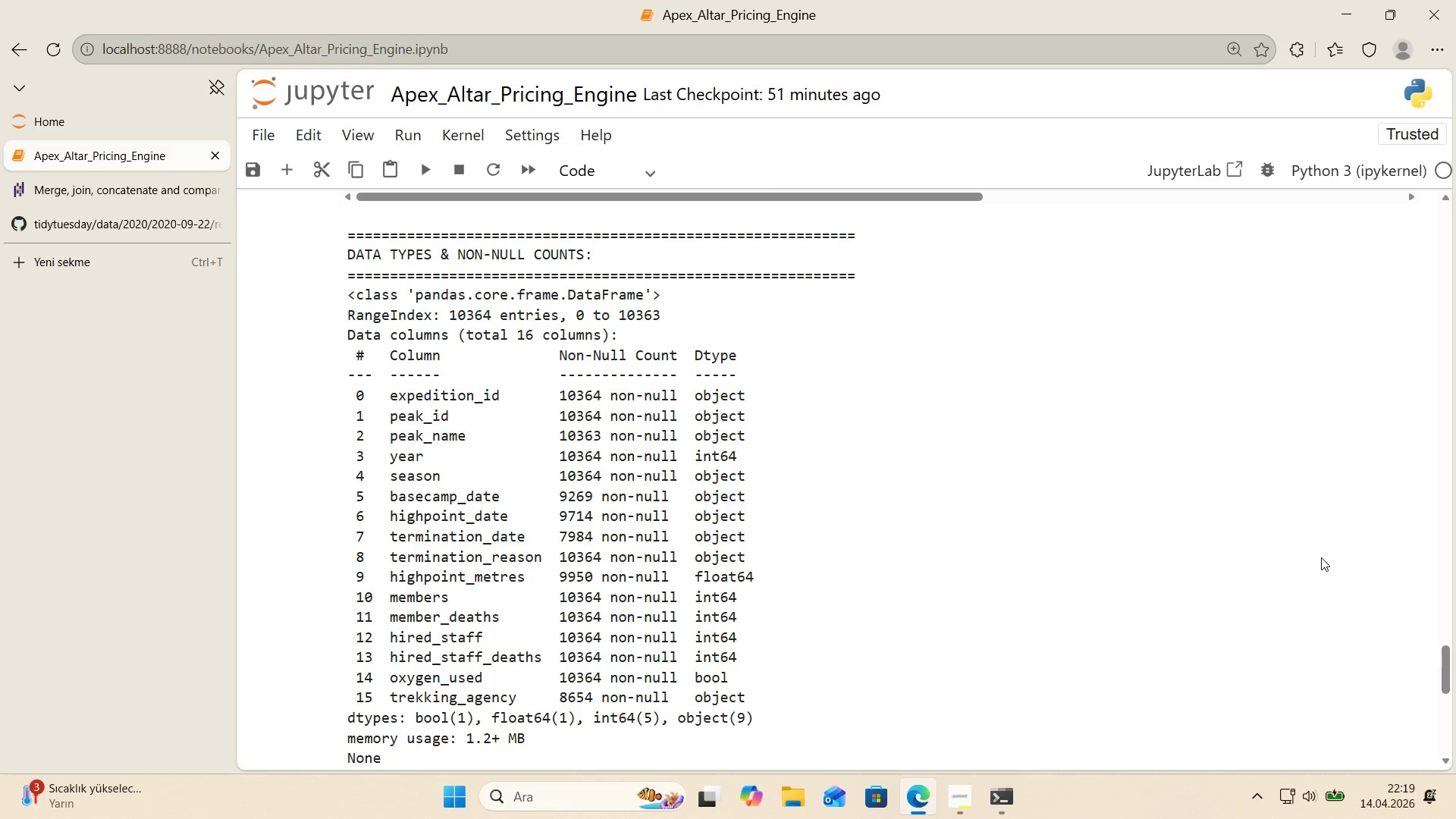 
scroll: coordinate [1284, 554], scroll_direction: down, amount: 1.0
 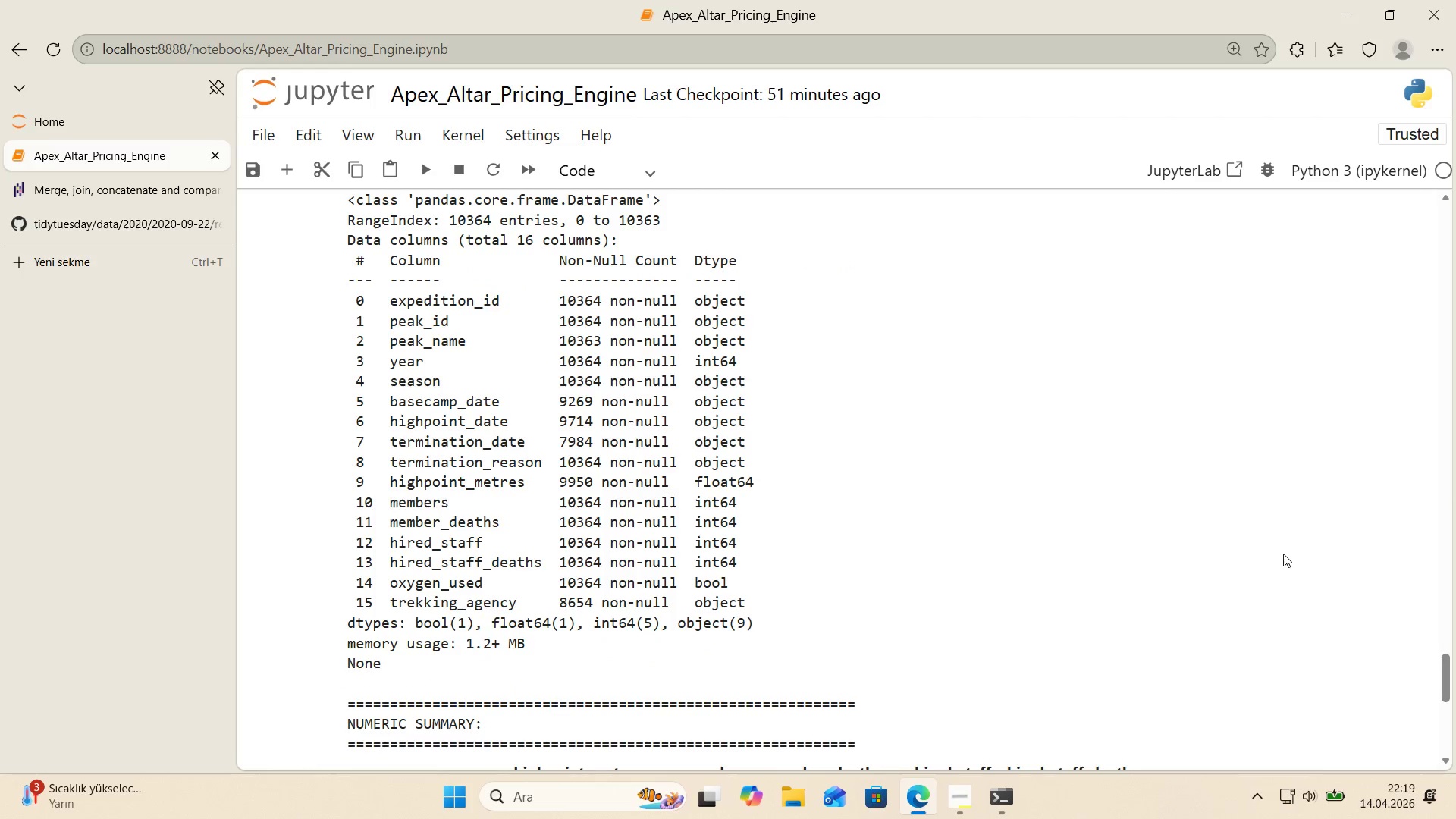 
scroll: coordinate [1283, 554], scroll_direction: up, amount: 1.0
 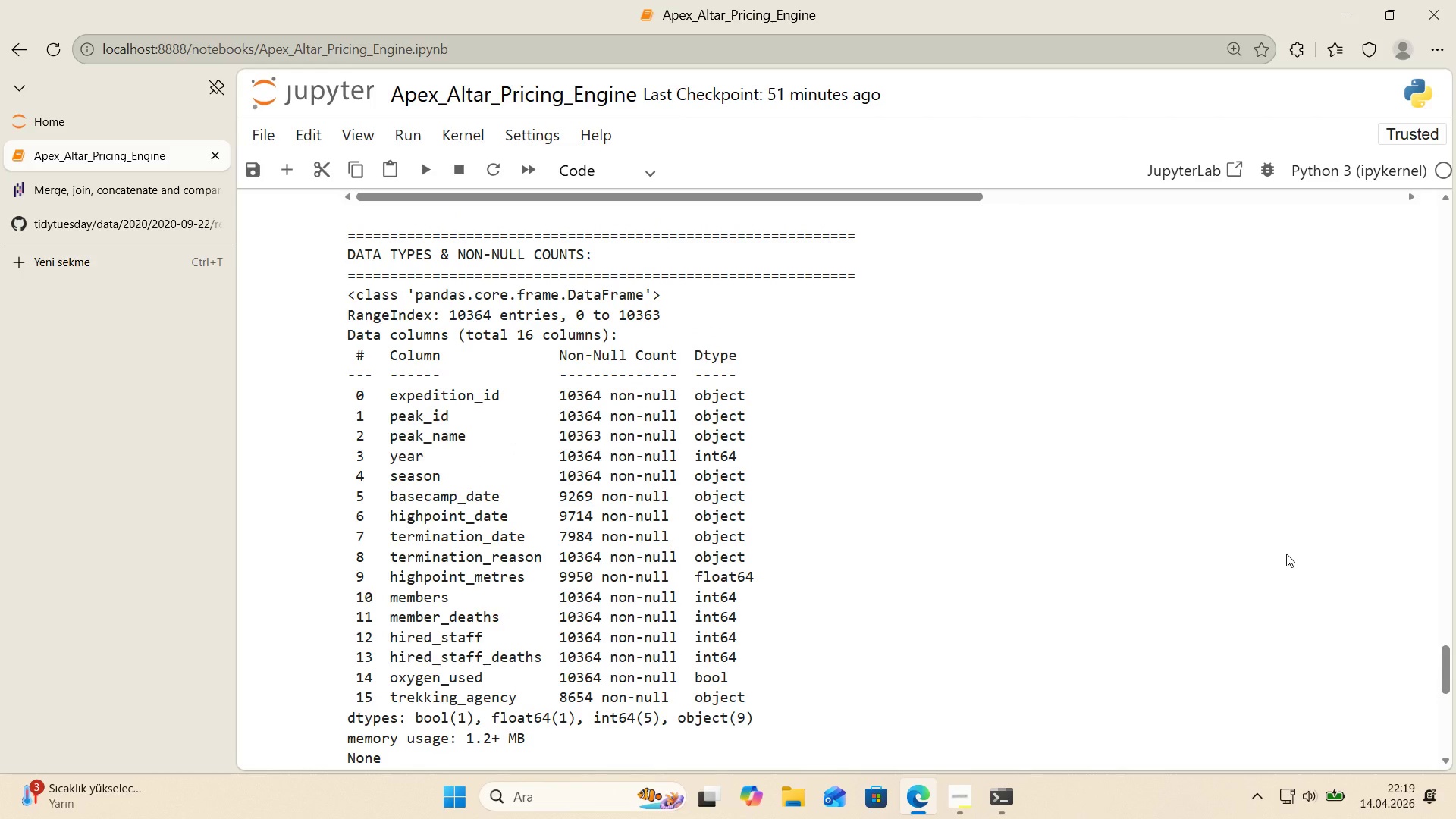 
wait(6.71)
 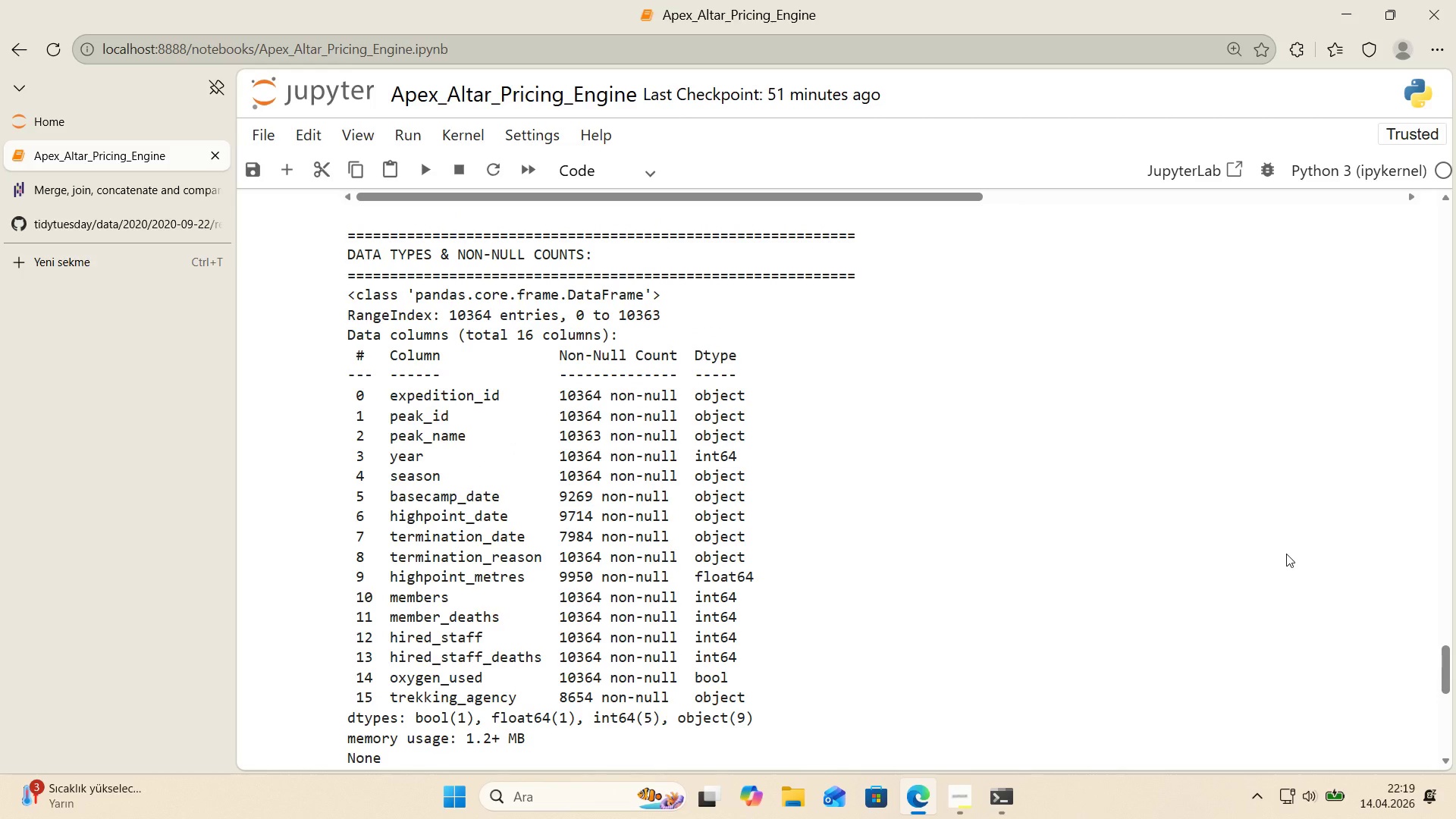 
scroll: coordinate [1304, 498], scroll_direction: down, amount: 5.0
 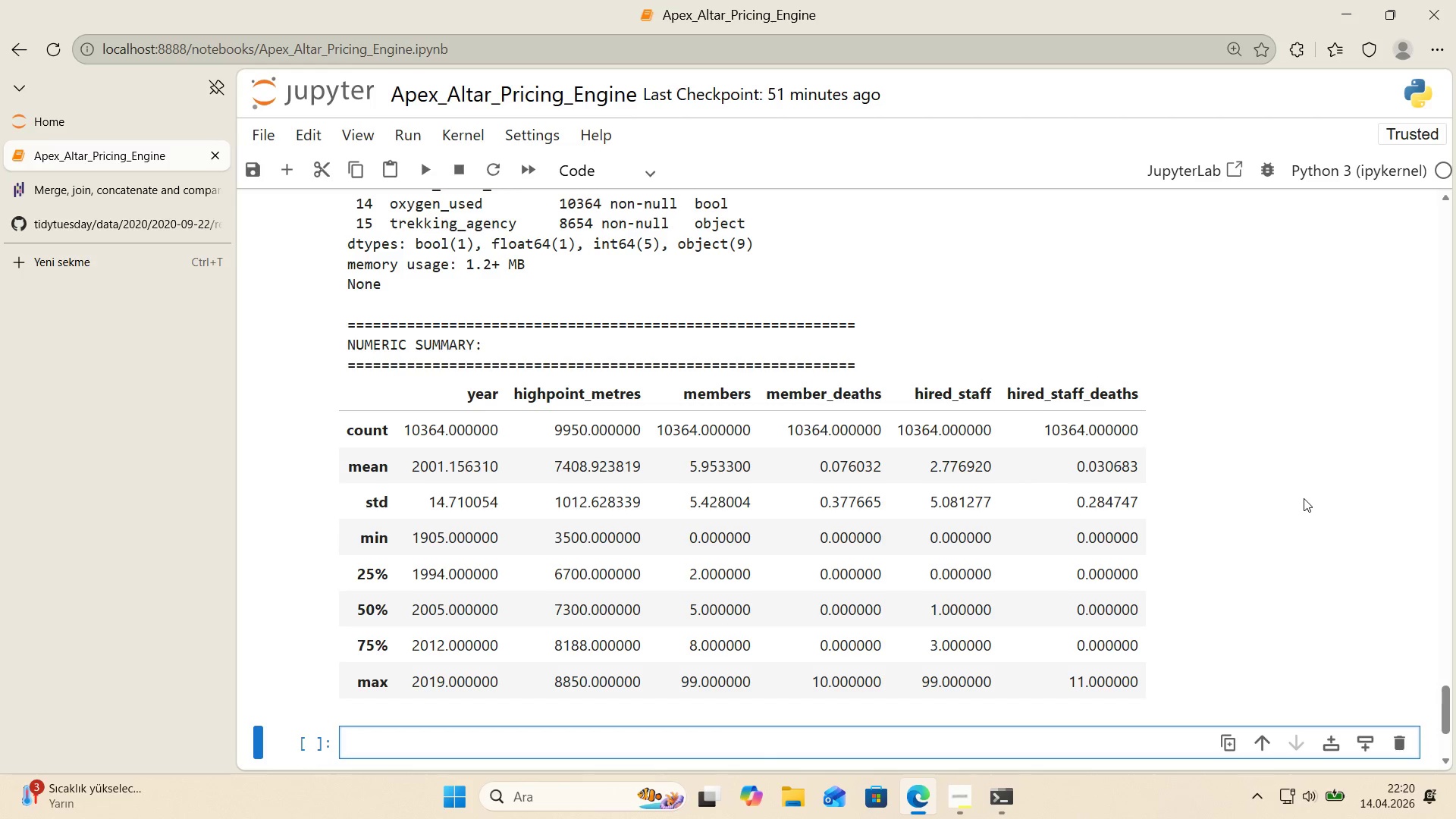 
wait(26.68)
 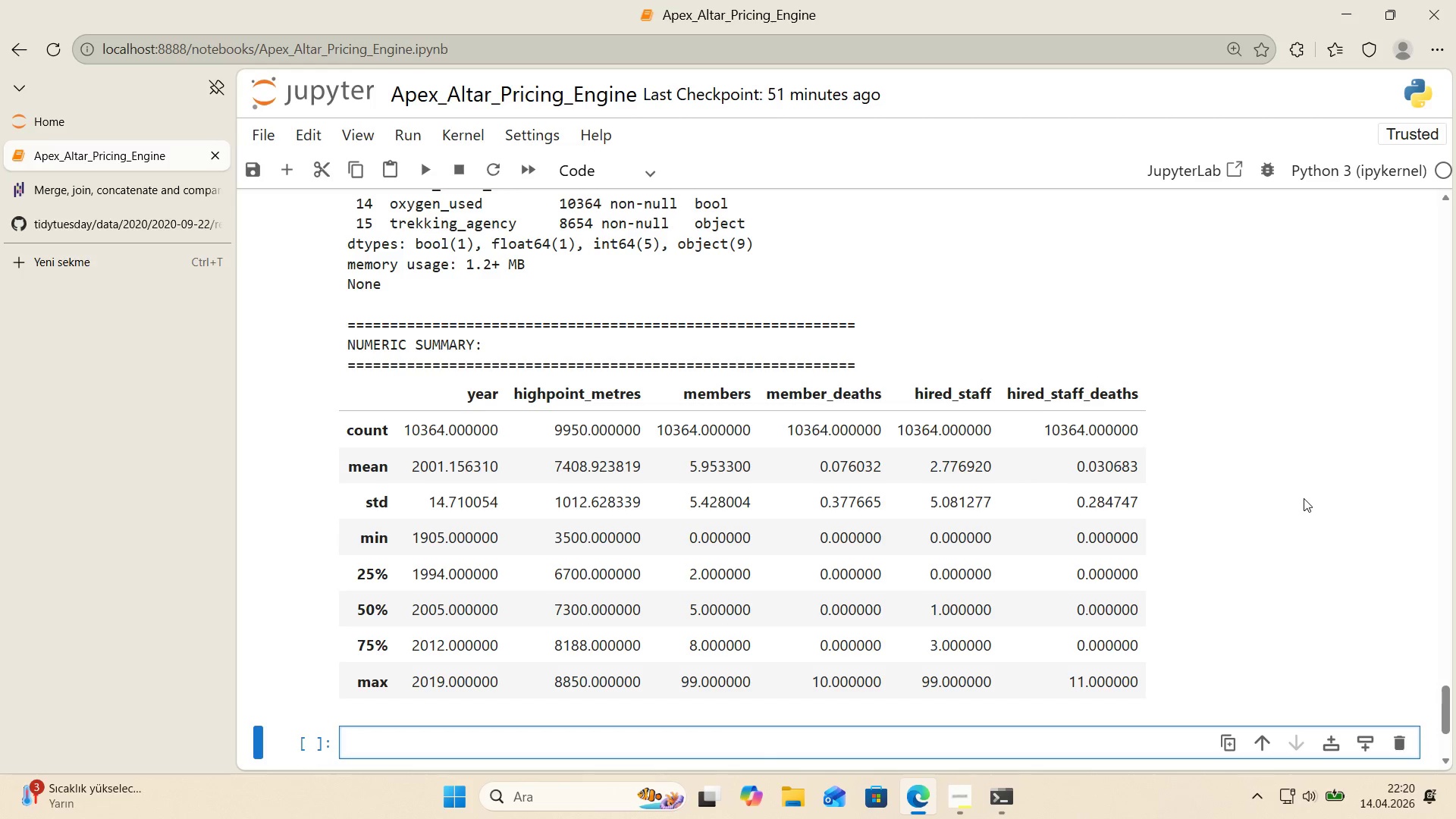 
scroll: coordinate [1336, 413], scroll_direction: down, amount: 1.0
 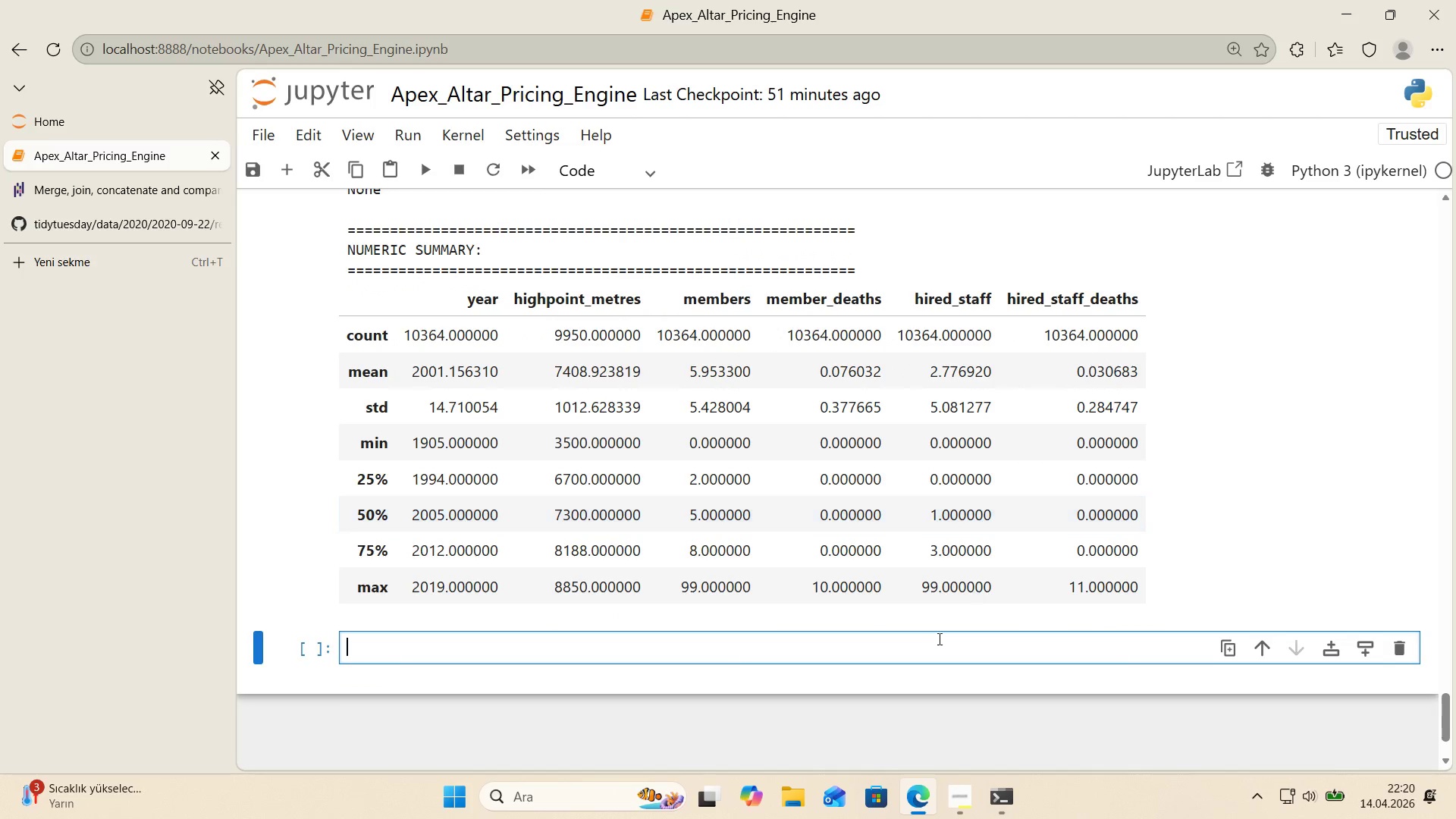 
left_click([937, 648])
 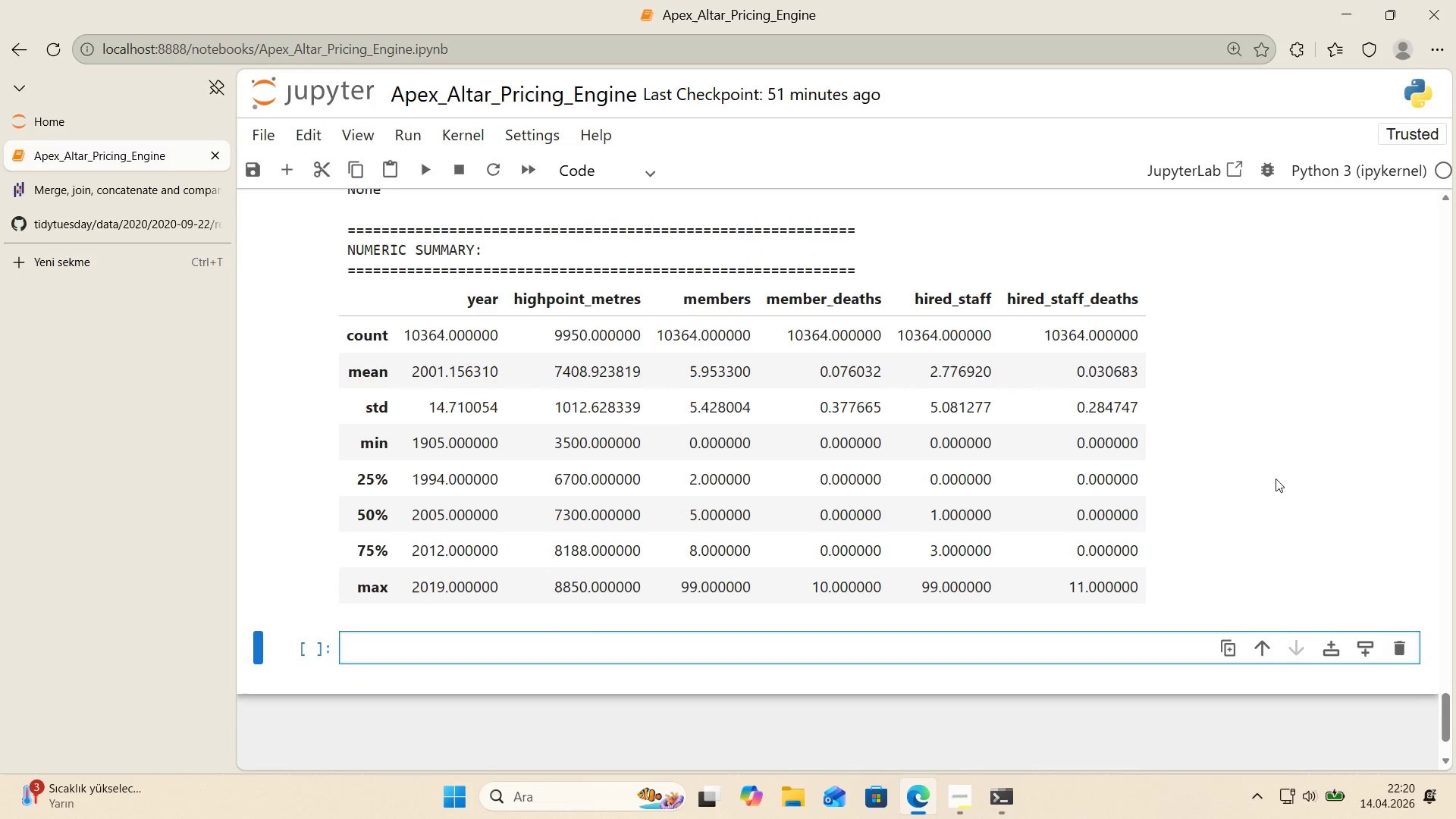 
scroll: coordinate [1276, 479], scroll_direction: down, amount: 1.0
 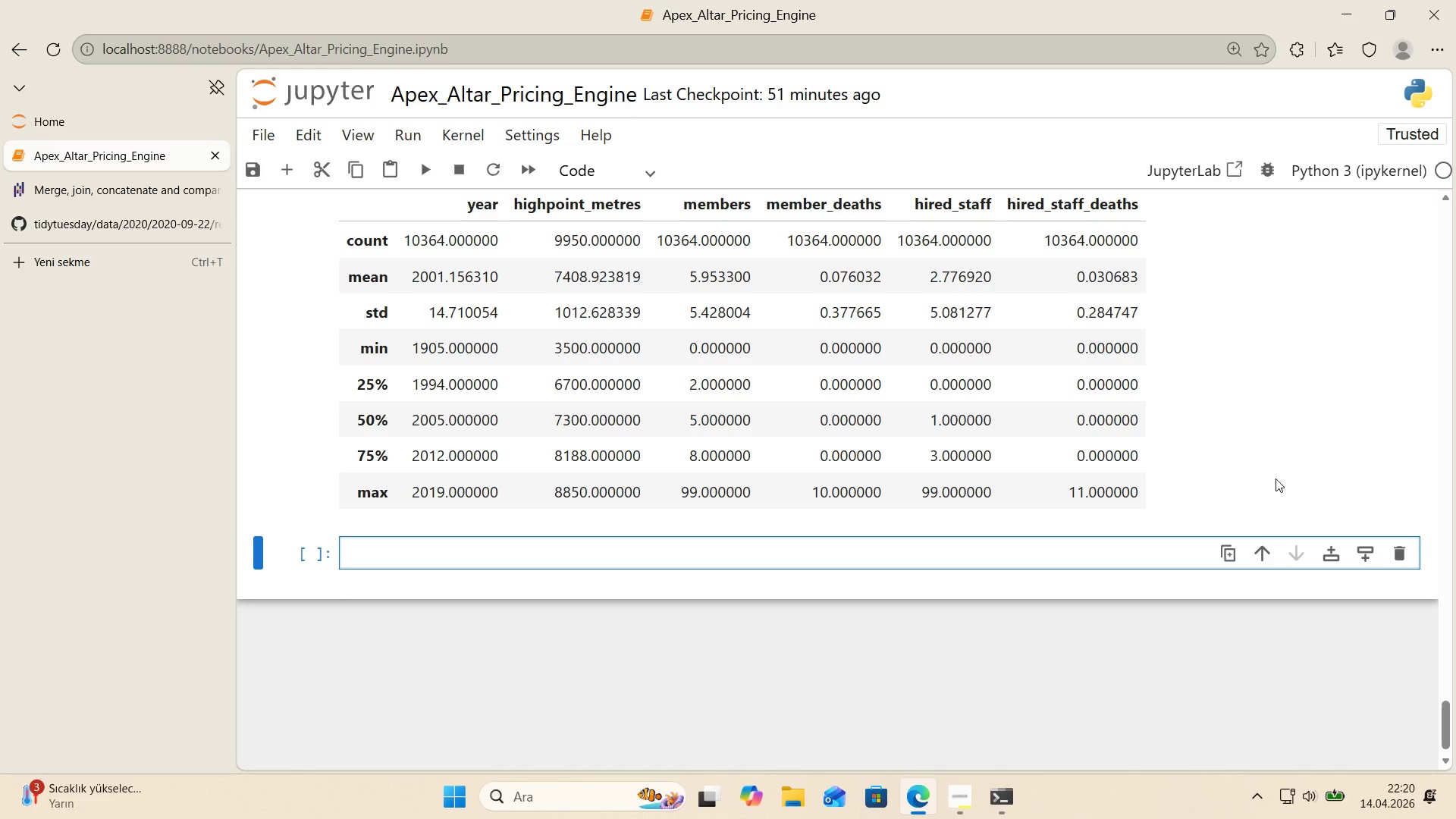 
key(Alt+Control+AltRight)
 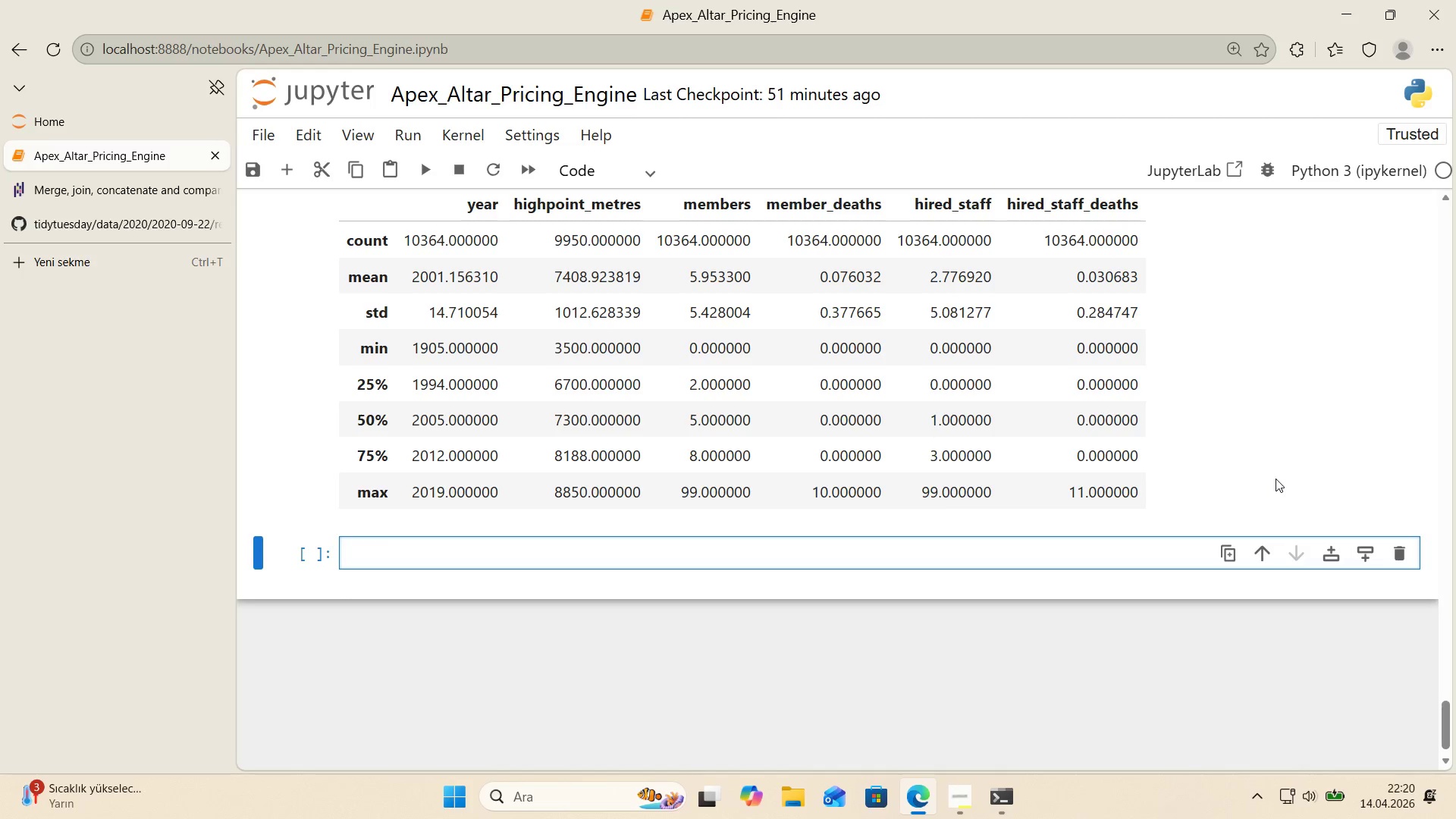 
key(Control+ControlLeft)
 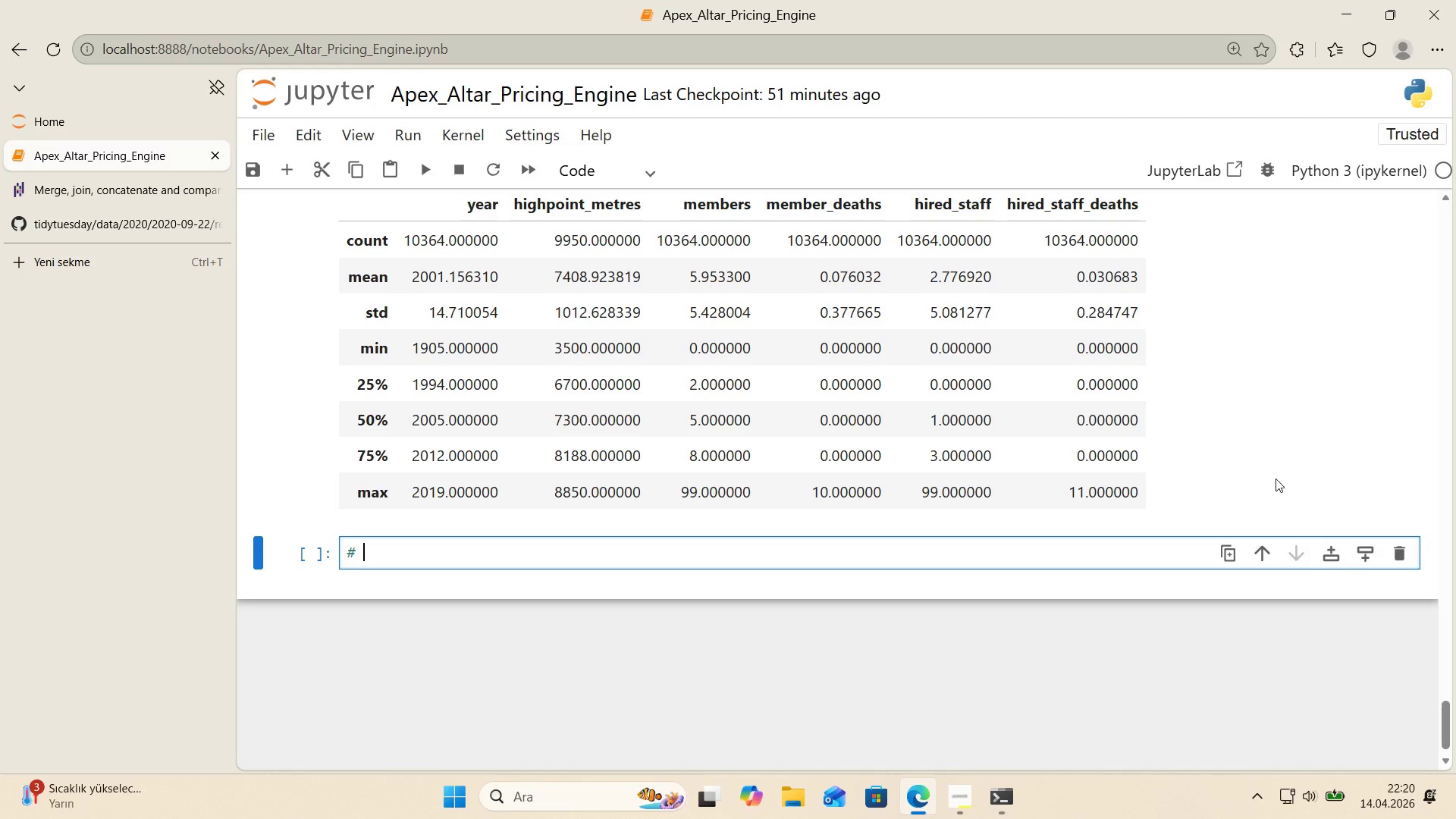 
key(Alt+Control+3)
 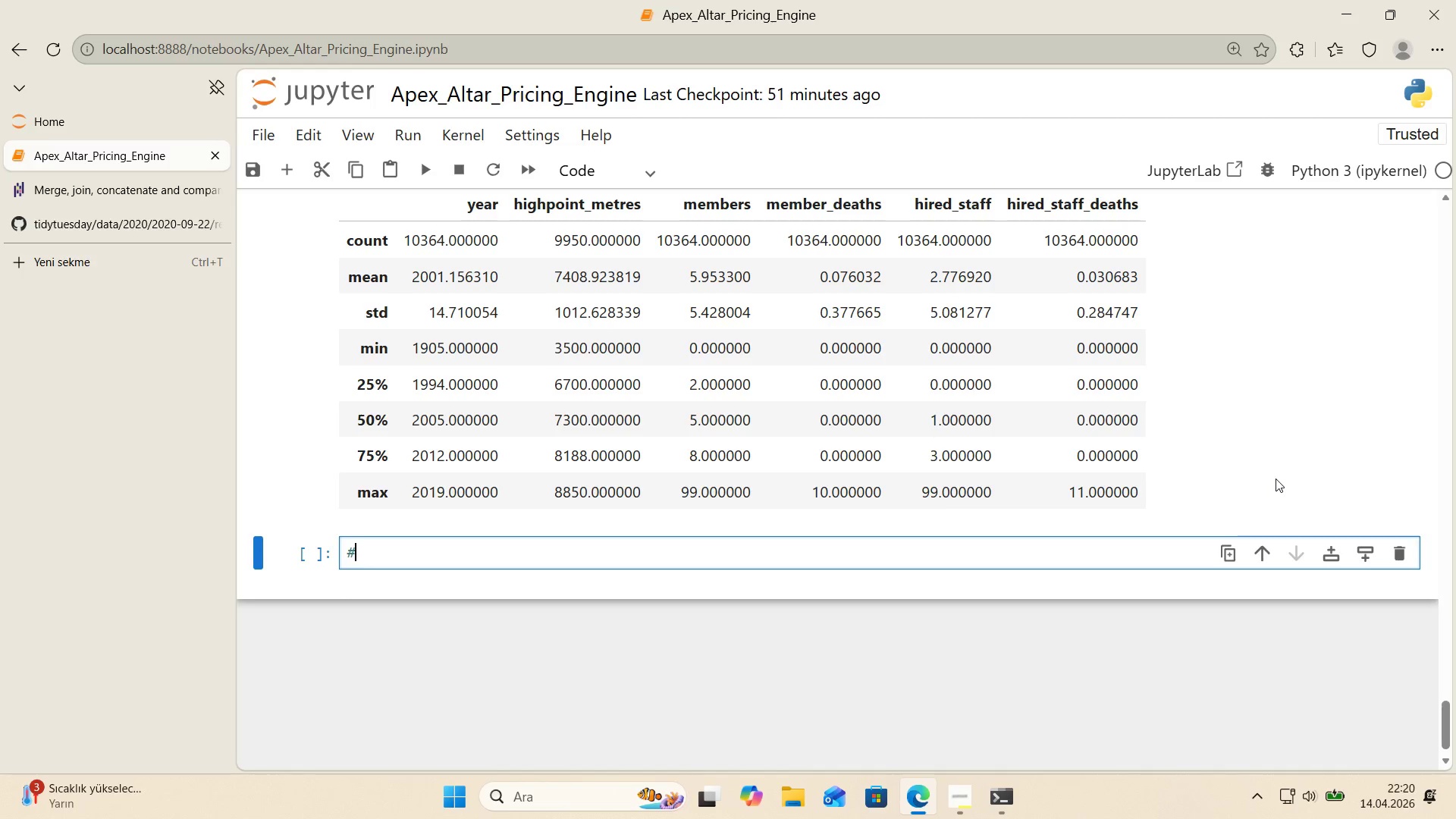 
key(Space)
 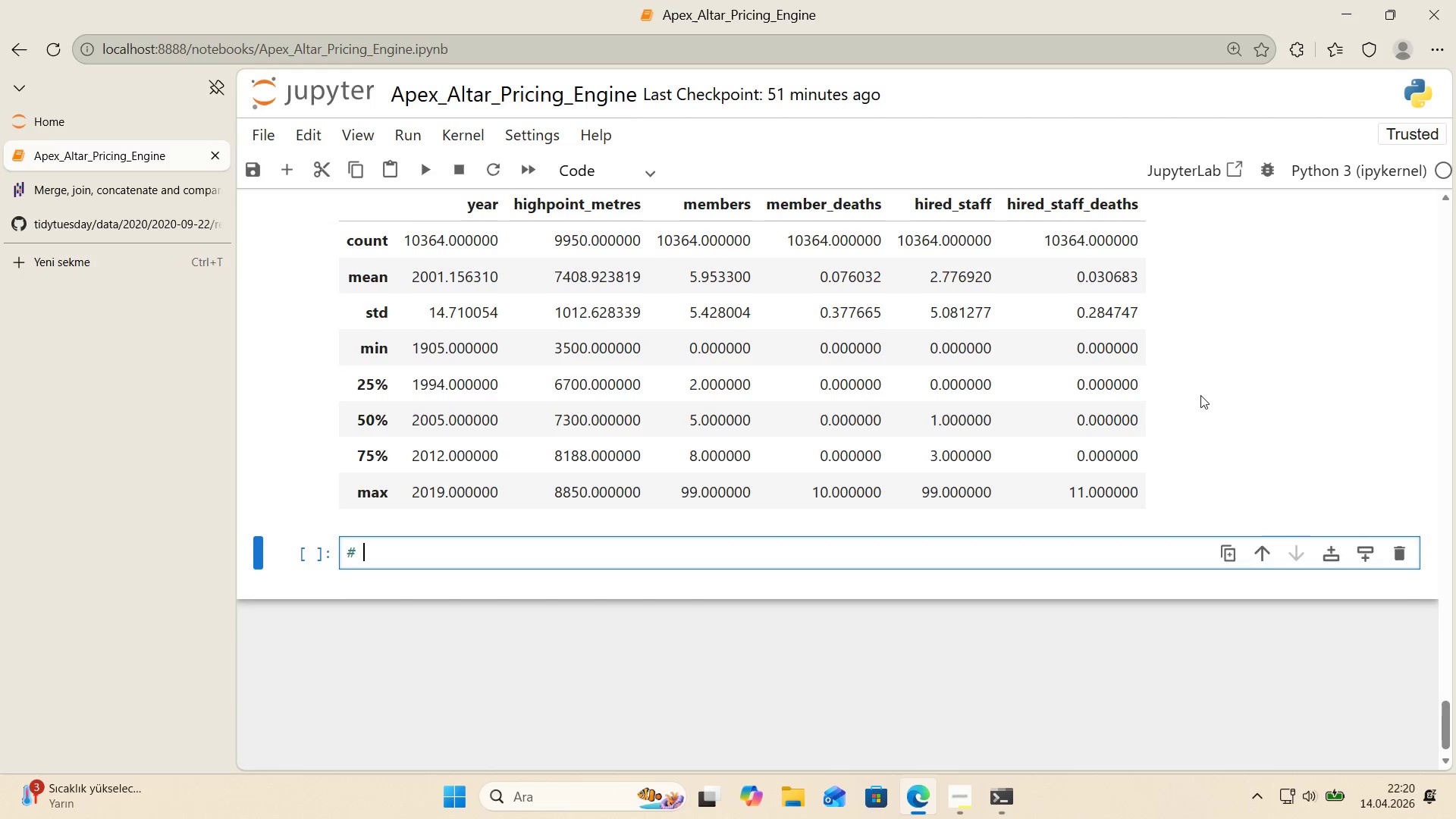 
scroll: coordinate [610, 397], scroll_direction: up, amount: 18.0
 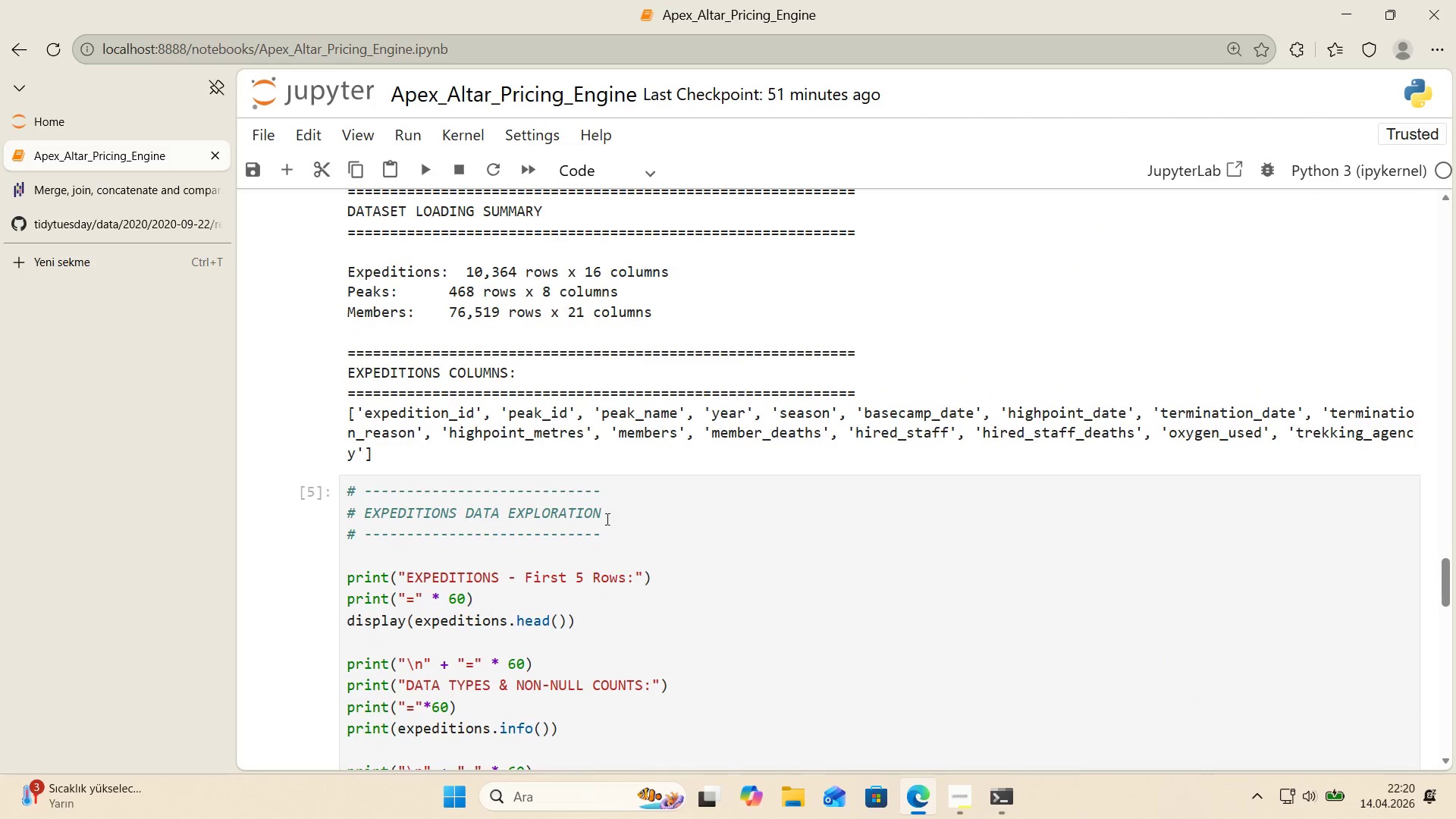 
left_click_drag(start_coordinate=[602, 534], to_coordinate=[296, 534])
 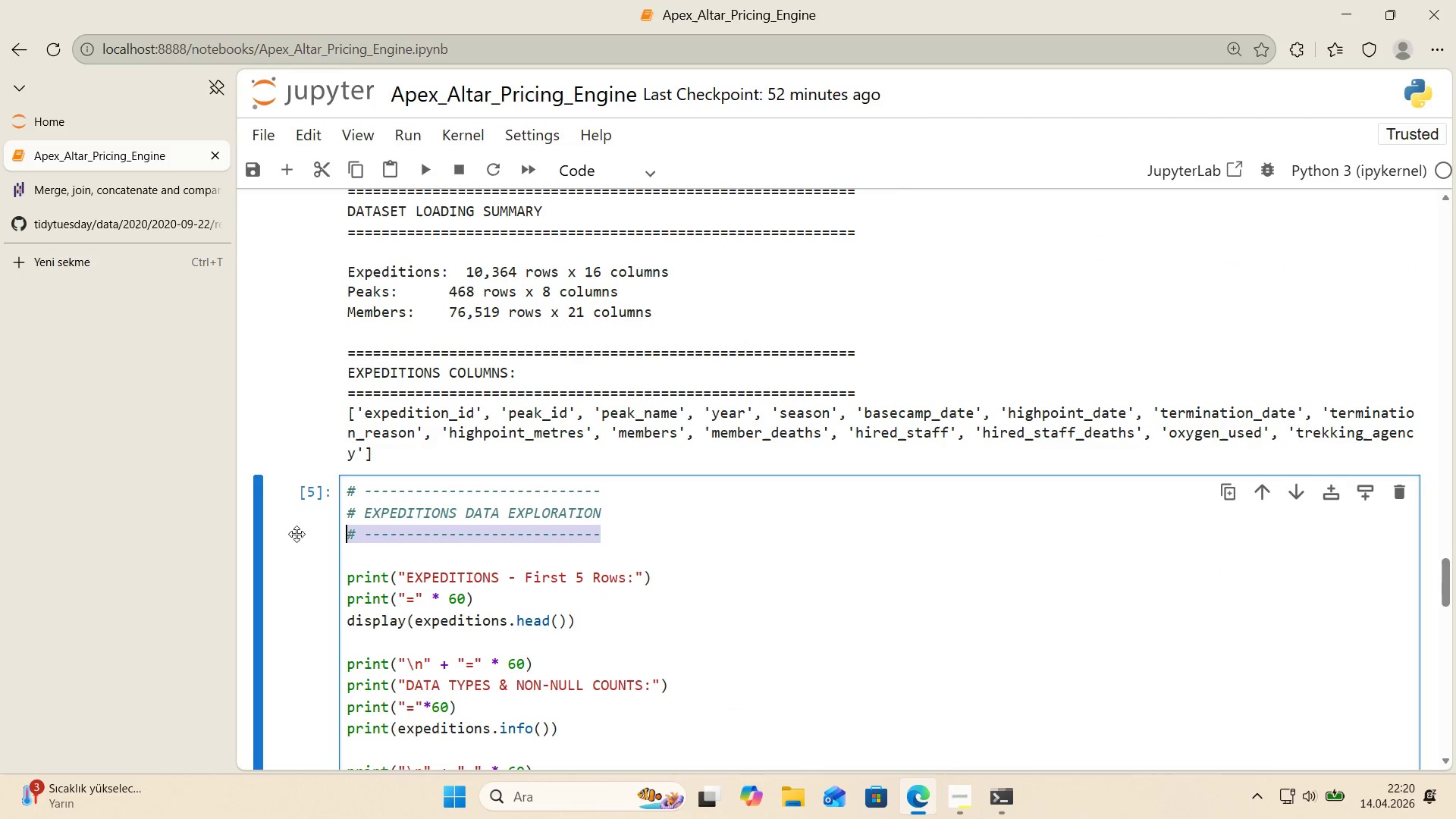 
key(Control+ControlLeft)
 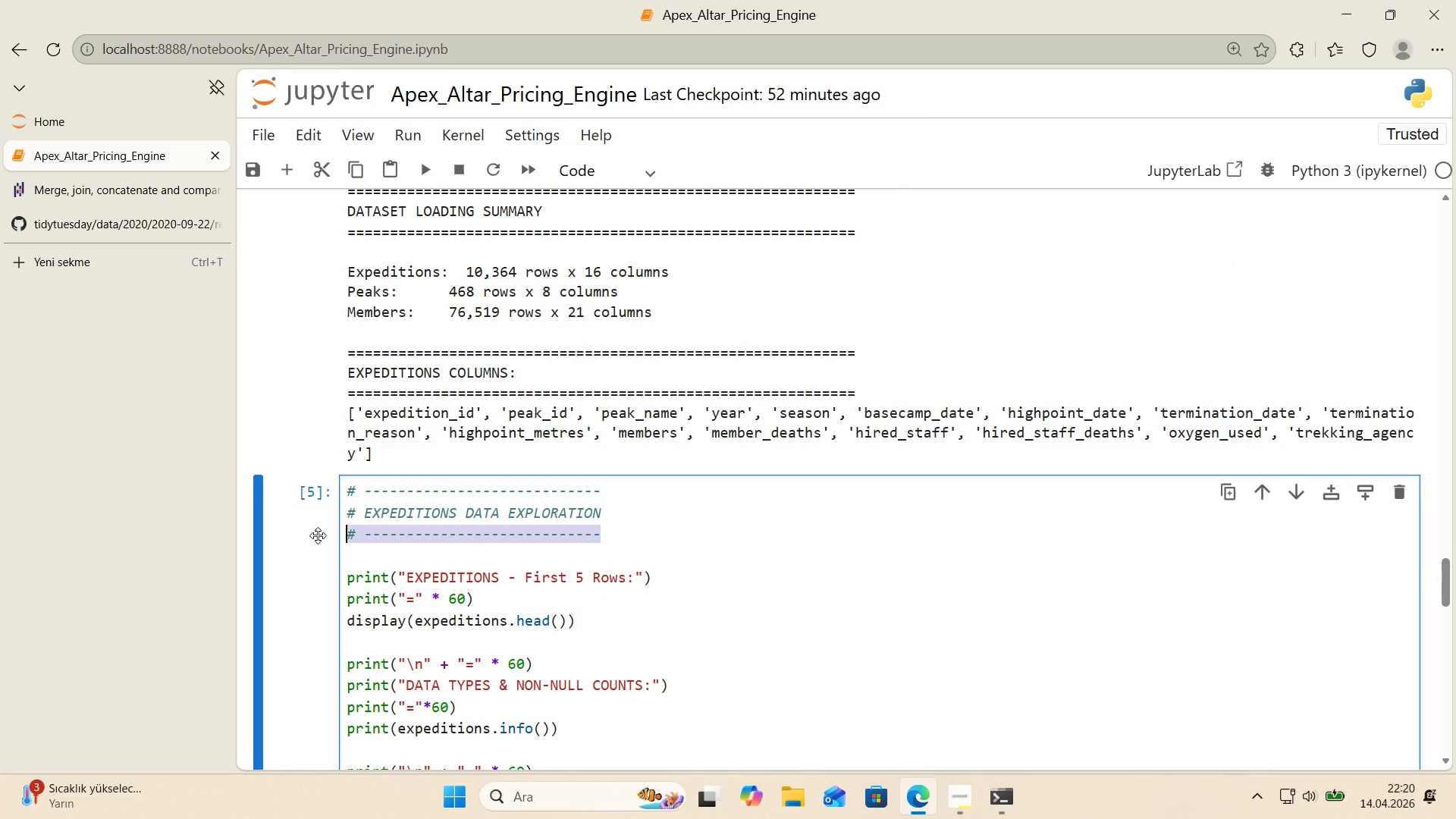 
key(Control+C)
 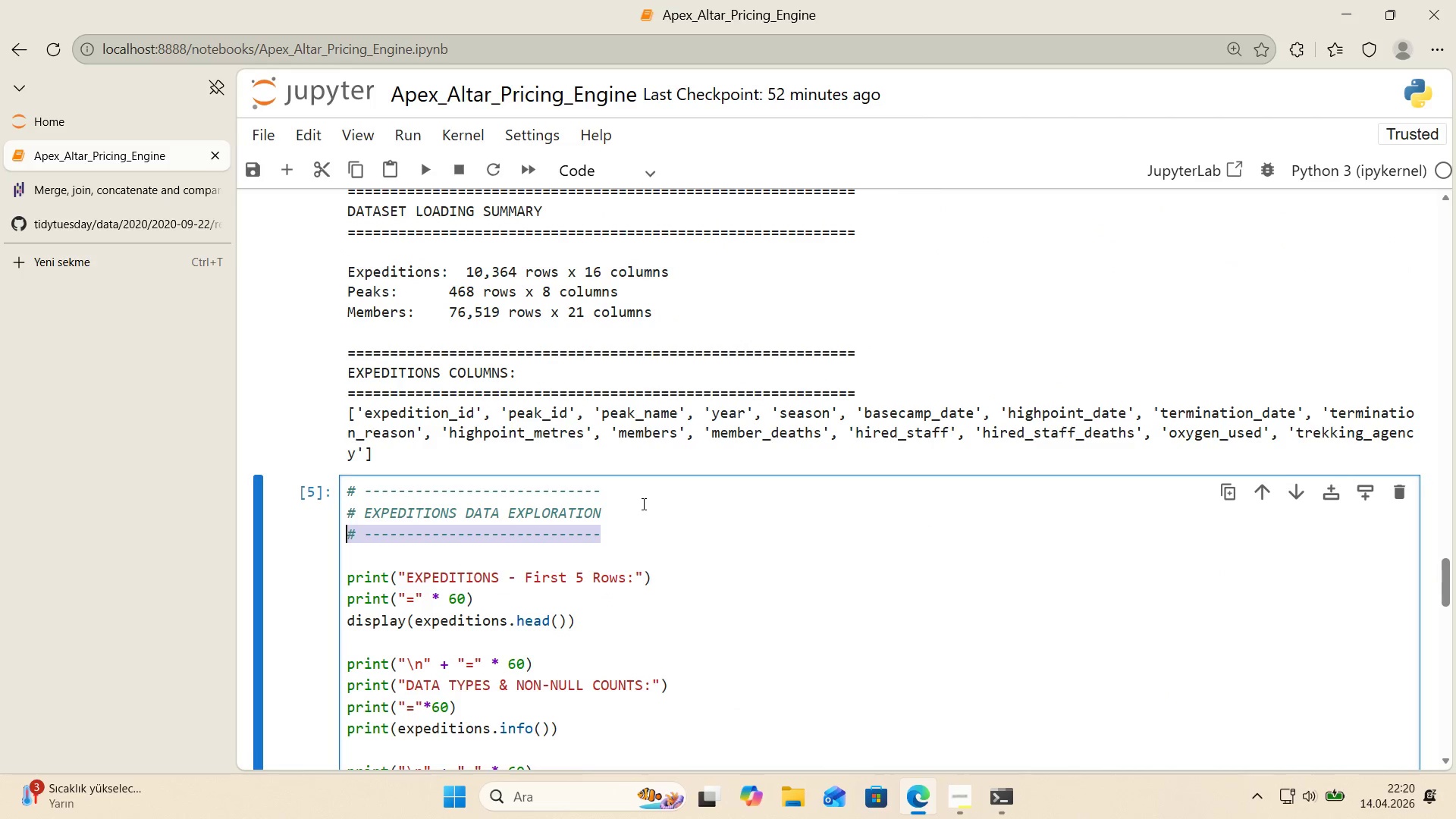 
scroll: coordinate [582, 507], scroll_direction: down, amount: 7.0
 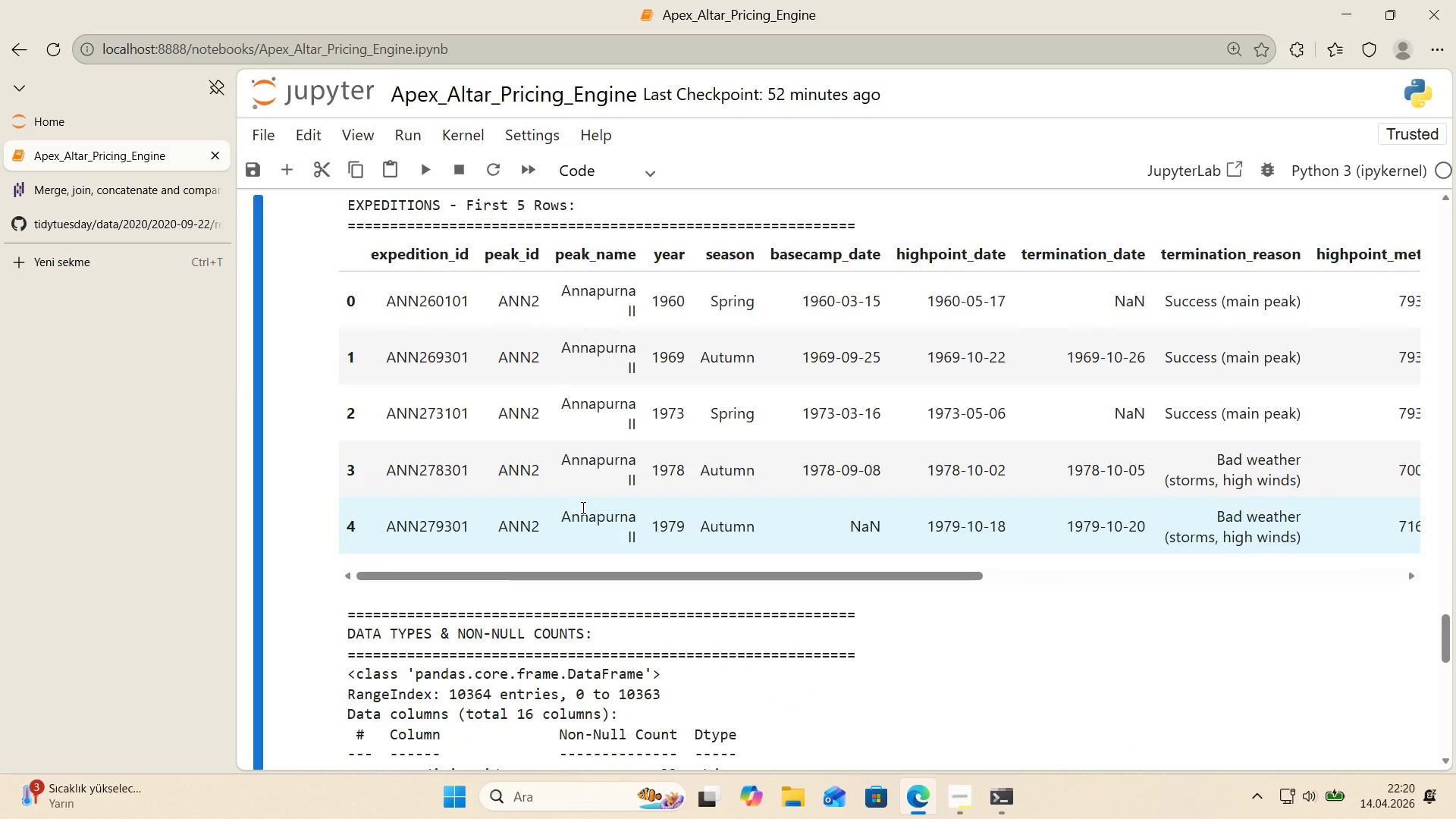 
scroll: coordinate [582, 507], scroll_direction: up, amount: 2.0
 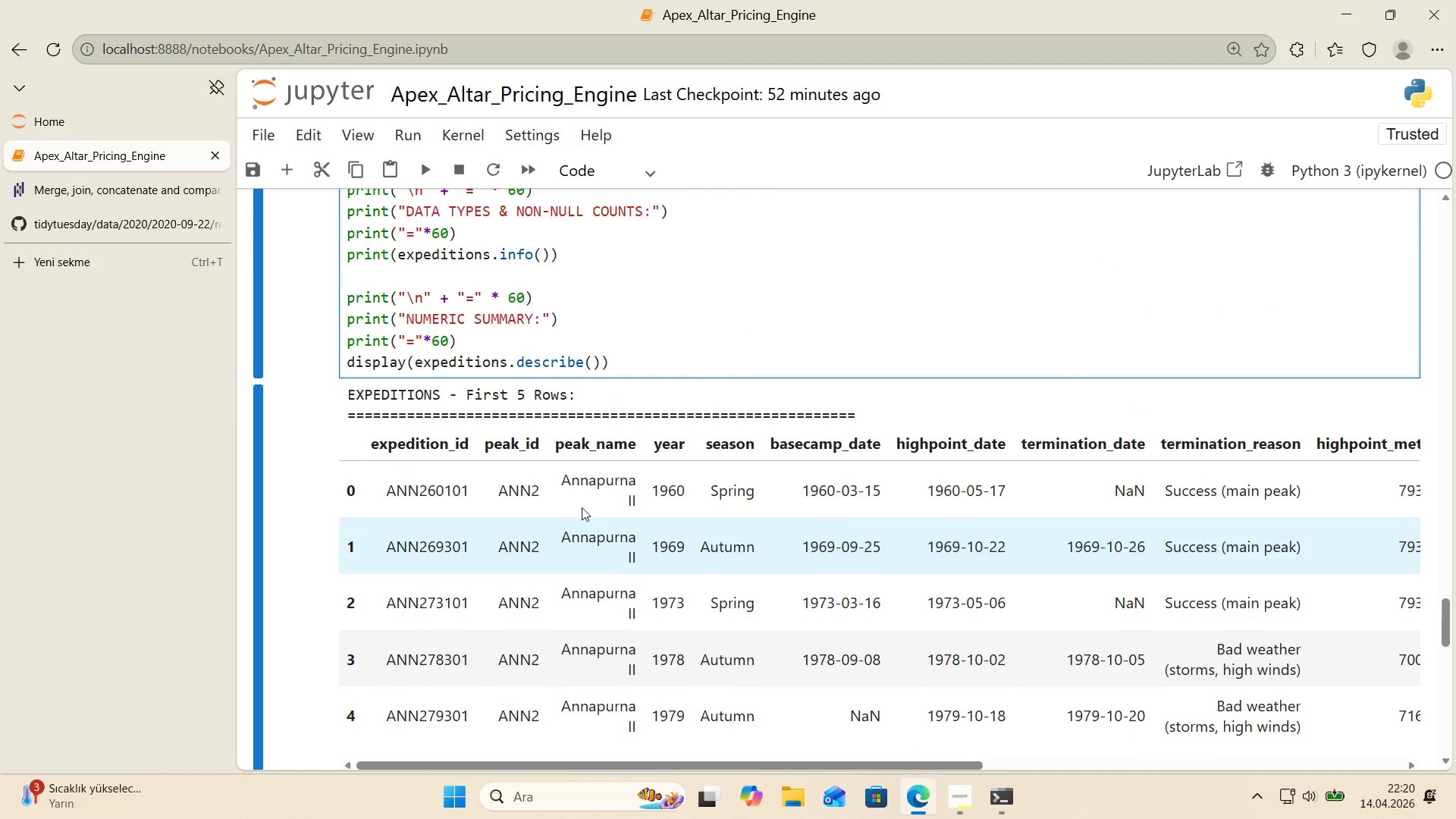 
scroll: coordinate [582, 507], scroll_direction: down, amount: 1.0
 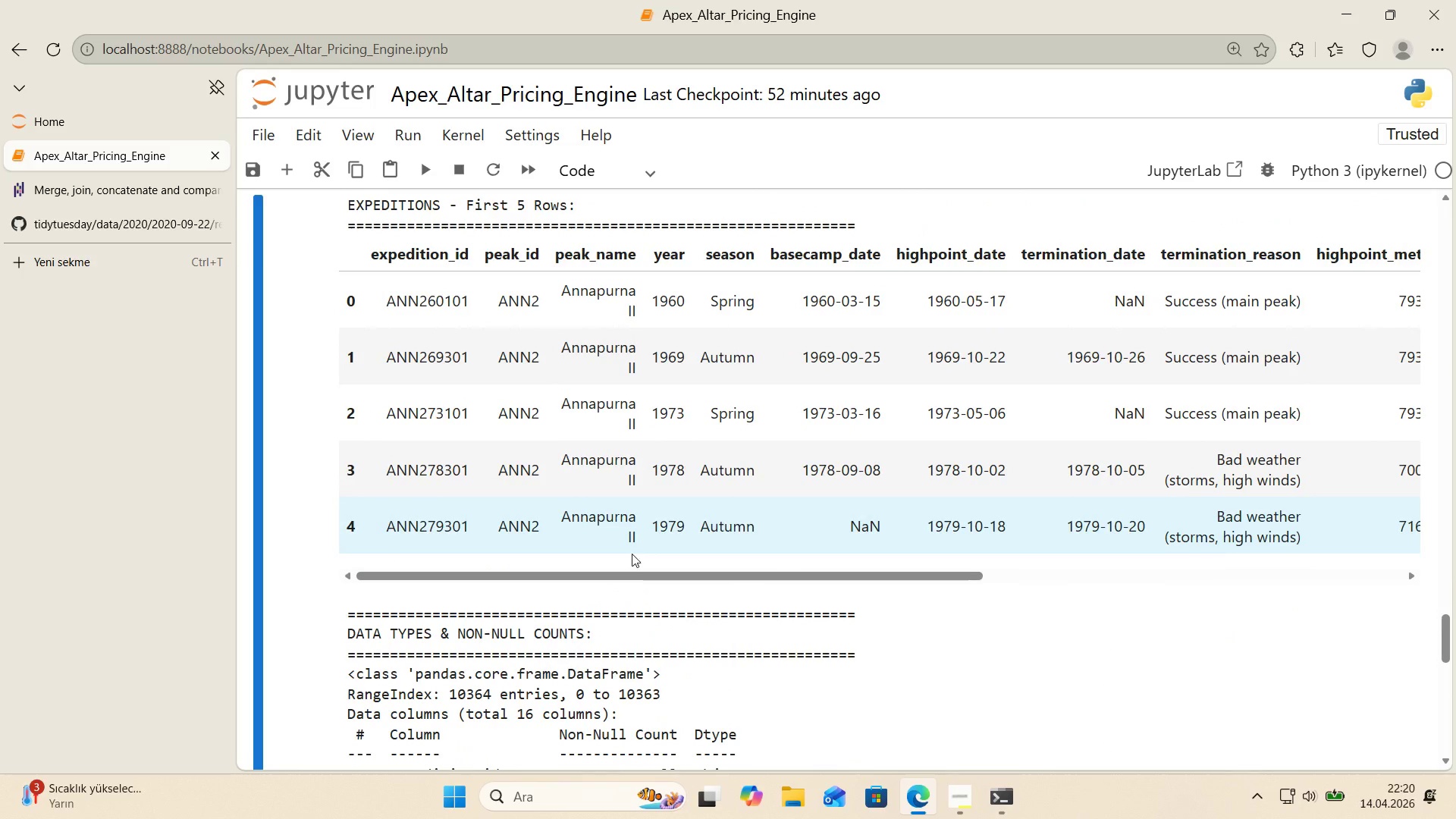 
left_click_drag(start_coordinate=[597, 578], to_coordinate=[676, 577])
 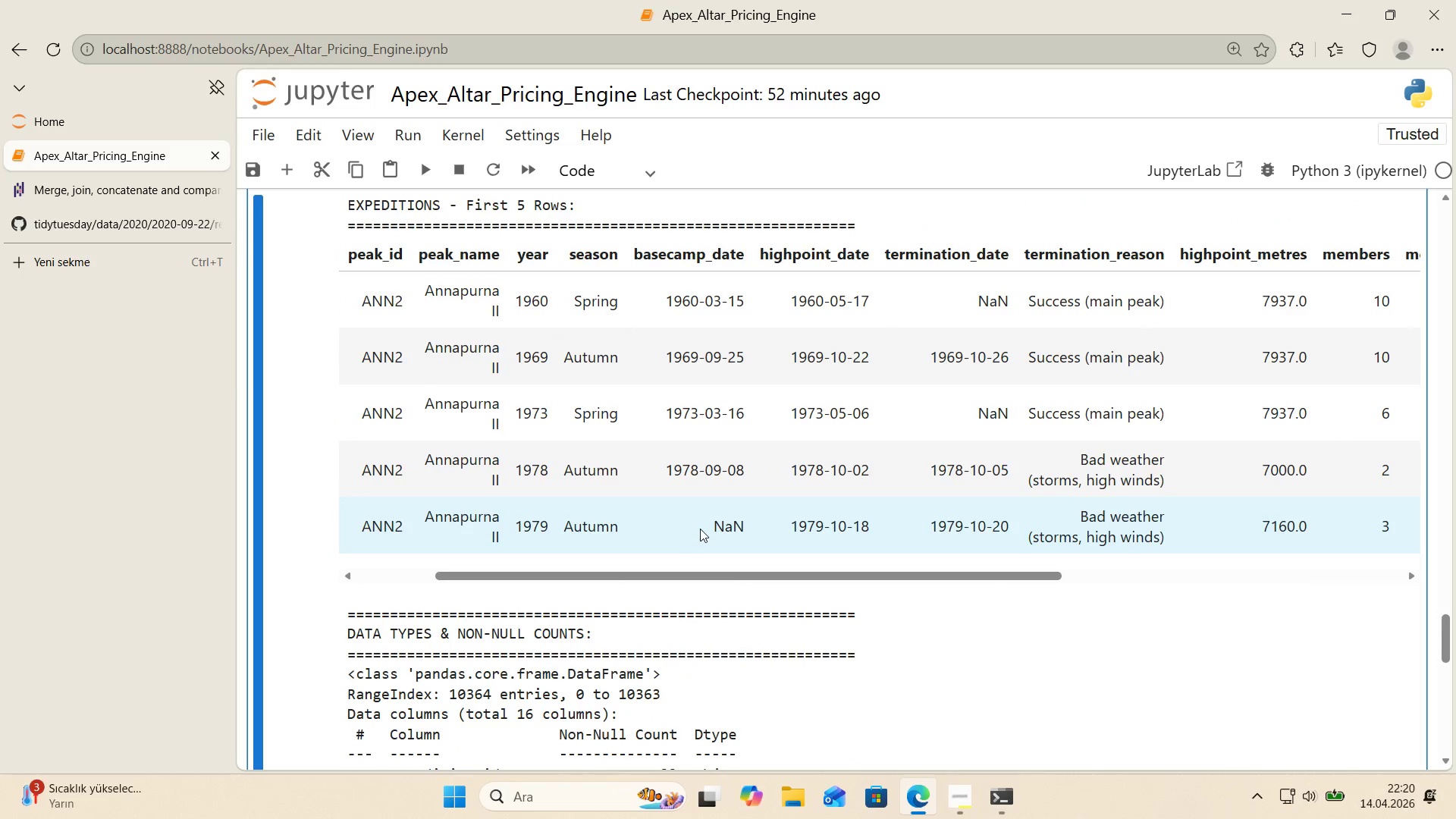 
left_click_drag(start_coordinate=[706, 528], to_coordinate=[743, 529])
 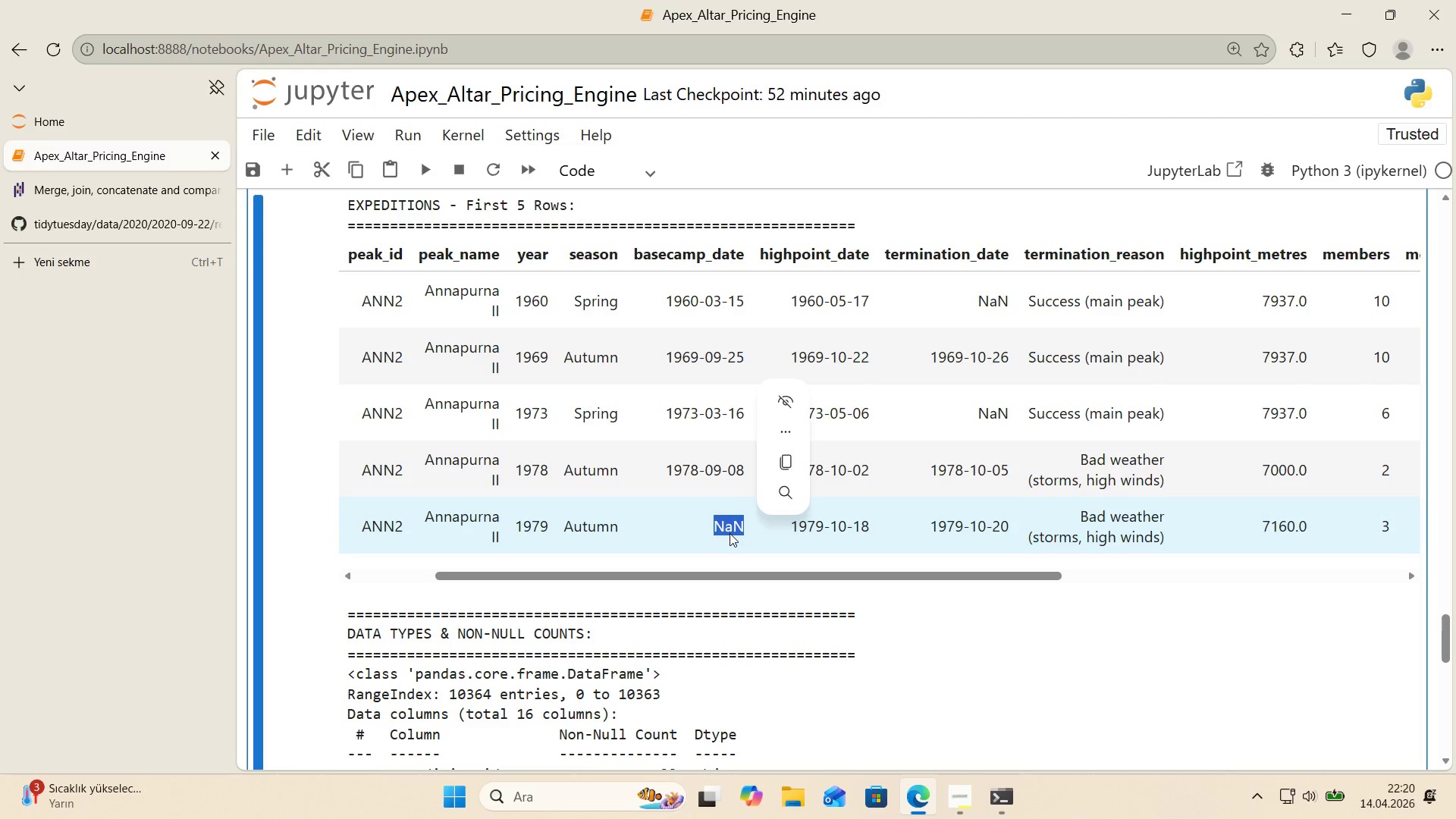 
left_click([730, 533])
 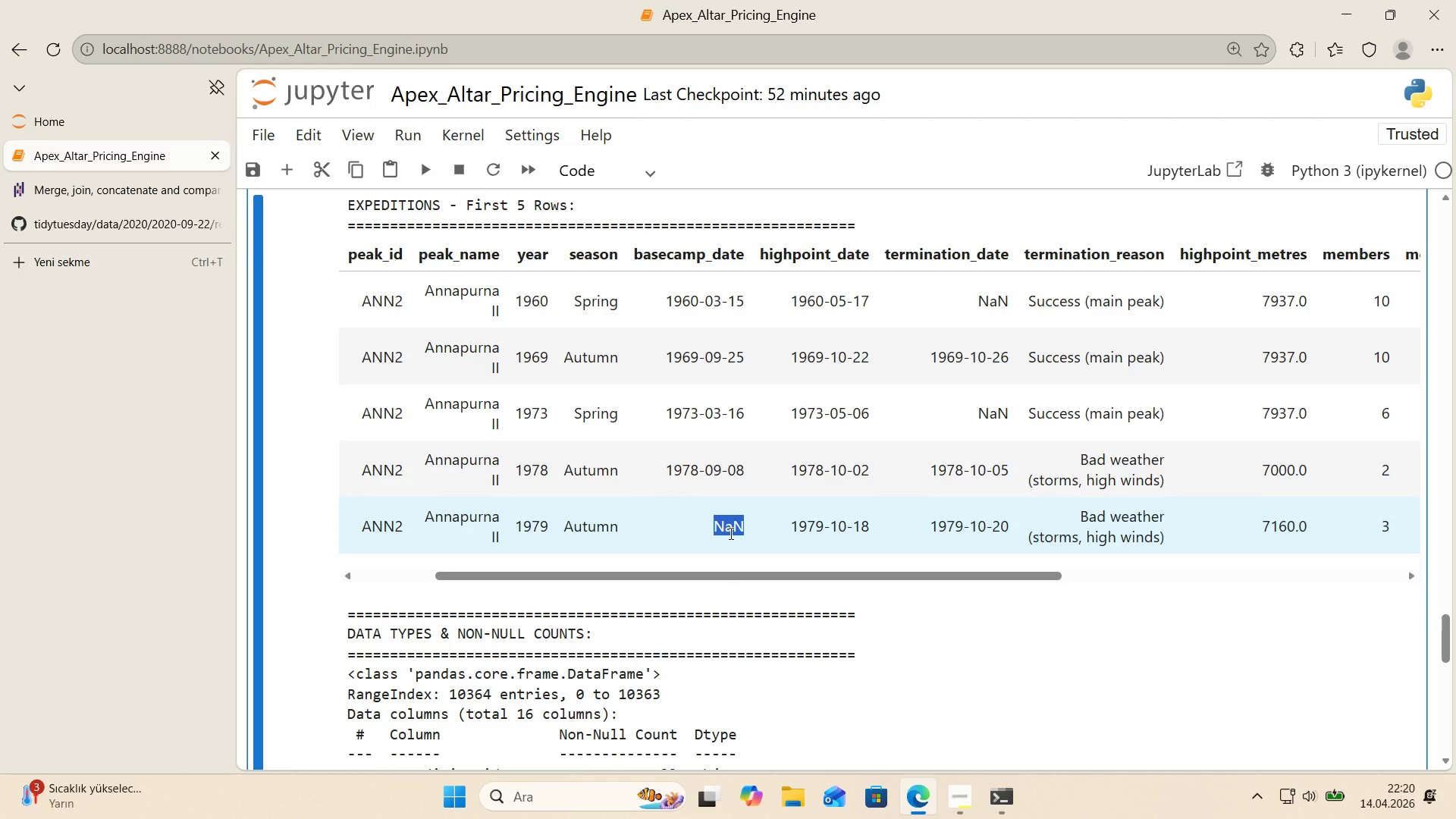 
left_click([730, 533])
 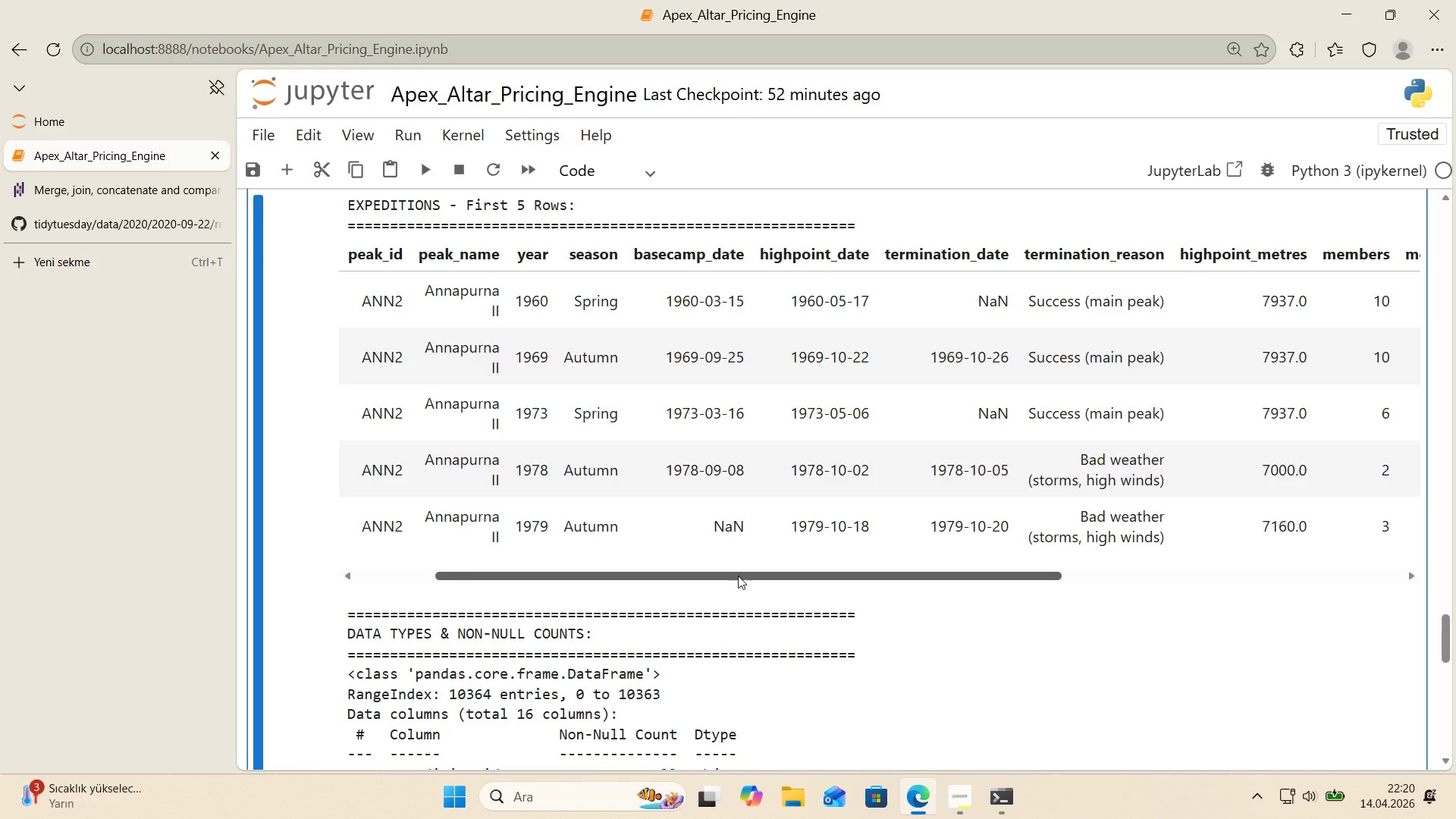 
left_click_drag(start_coordinate=[738, 576], to_coordinate=[802, 578])
 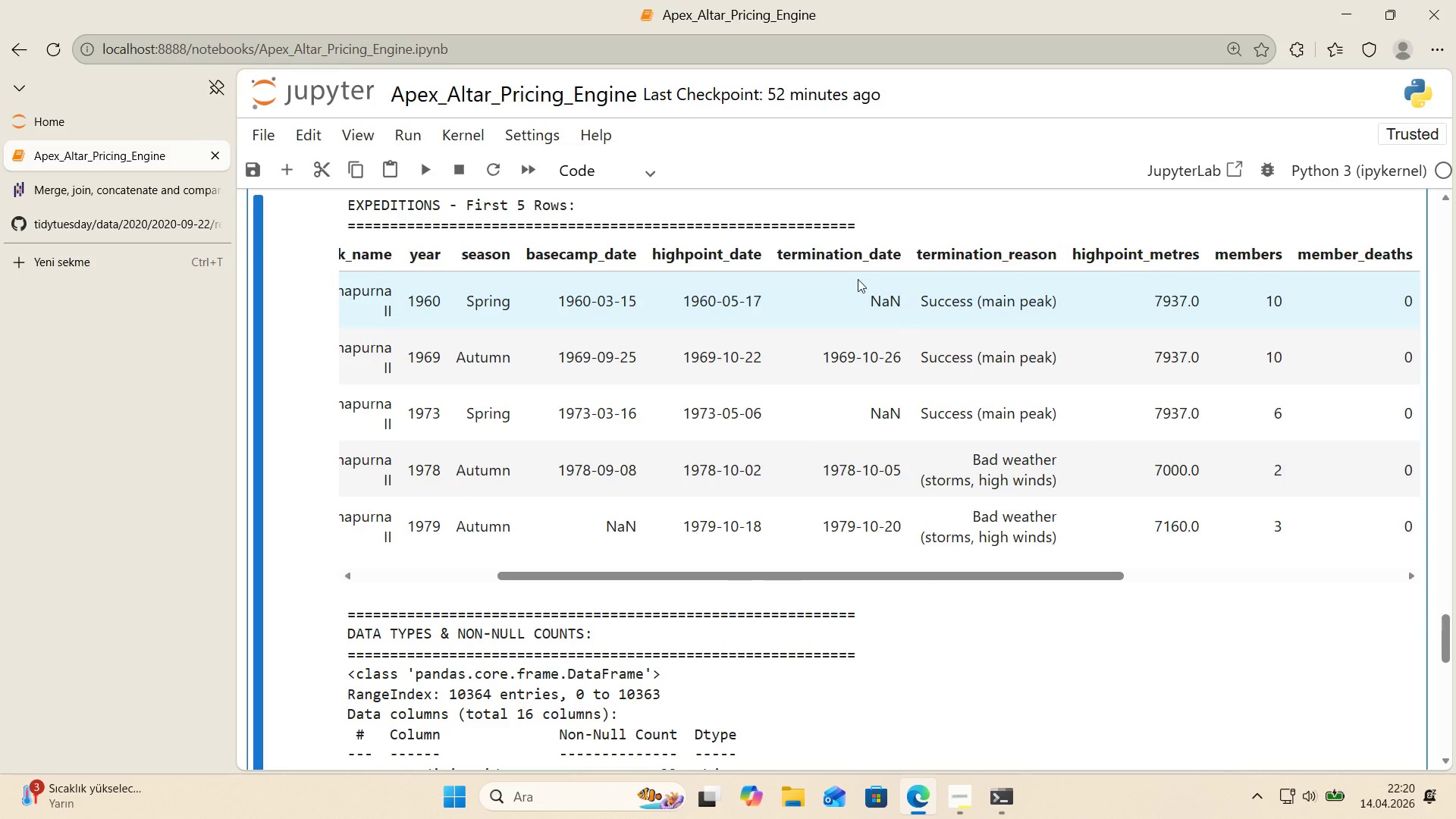 
left_click_drag(start_coordinate=[862, 290], to_coordinate=[912, 315])
 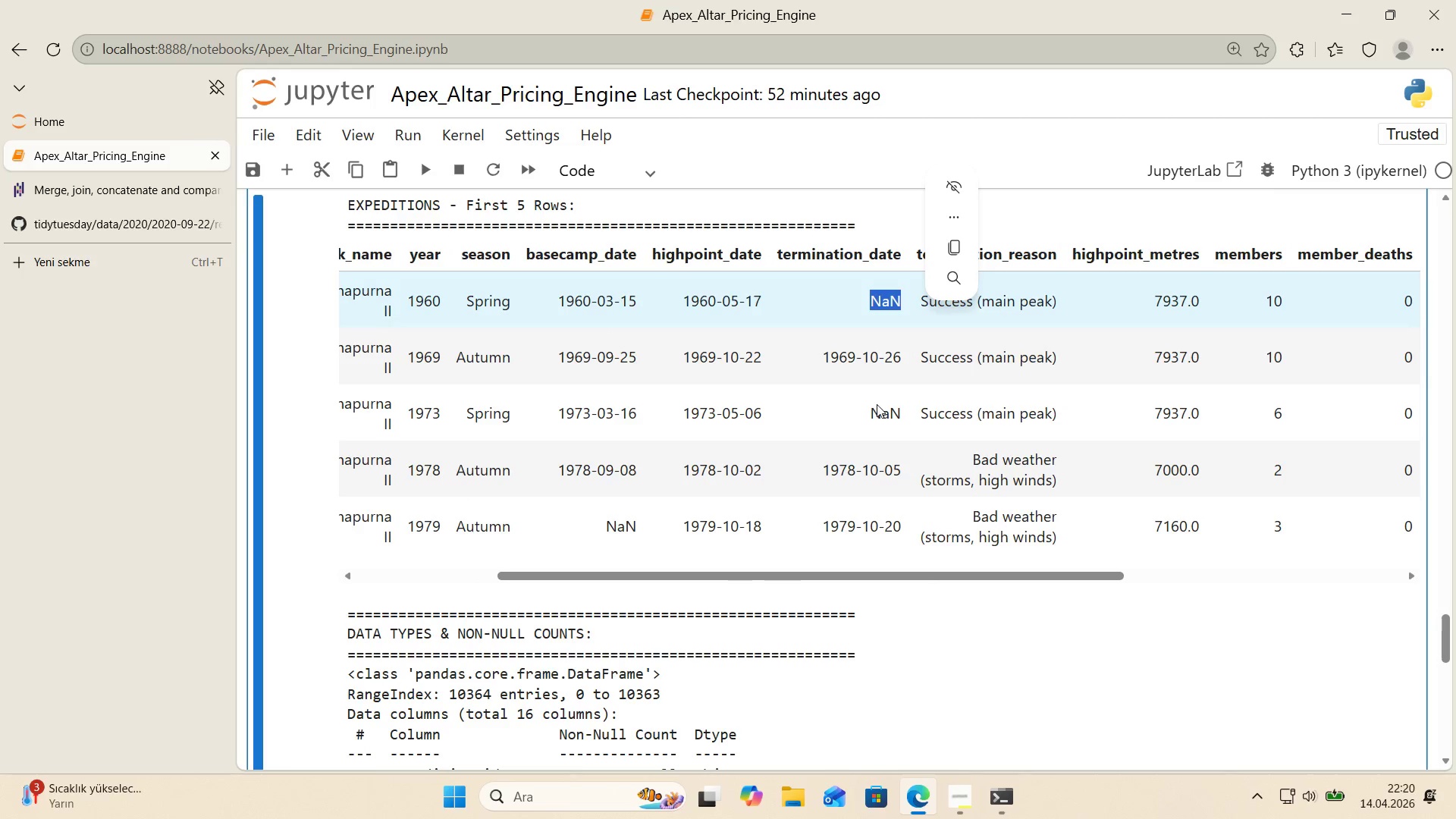 
double_click([877, 404])
 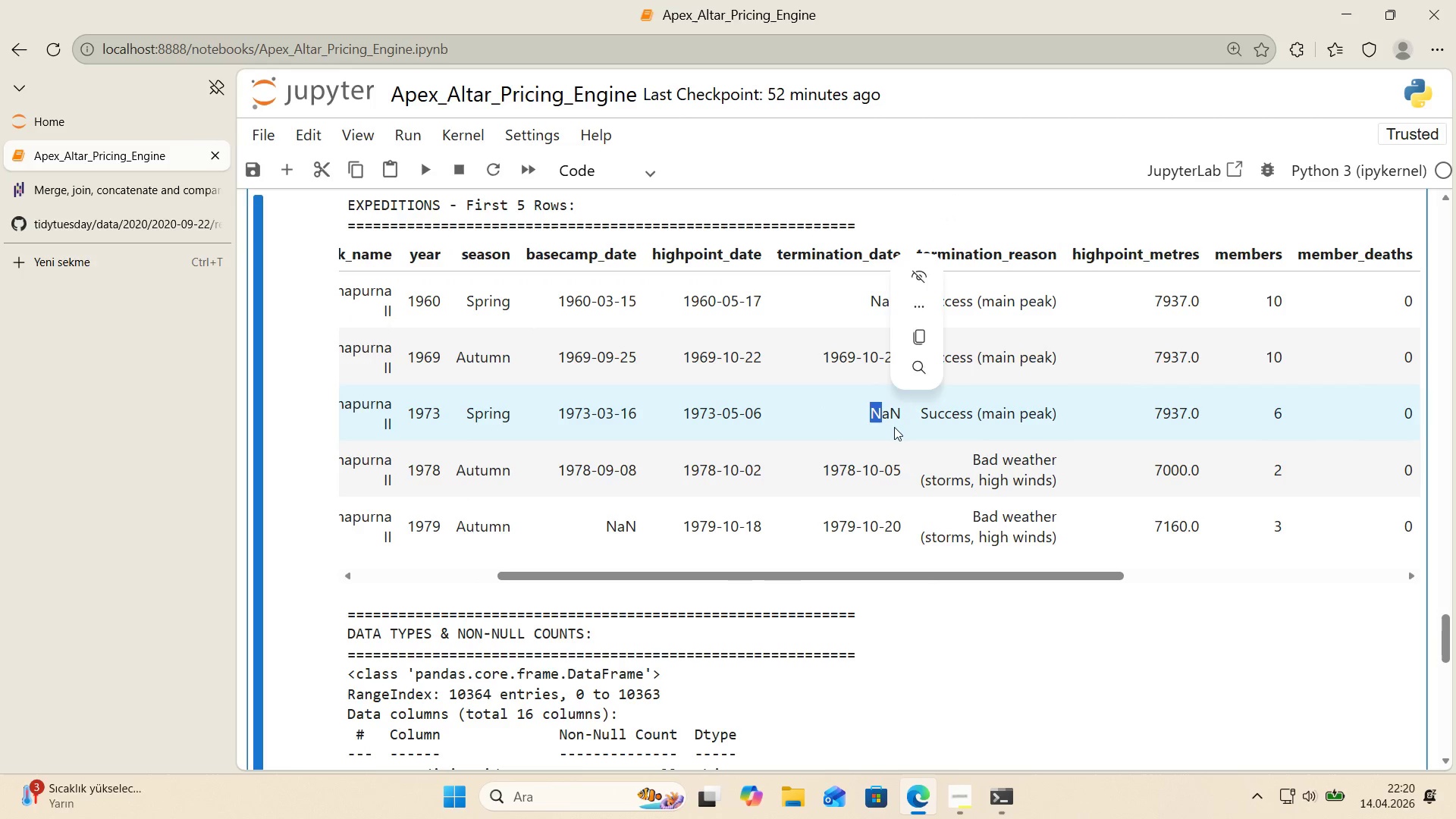 
double_click([893, 425])
 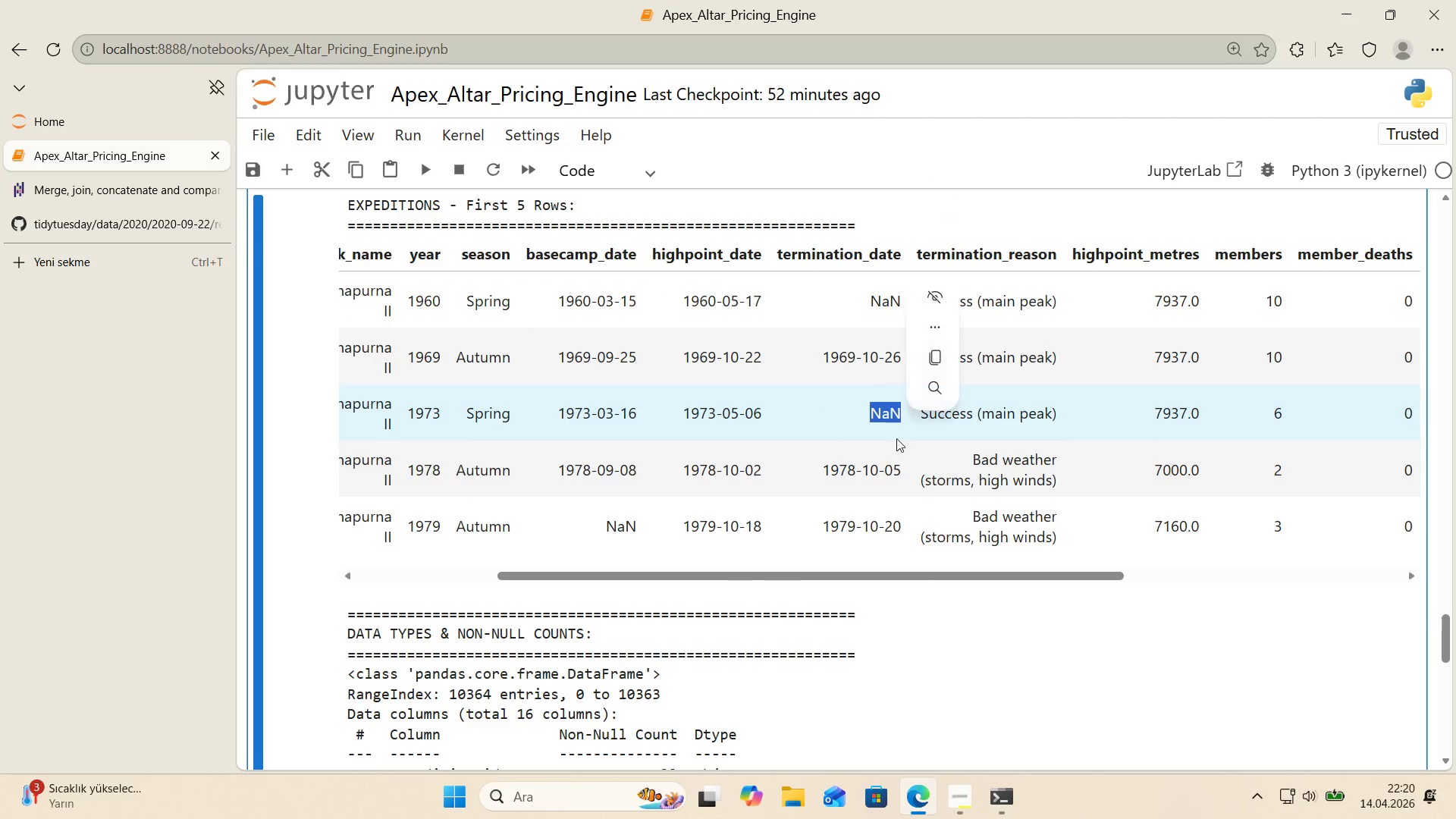 
triple_click([911, 459])
 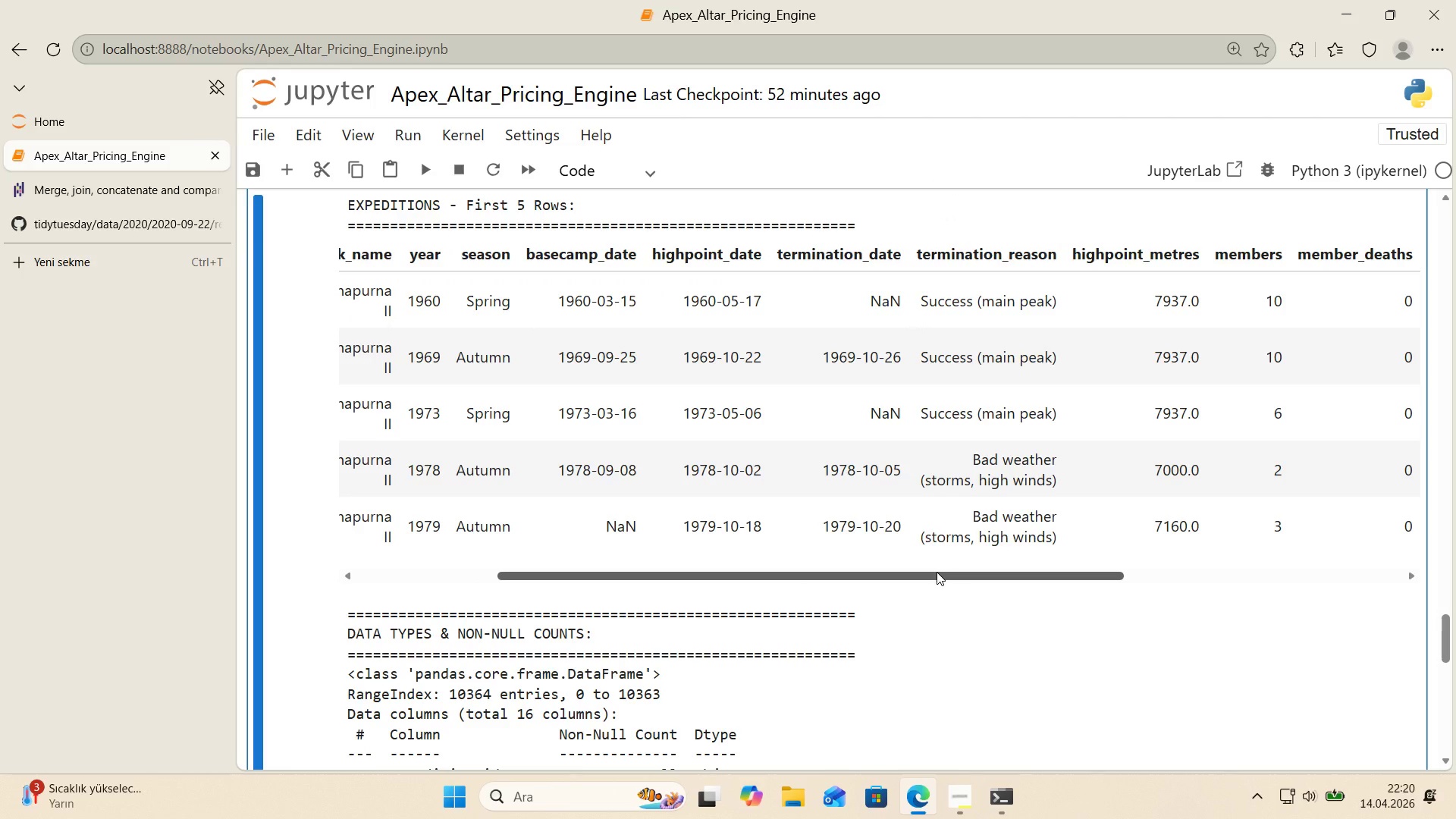 
left_click_drag(start_coordinate=[946, 568], to_coordinate=[995, 573])
 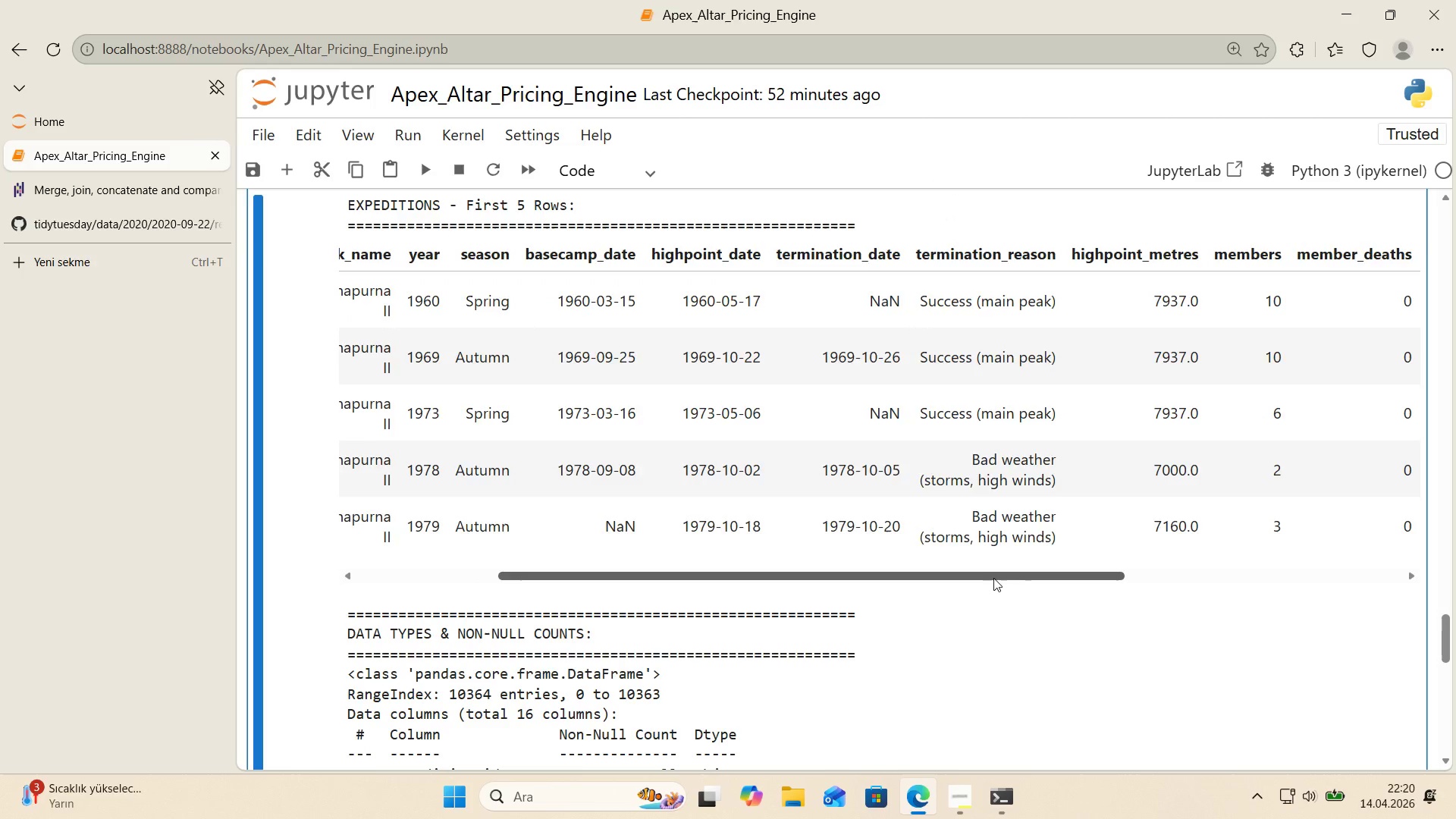 
left_click_drag(start_coordinate=[979, 575], to_coordinate=[1405, 582])
 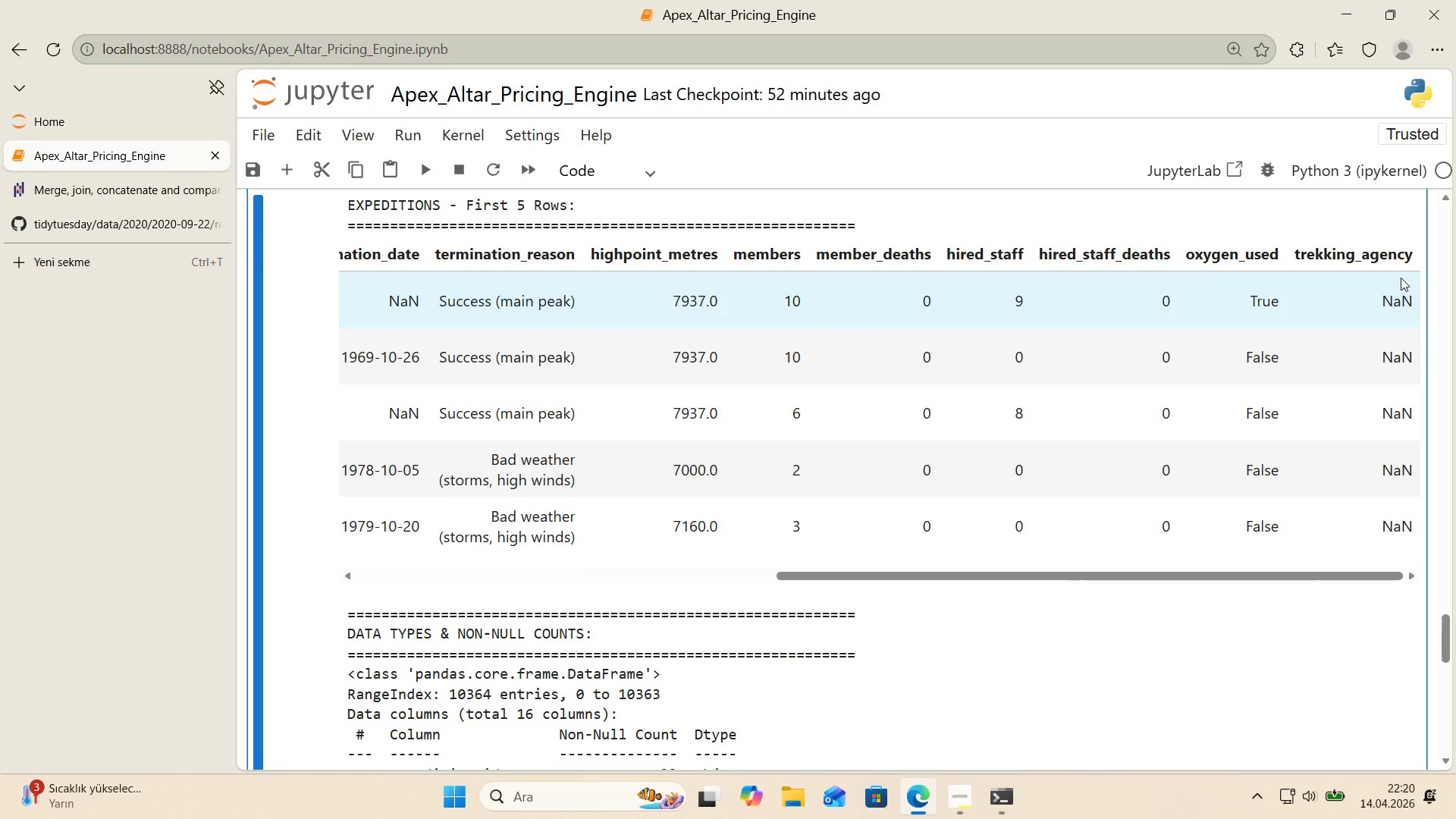 
left_click_drag(start_coordinate=[1381, 299], to_coordinate=[1405, 313])
 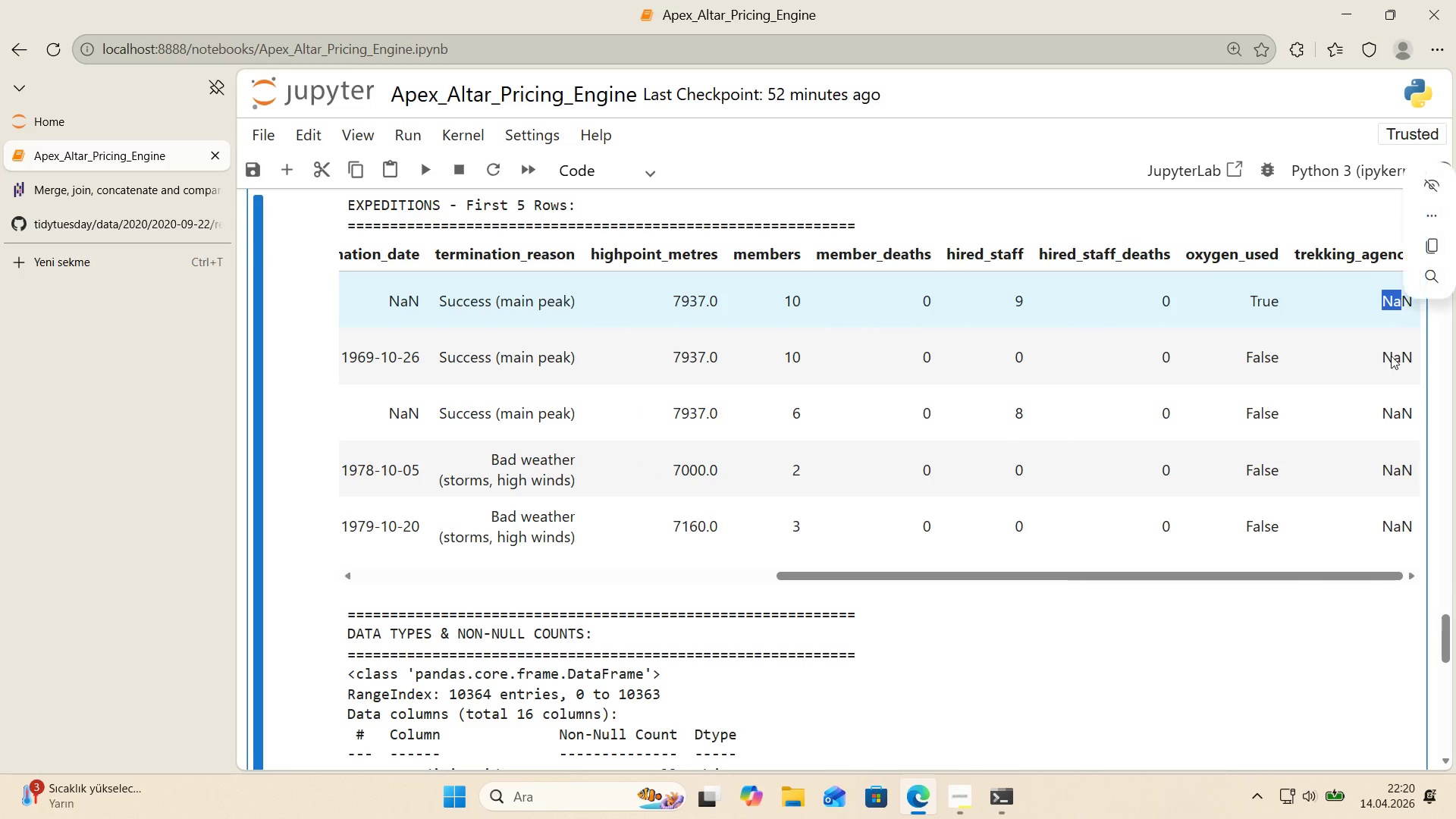 
left_click_drag(start_coordinate=[1391, 357], to_coordinate=[1410, 374])
 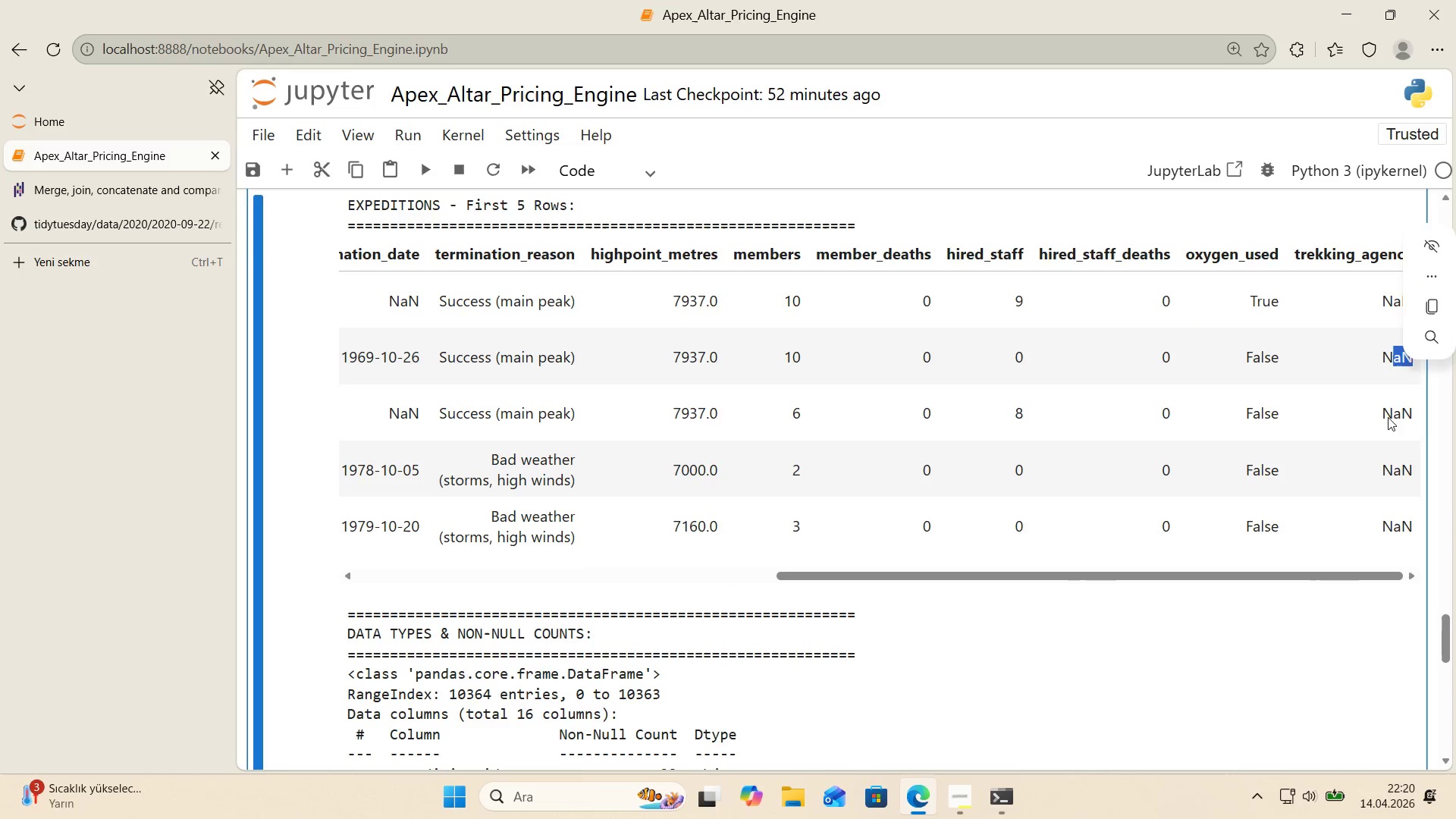 
left_click_drag(start_coordinate=[1387, 422], to_coordinate=[1390, 435])
 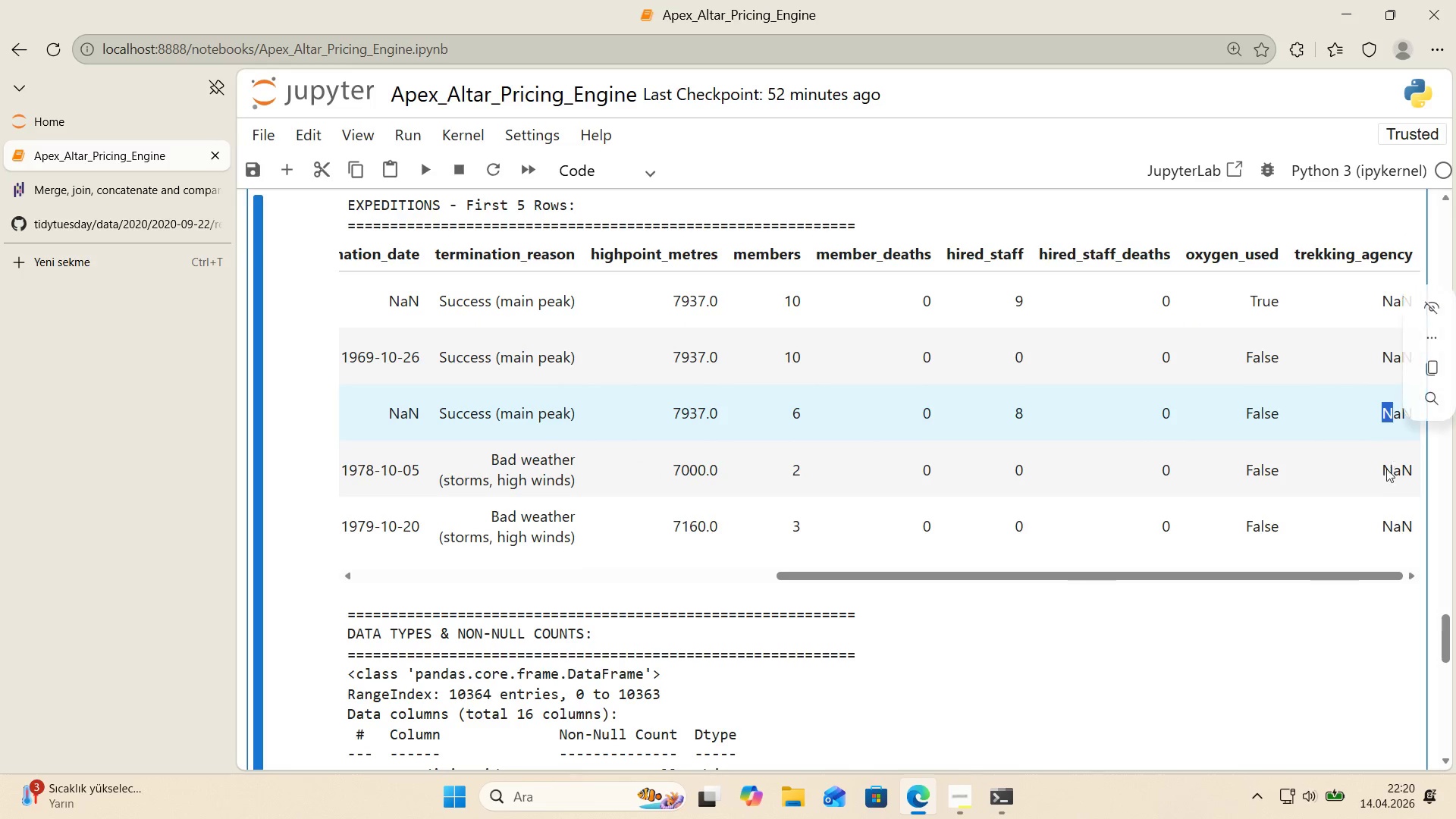 
triple_click([1385, 479])
 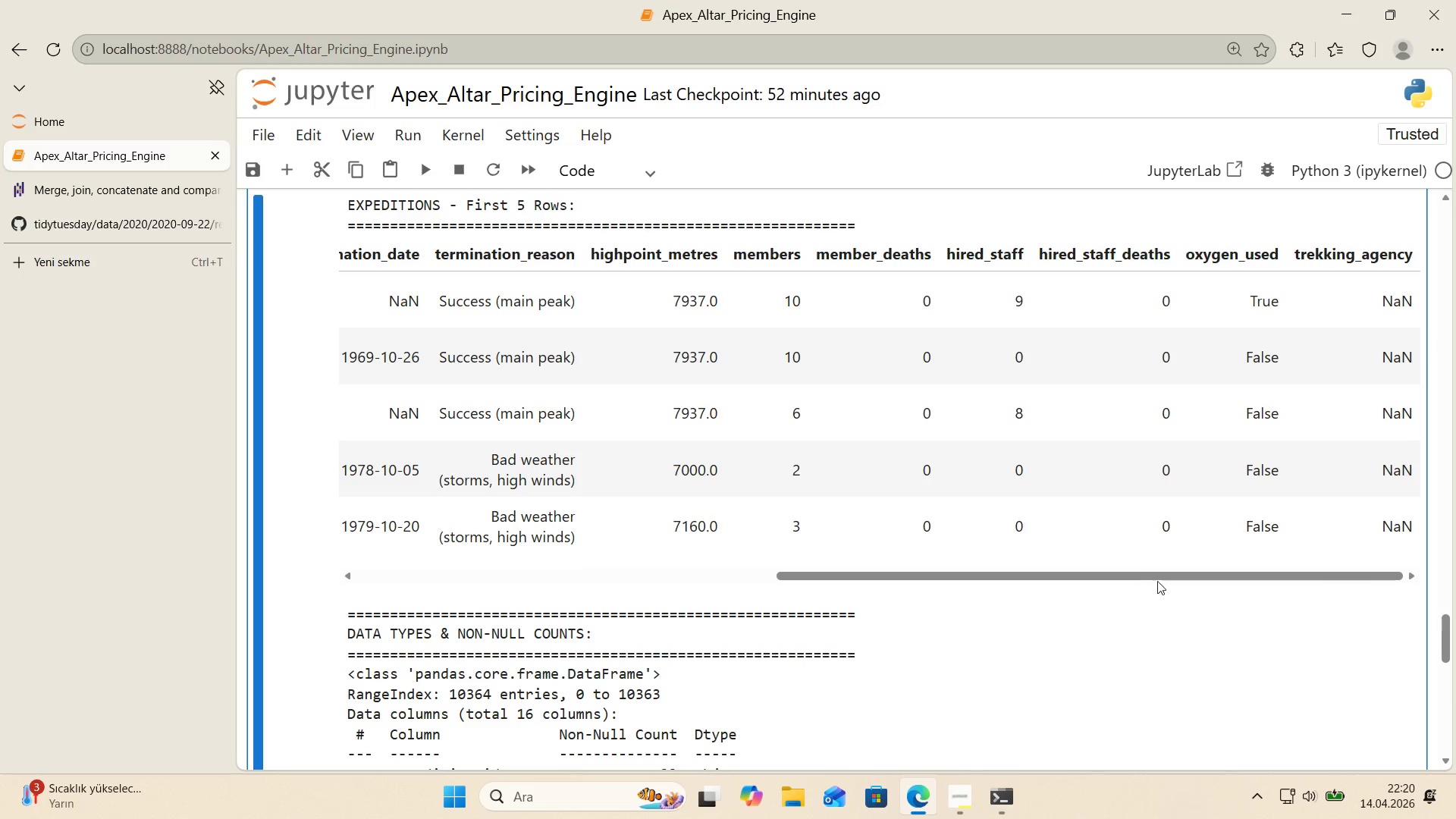 
left_click_drag(start_coordinate=[1151, 577], to_coordinate=[479, 547])
 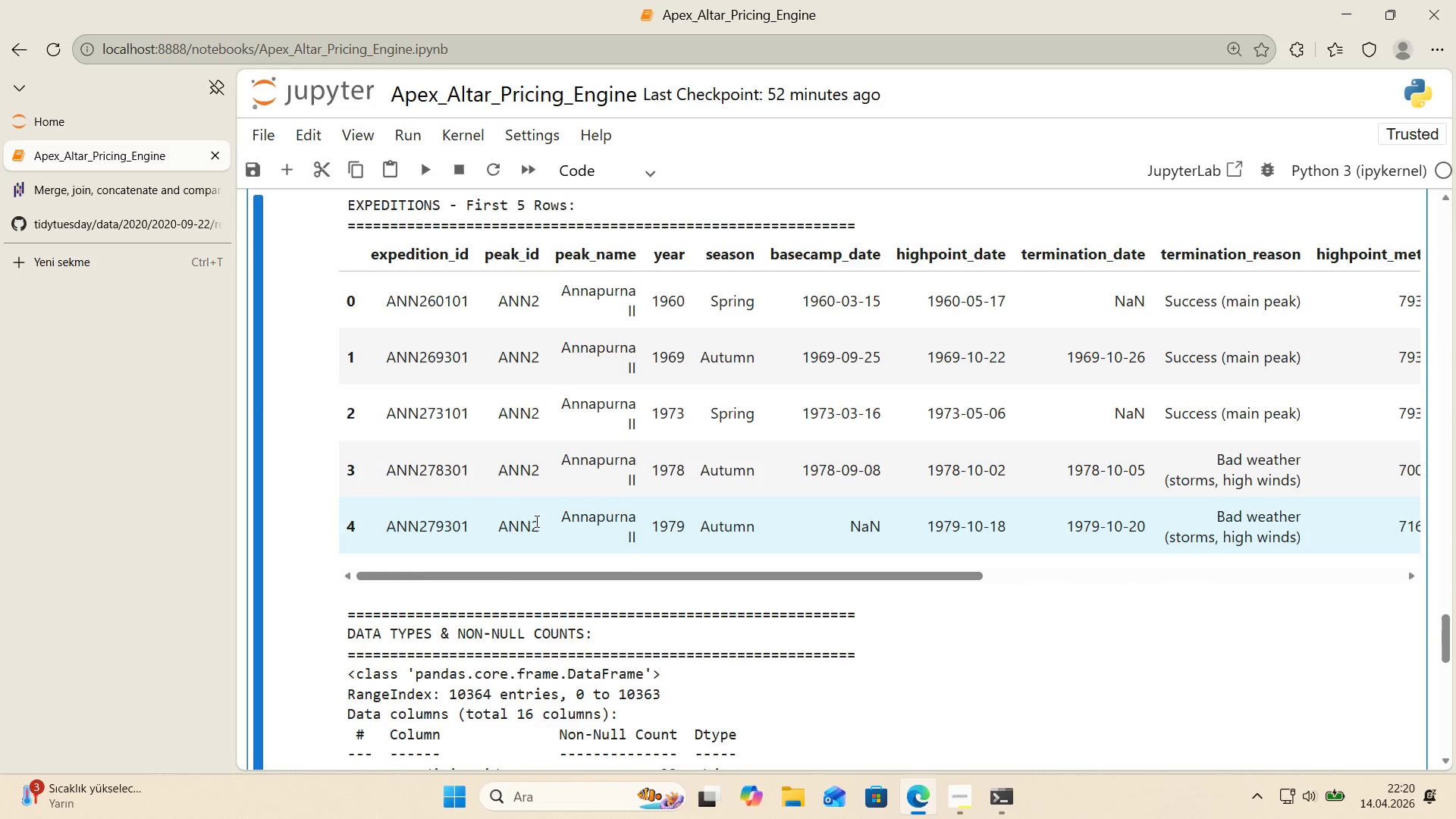 
left_click([507, 529])
 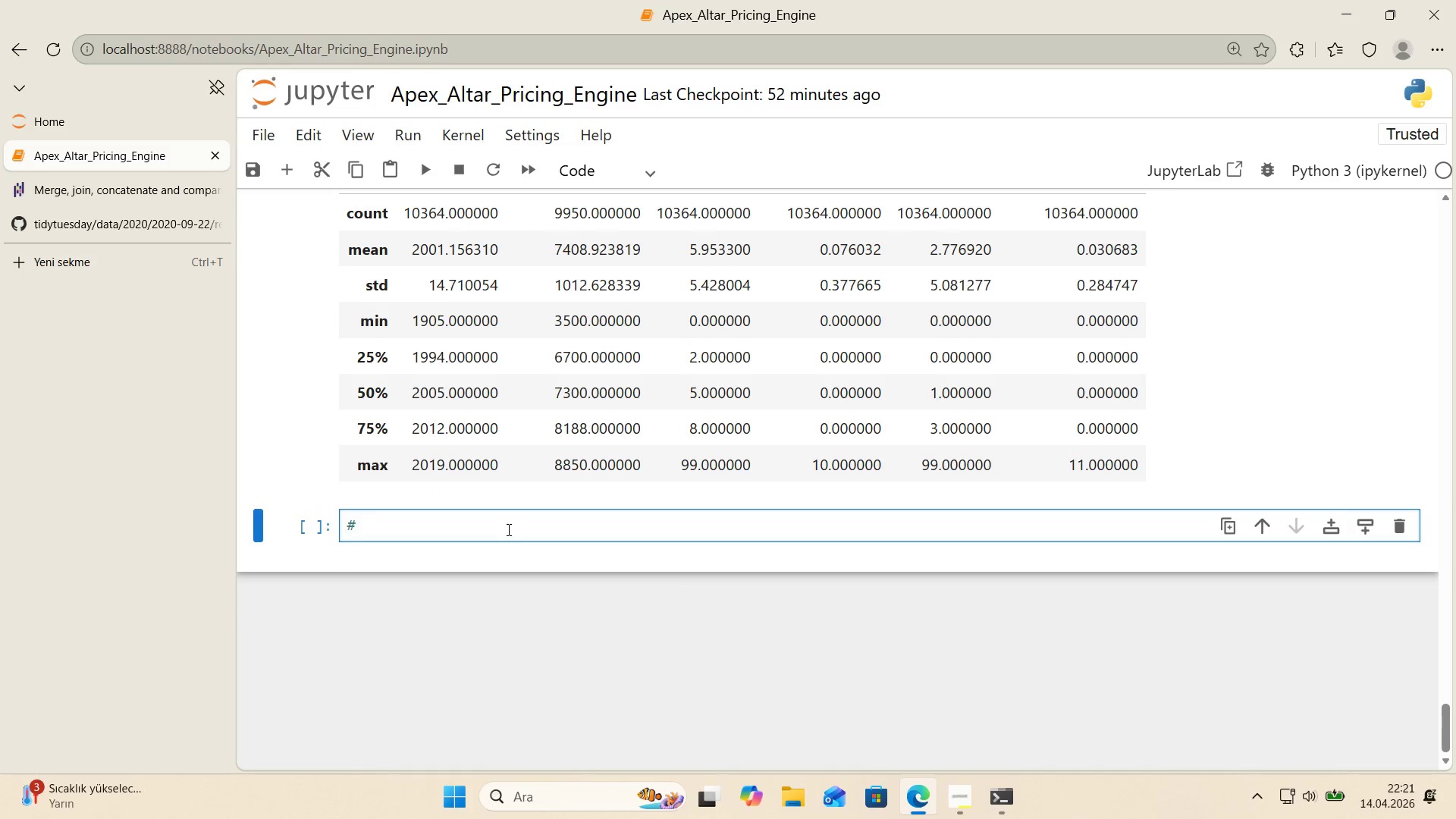 
scroll: coordinate [533, 522], scroll_direction: down, amount: 12.0
 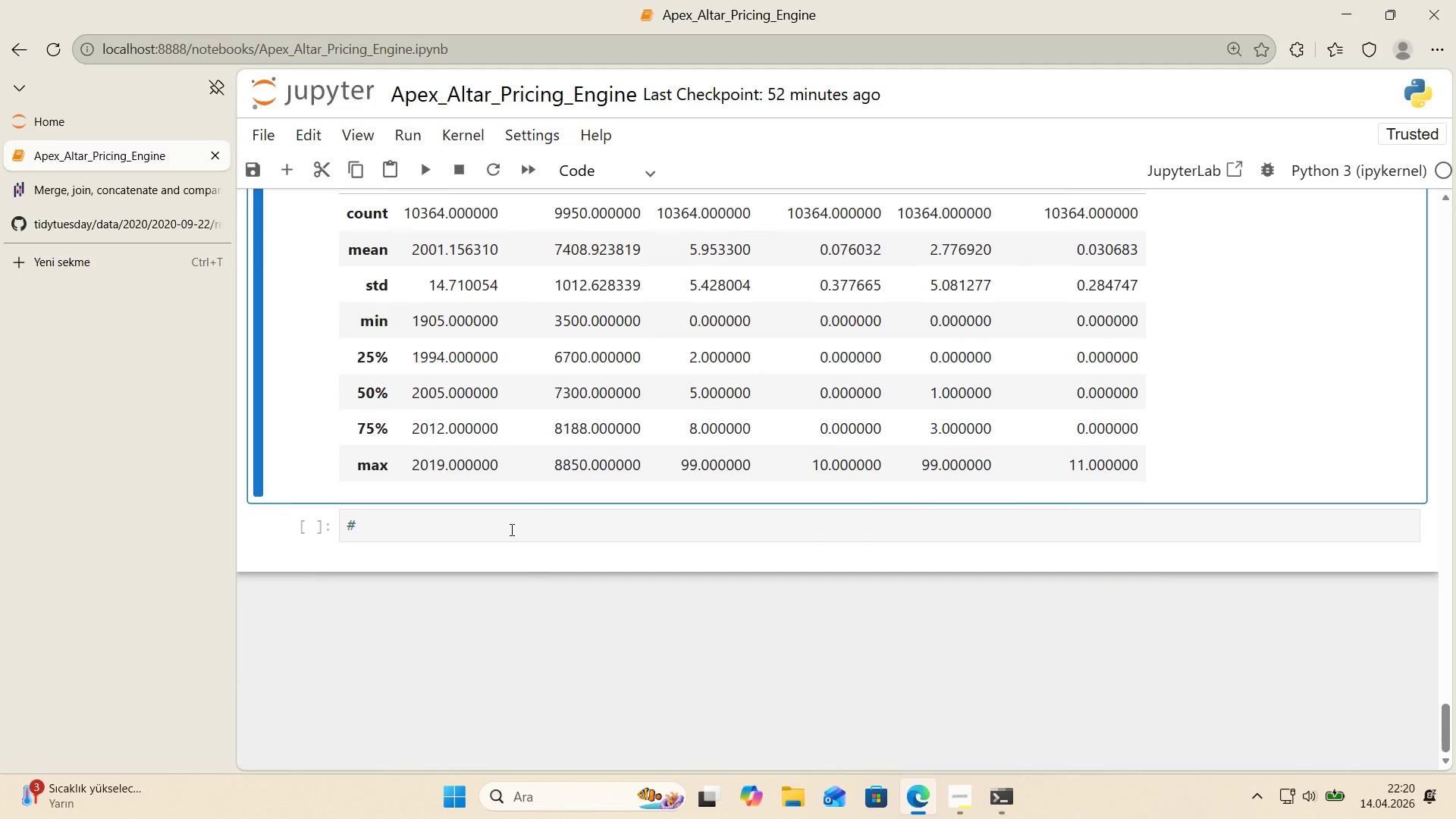 
wait(12.72)
 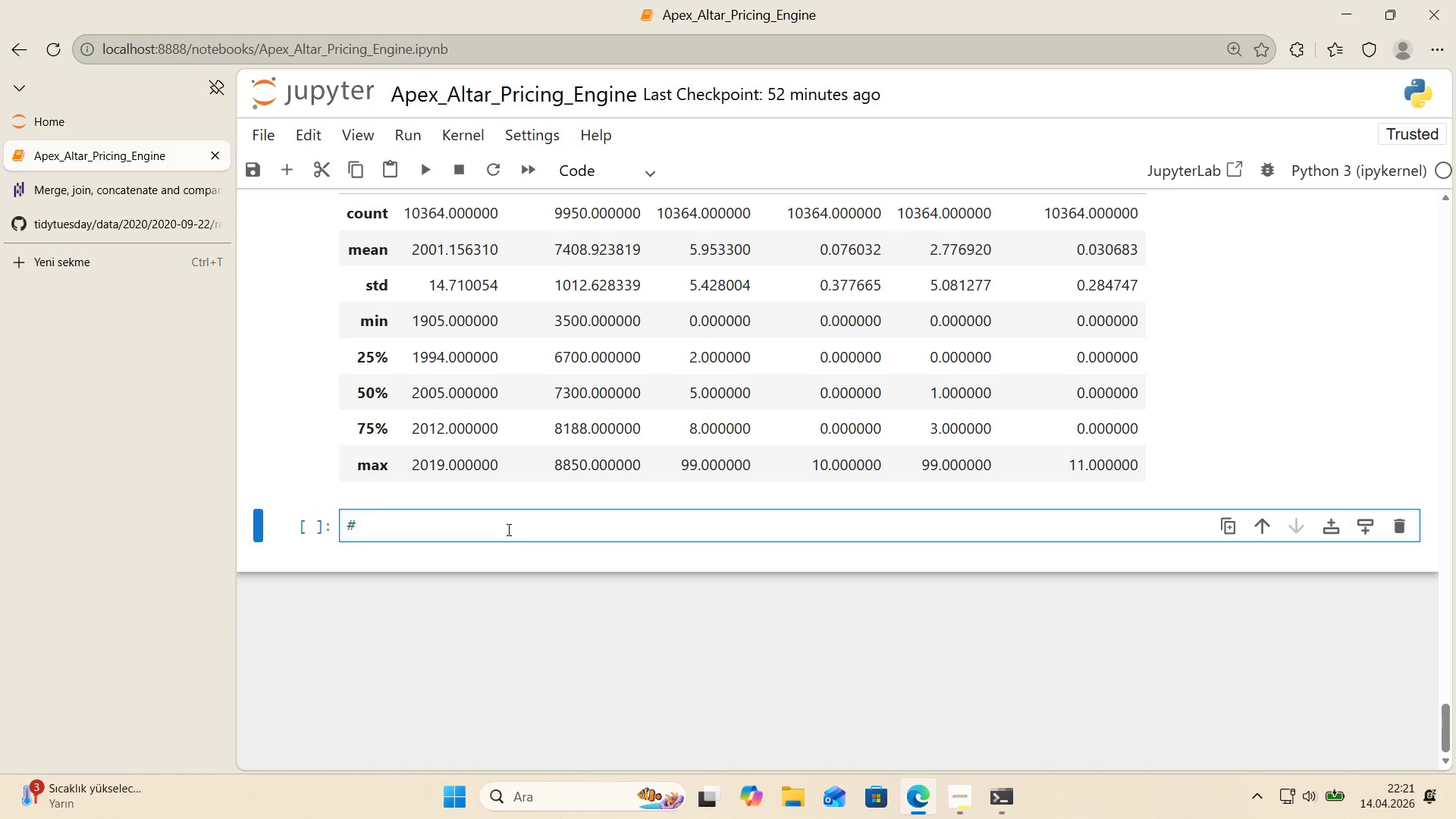 
scroll: coordinate [501, 407], scroll_direction: up, amount: 11.0
 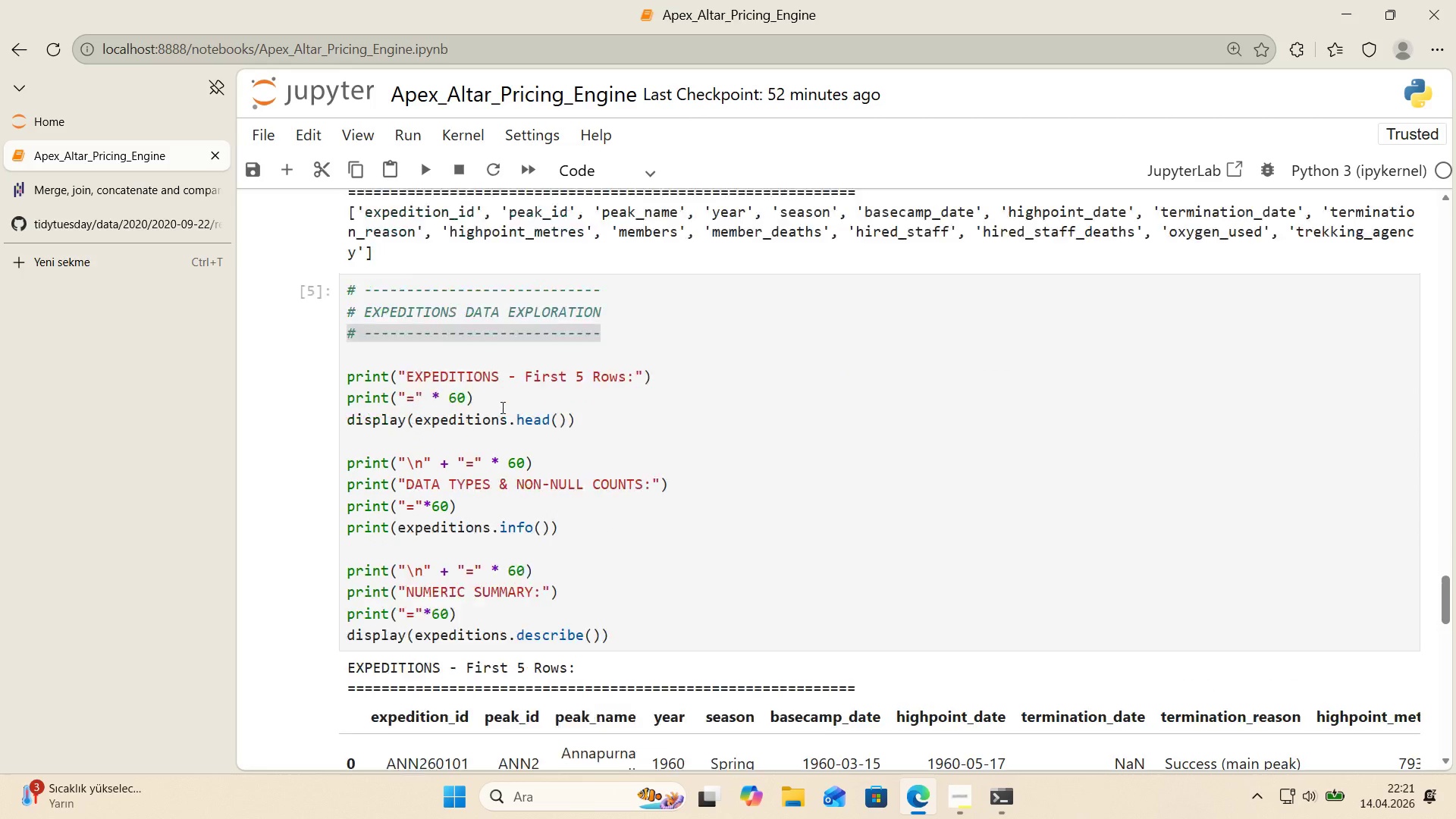 
left_click([588, 407])
 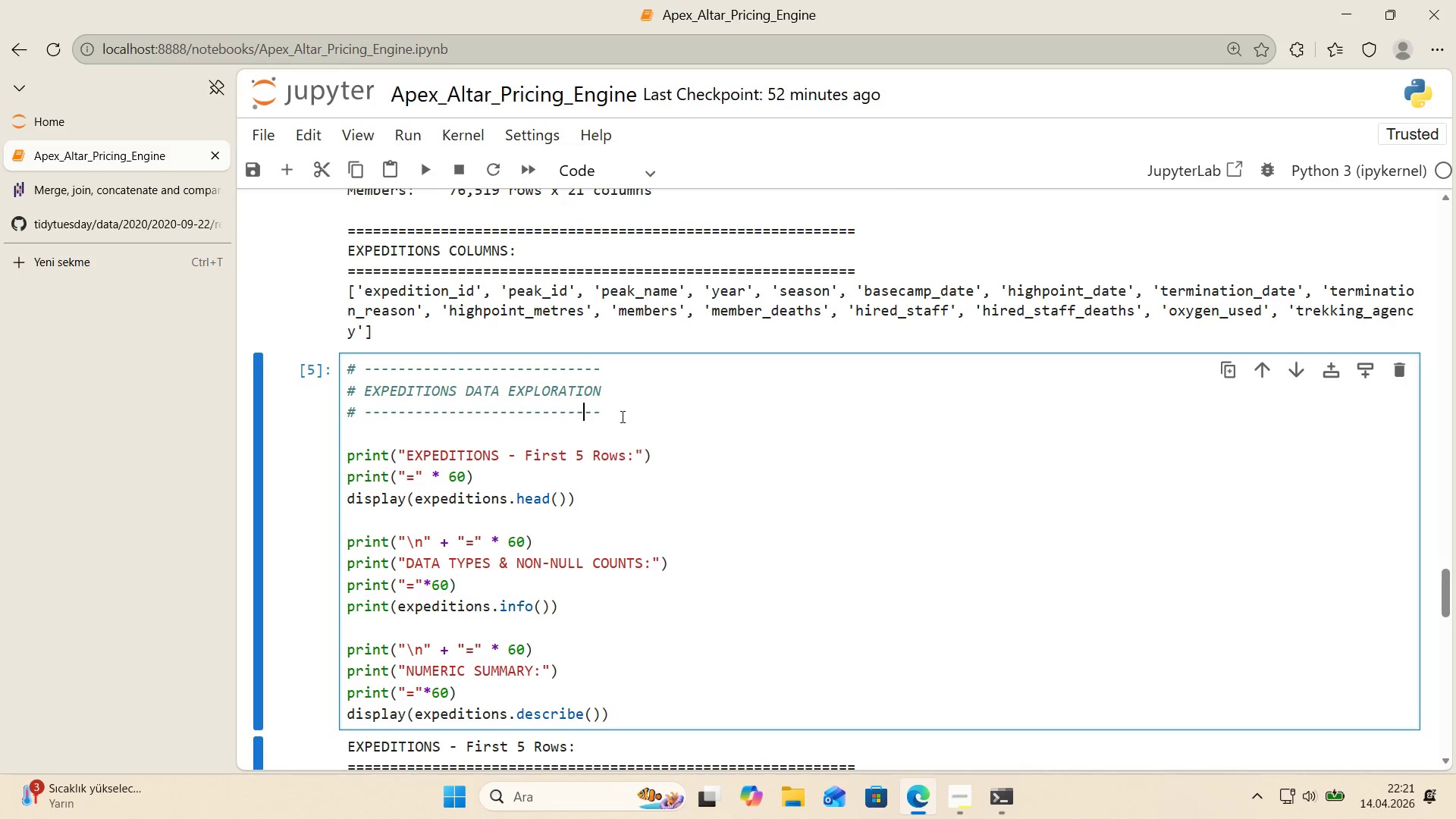 
left_click_drag(start_coordinate=[621, 416], to_coordinate=[349, 412])
 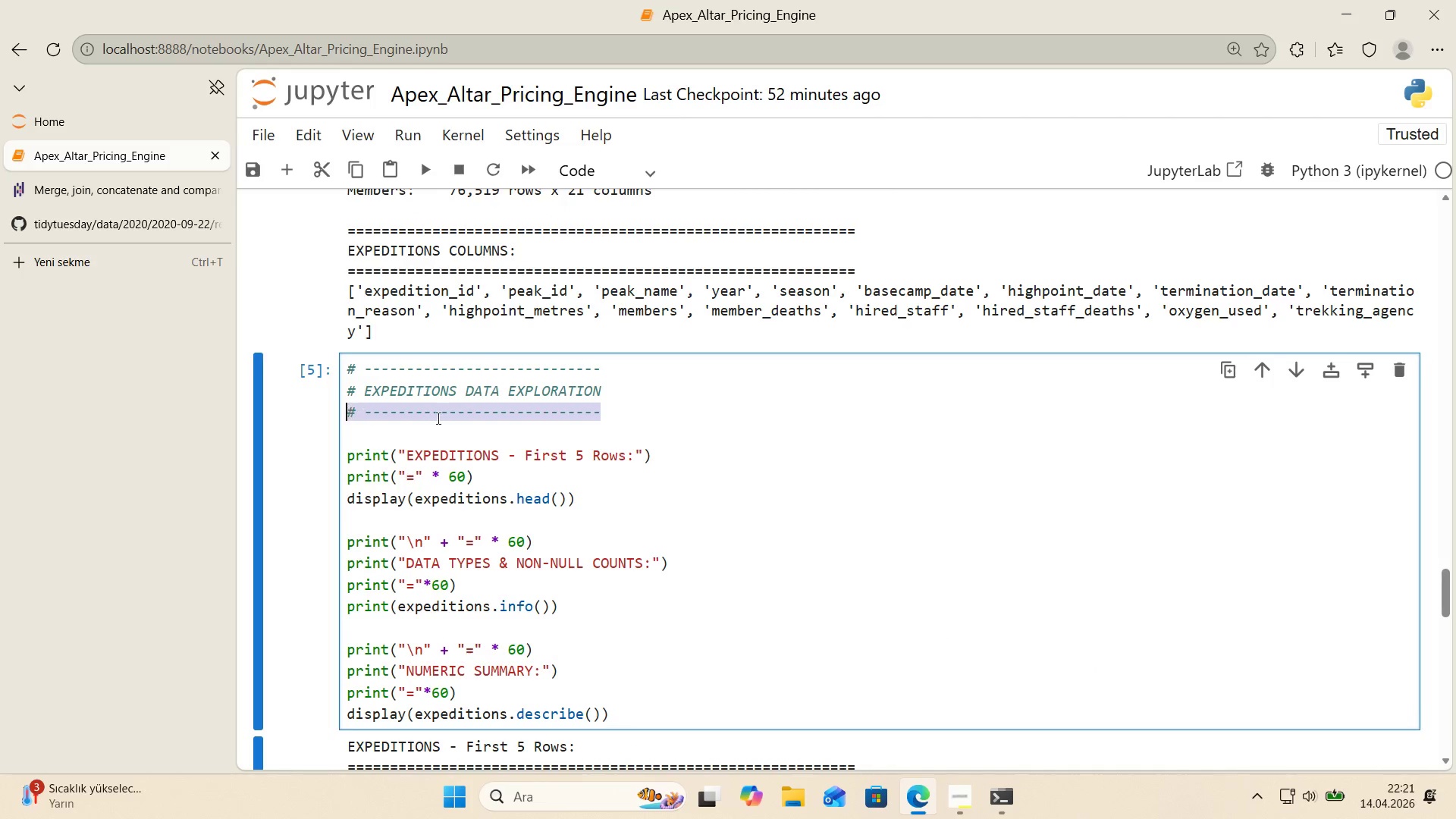 
key(Control+ControlLeft)
 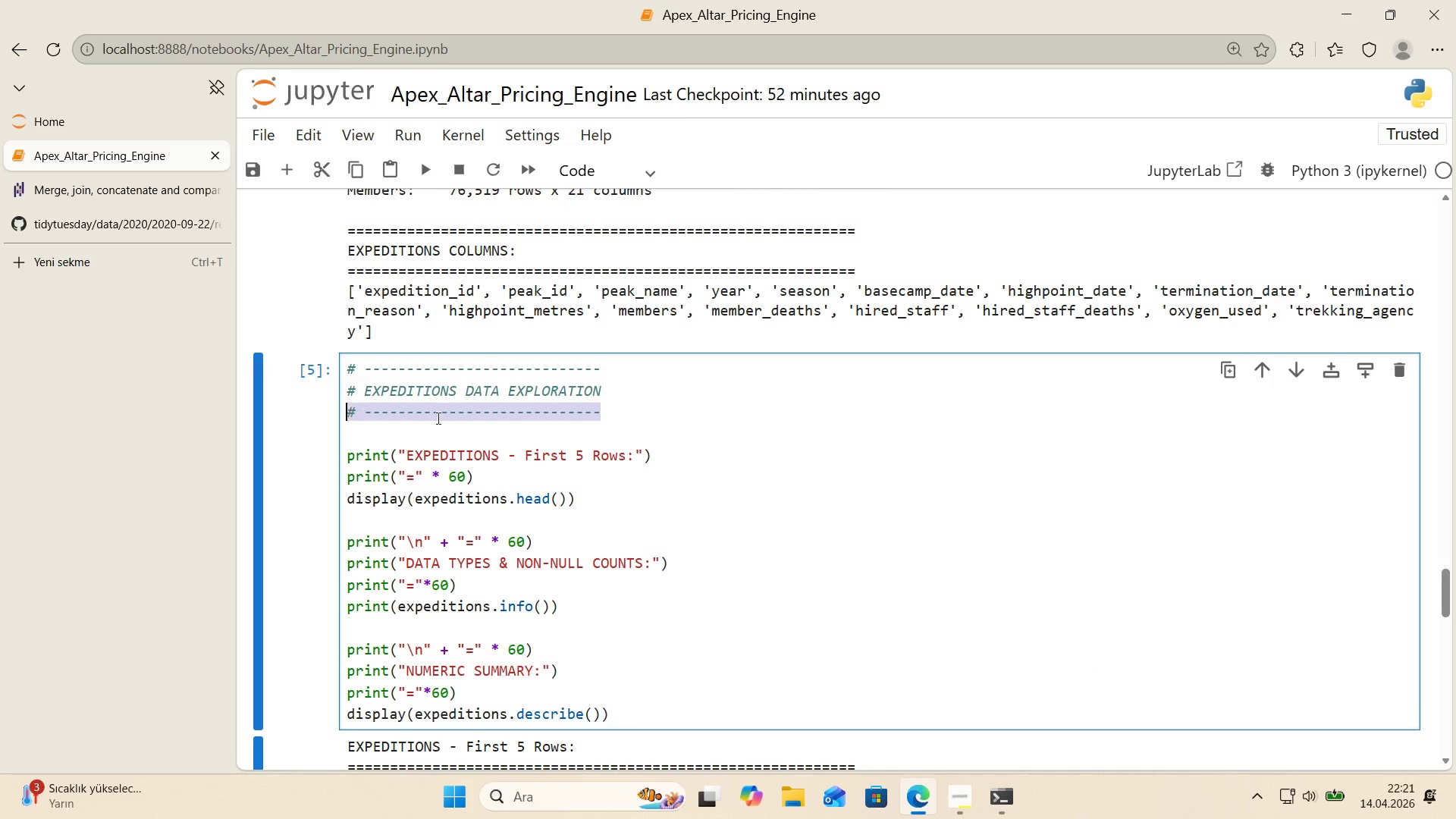 
key(Control+C)
 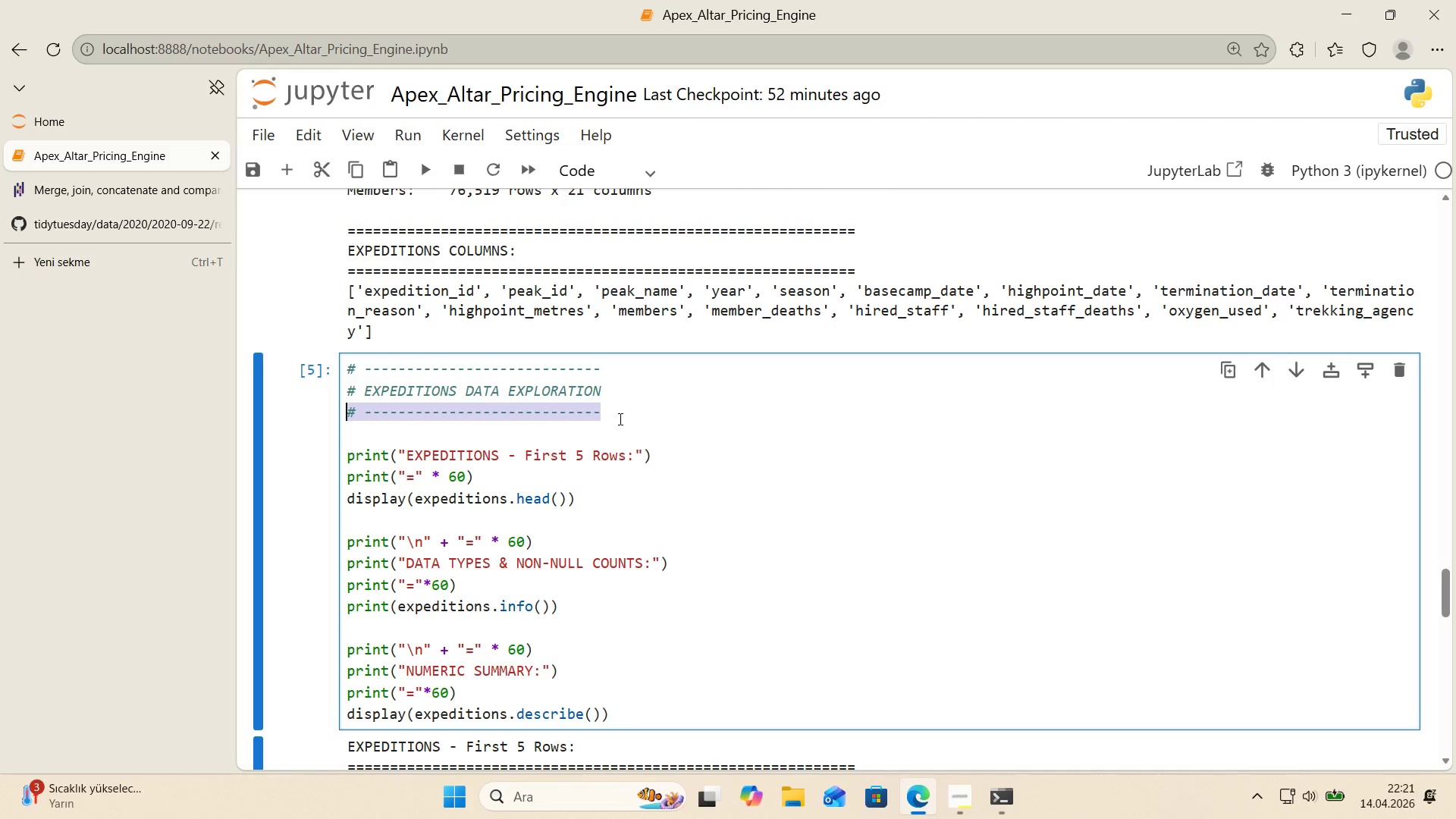 
left_click([619, 419])
 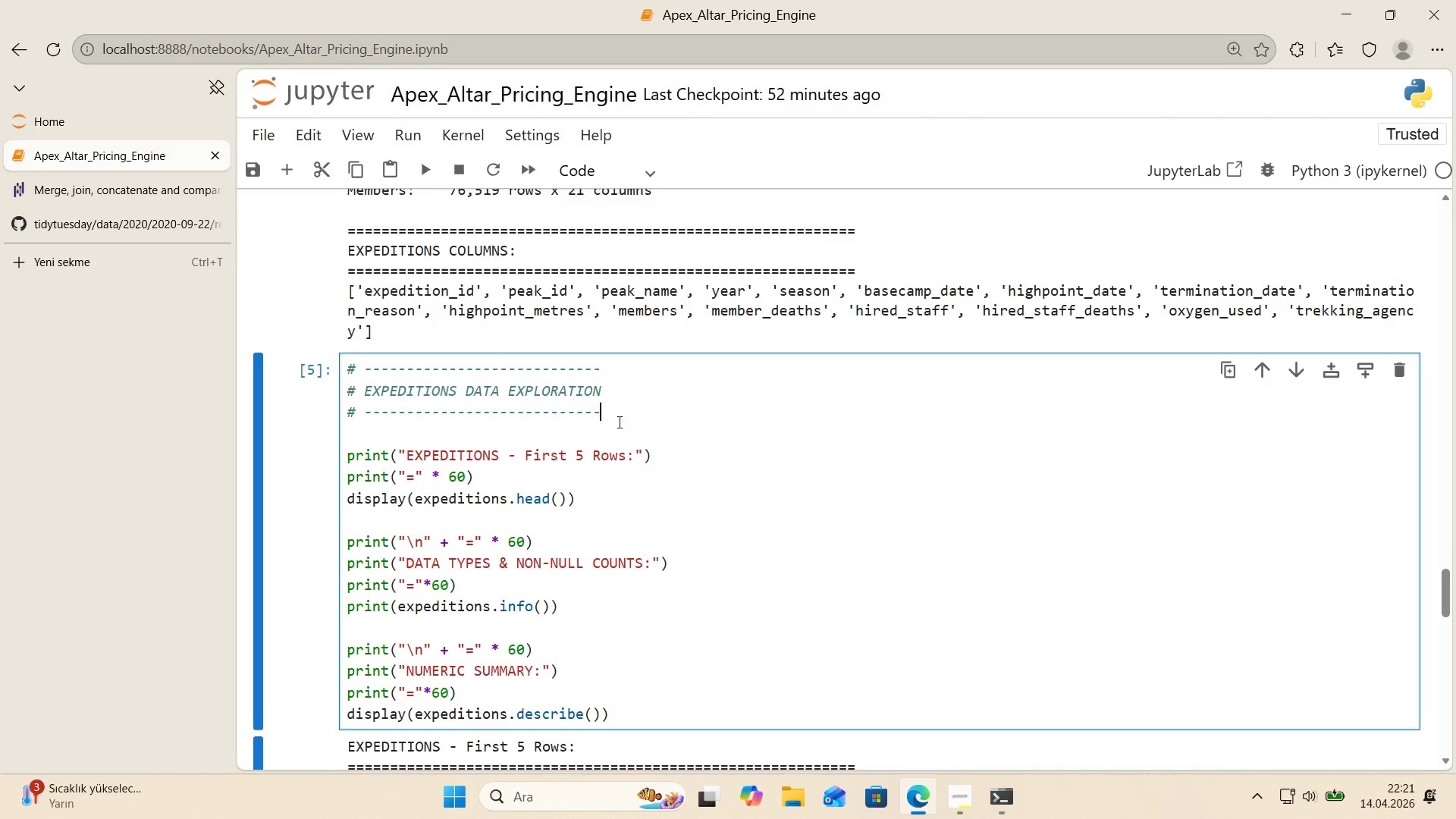 
scroll: coordinate [615, 429], scroll_direction: down, amount: 20.0
 